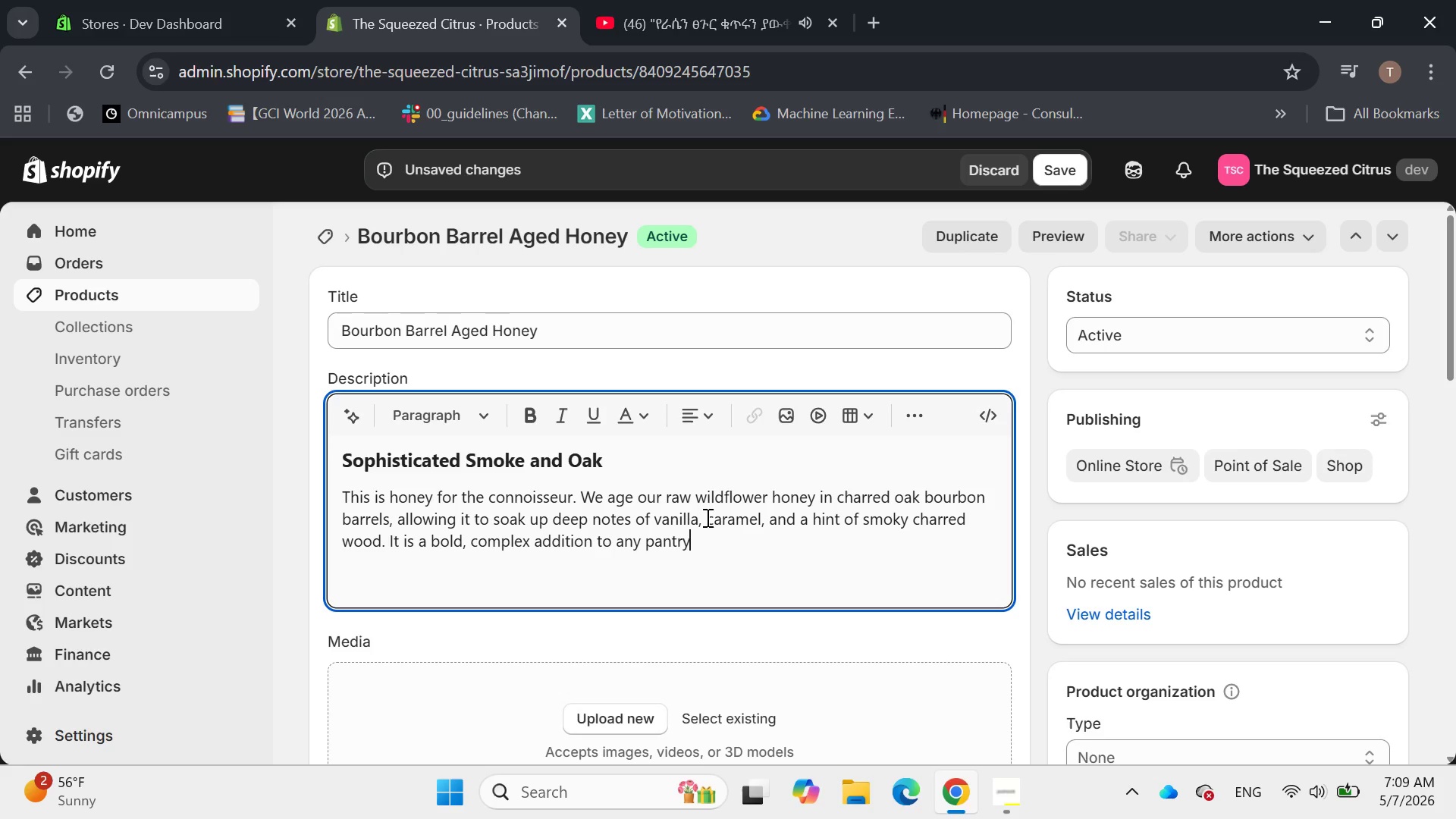 
key(Period)
 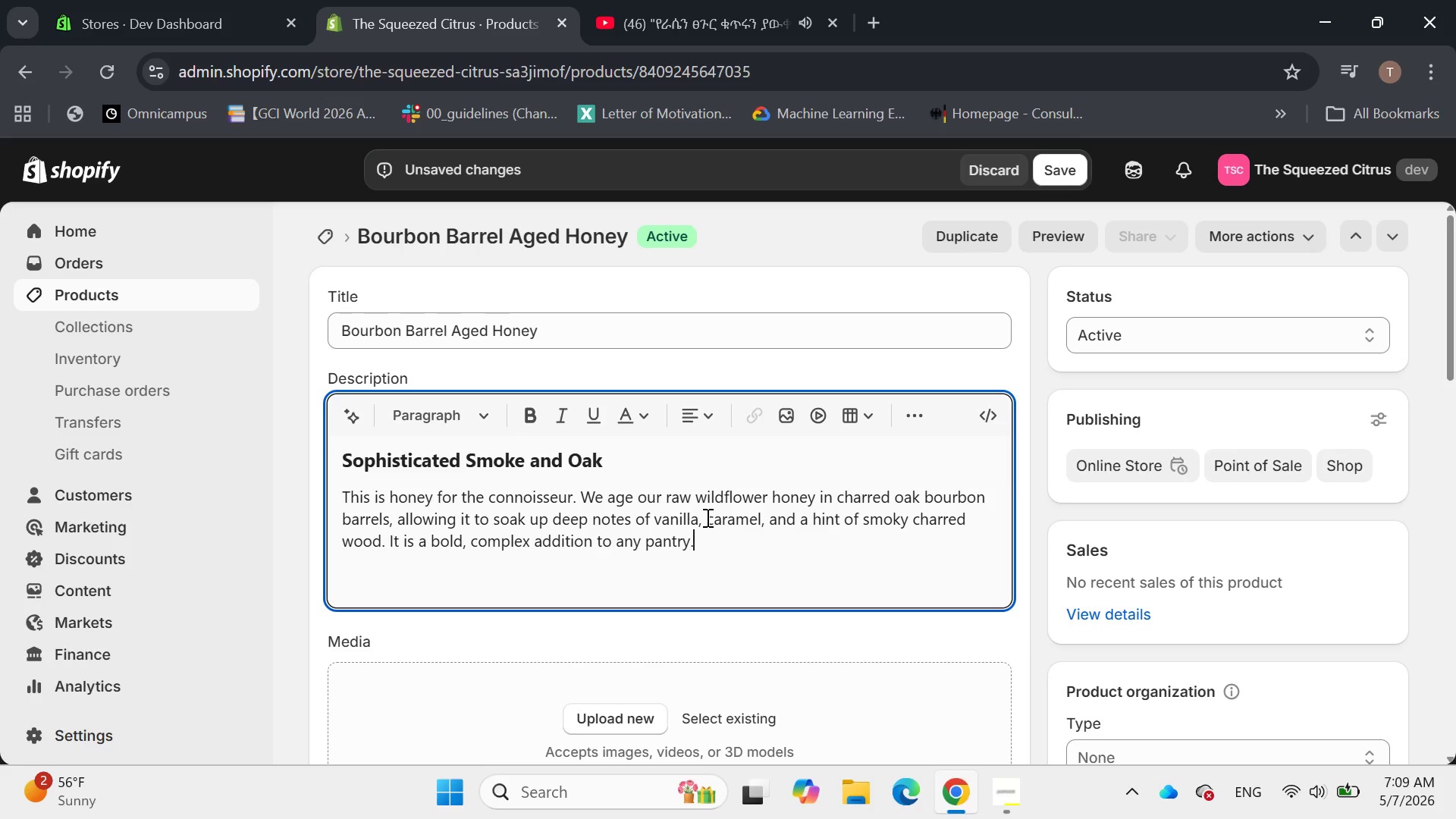 
key(Enter)
 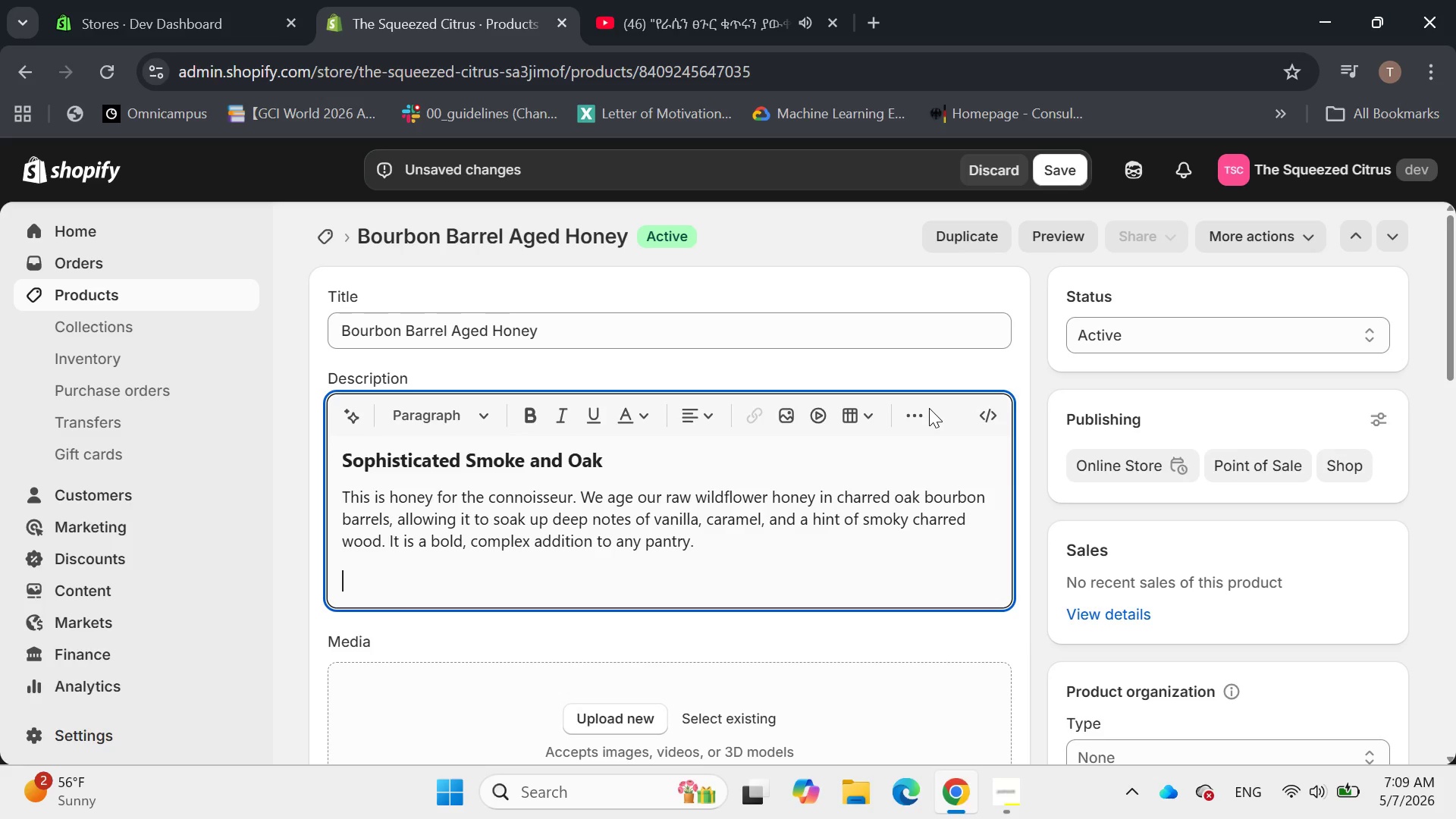 
left_click([921, 407])
 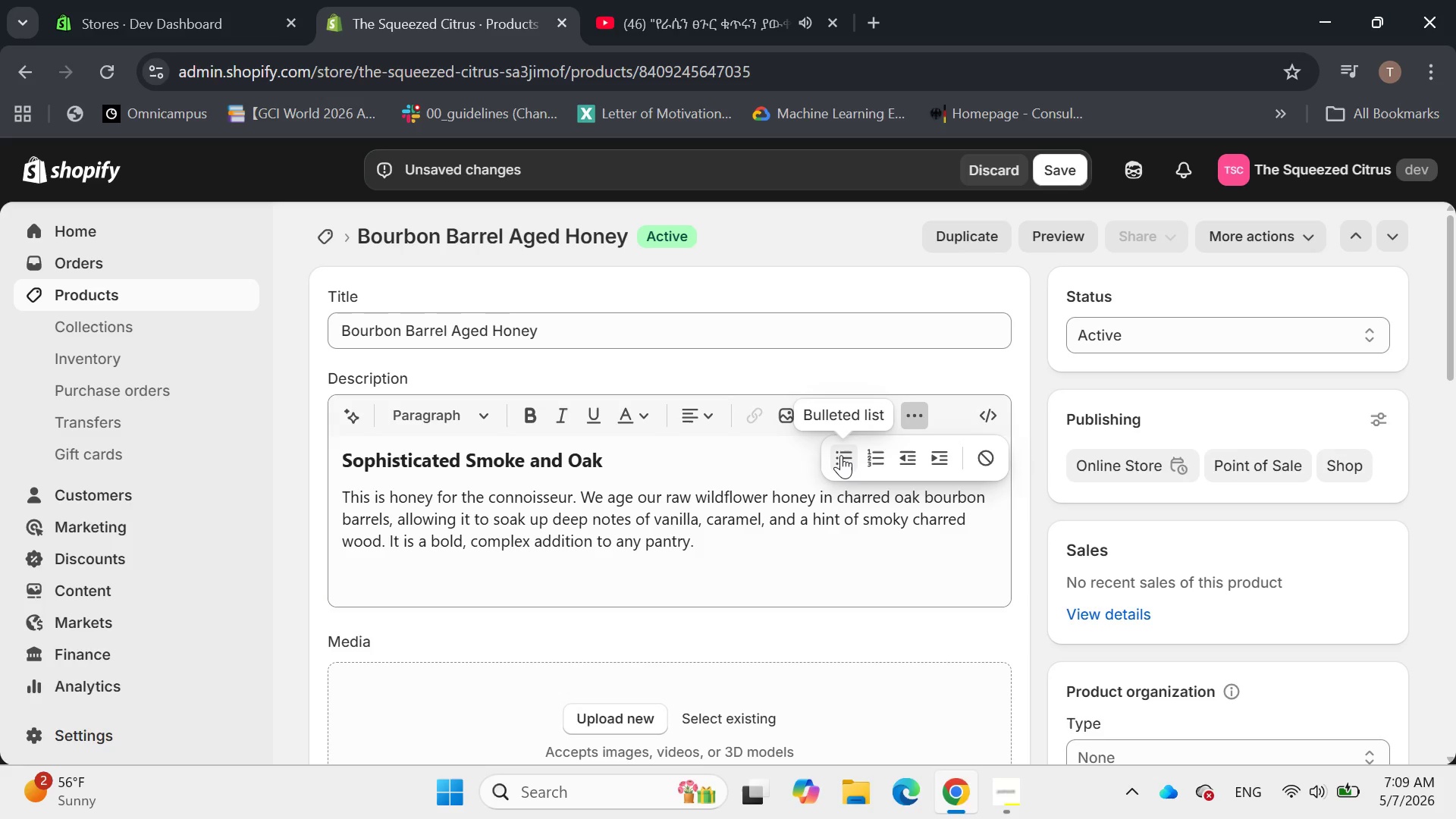 
left_click([839, 455])
 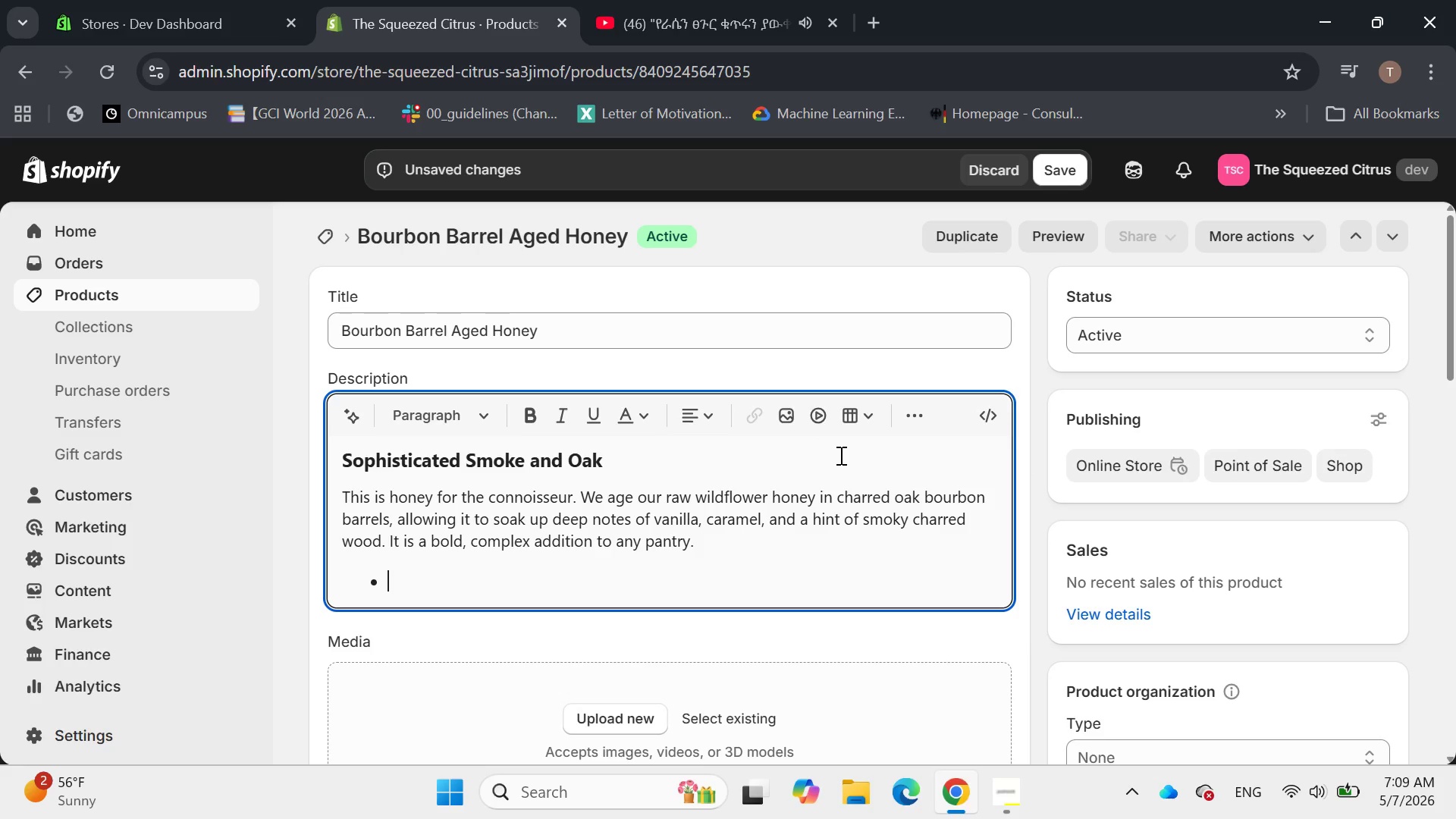 
wait(5.41)
 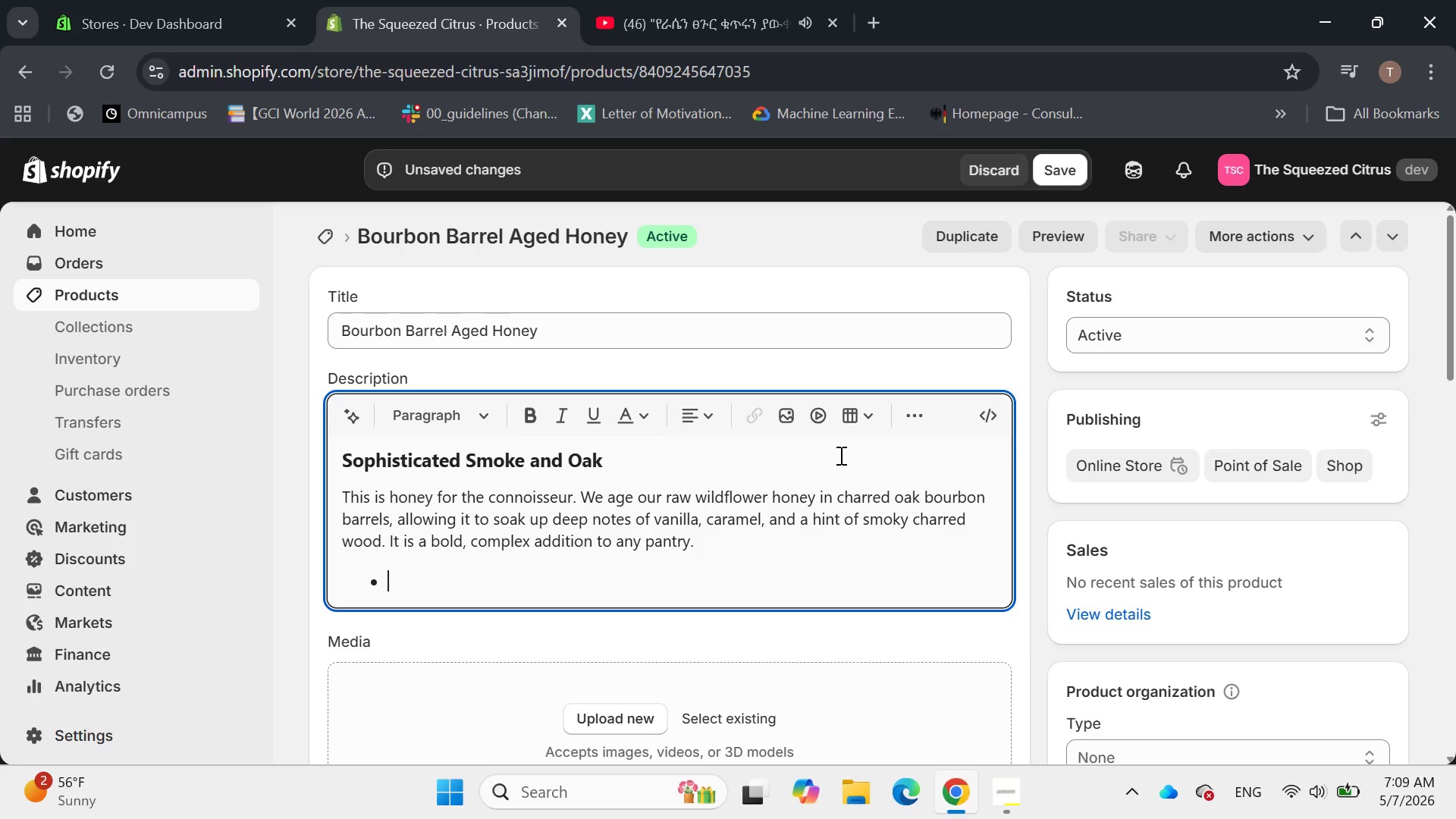 
type(Note: Contains no alcohol; only the rich, smoky flavor )
 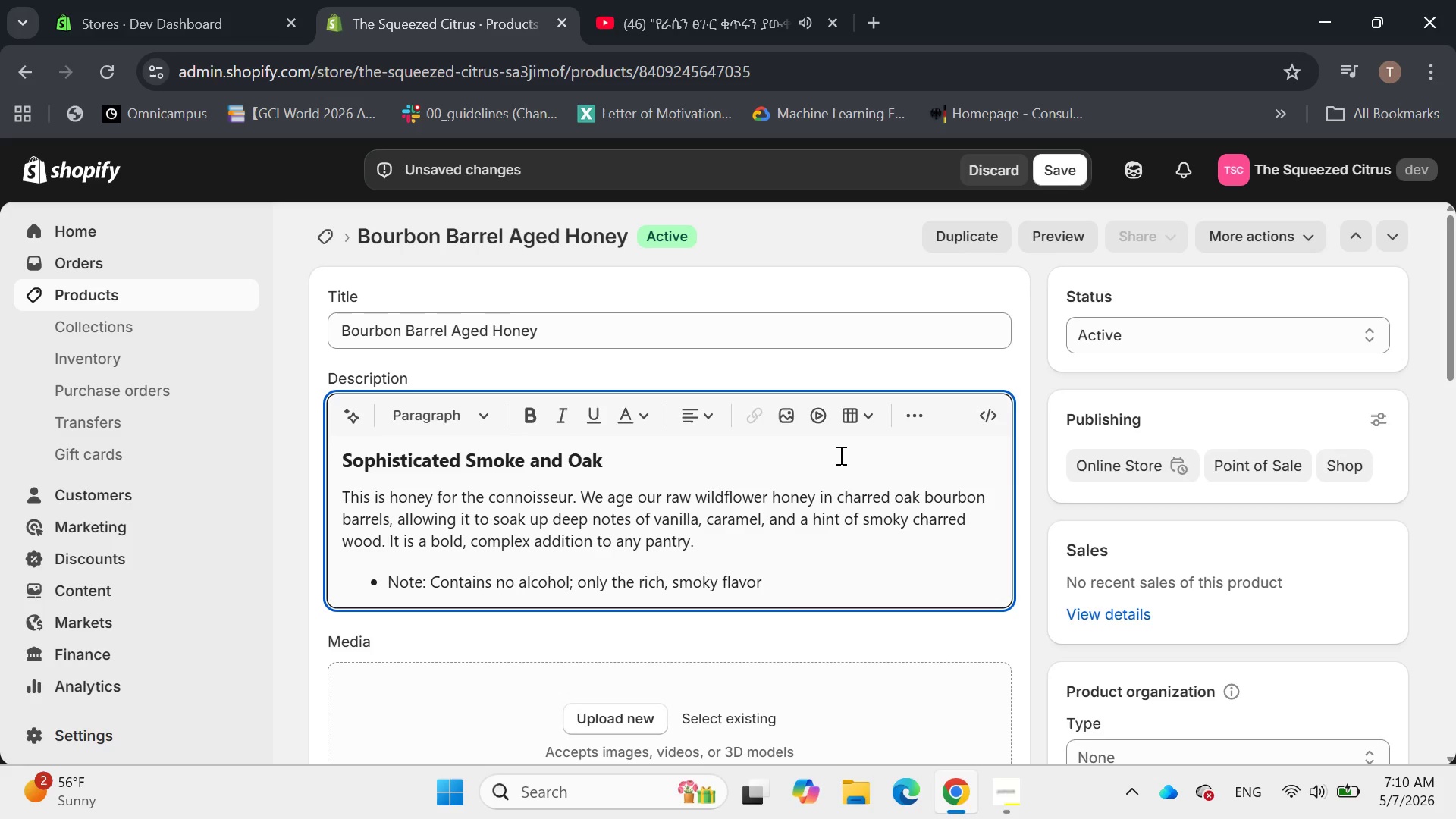 
type(of )
 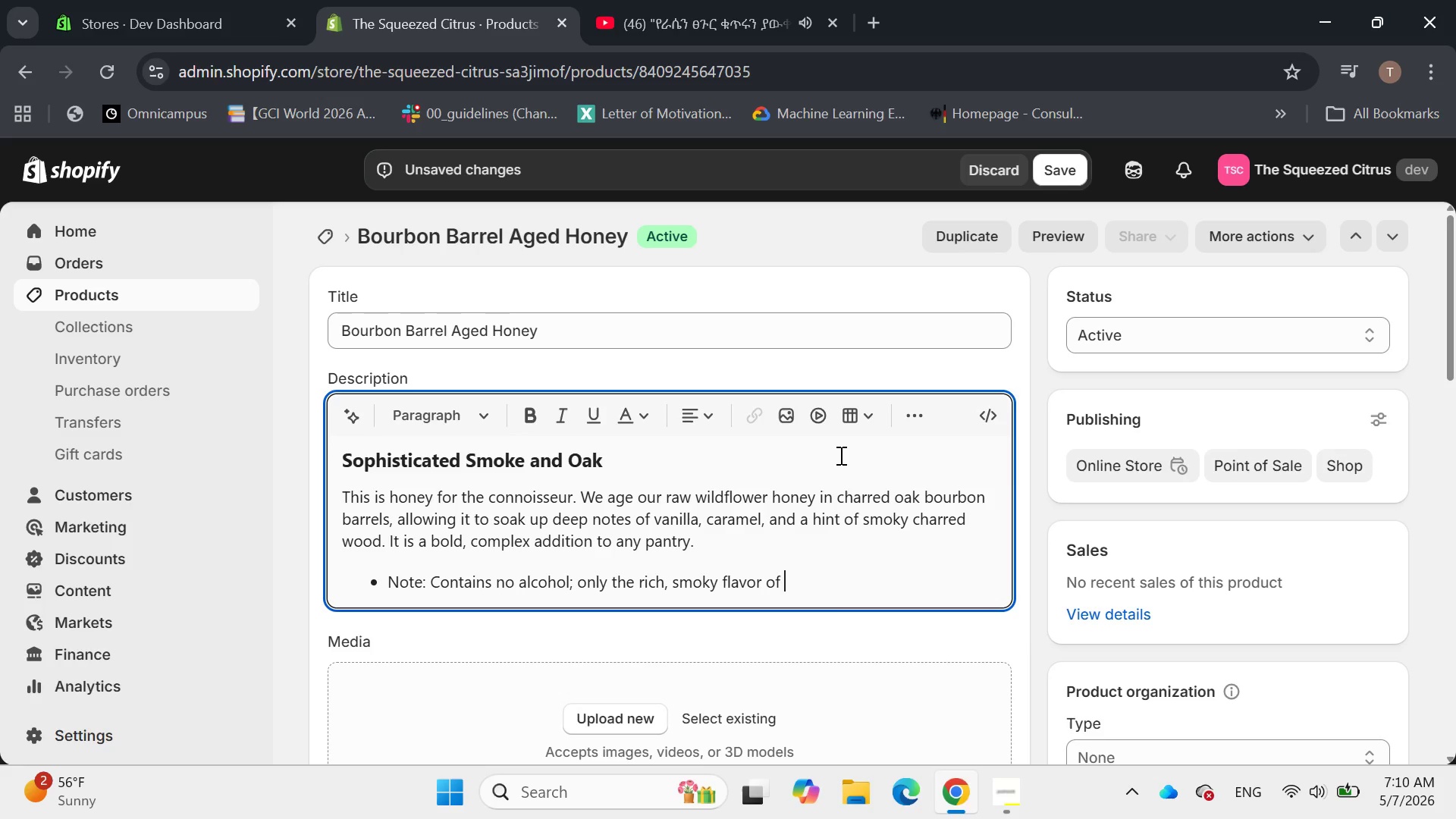 
wait(6.2)
 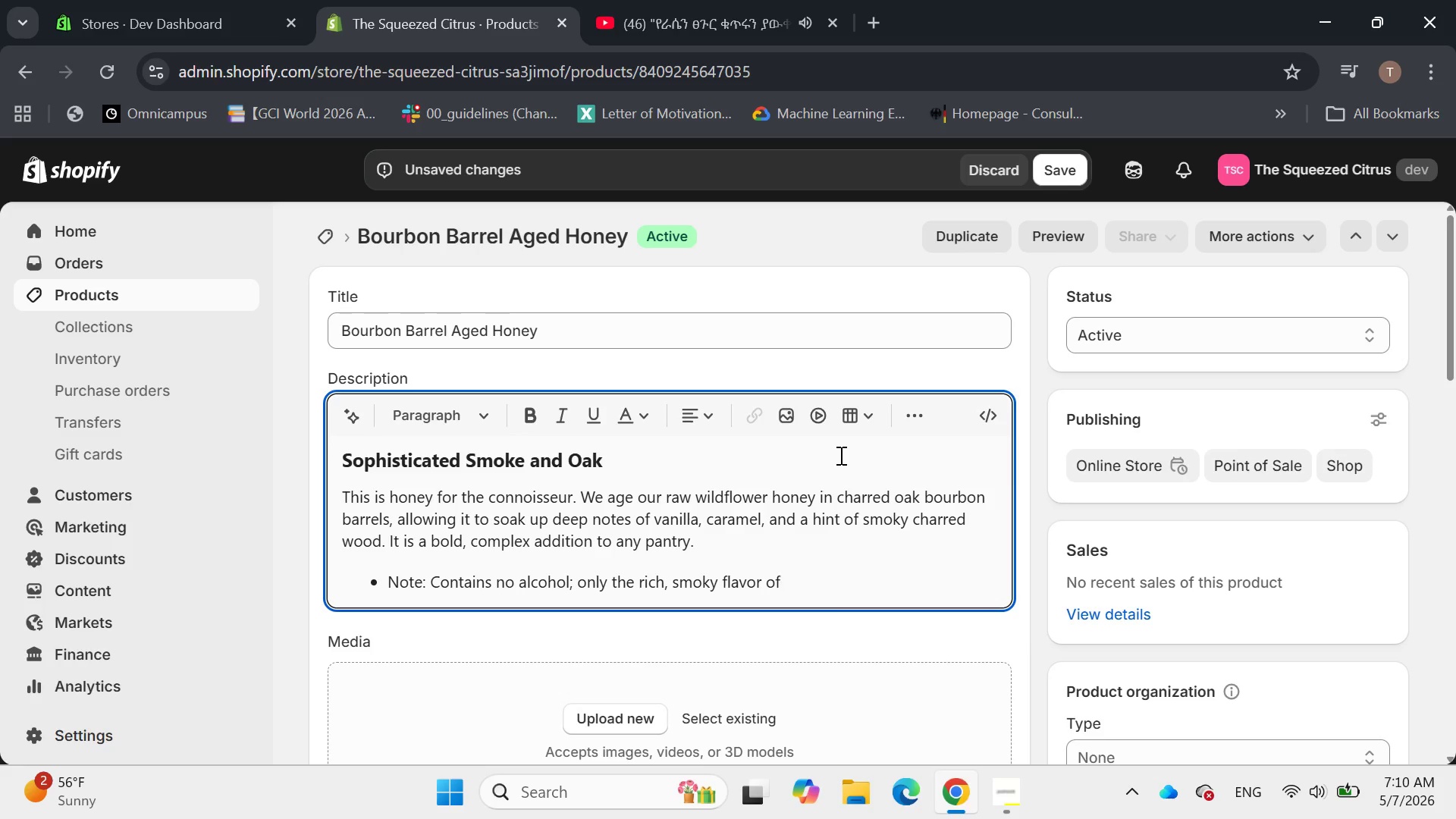 
type(the barrel.)
 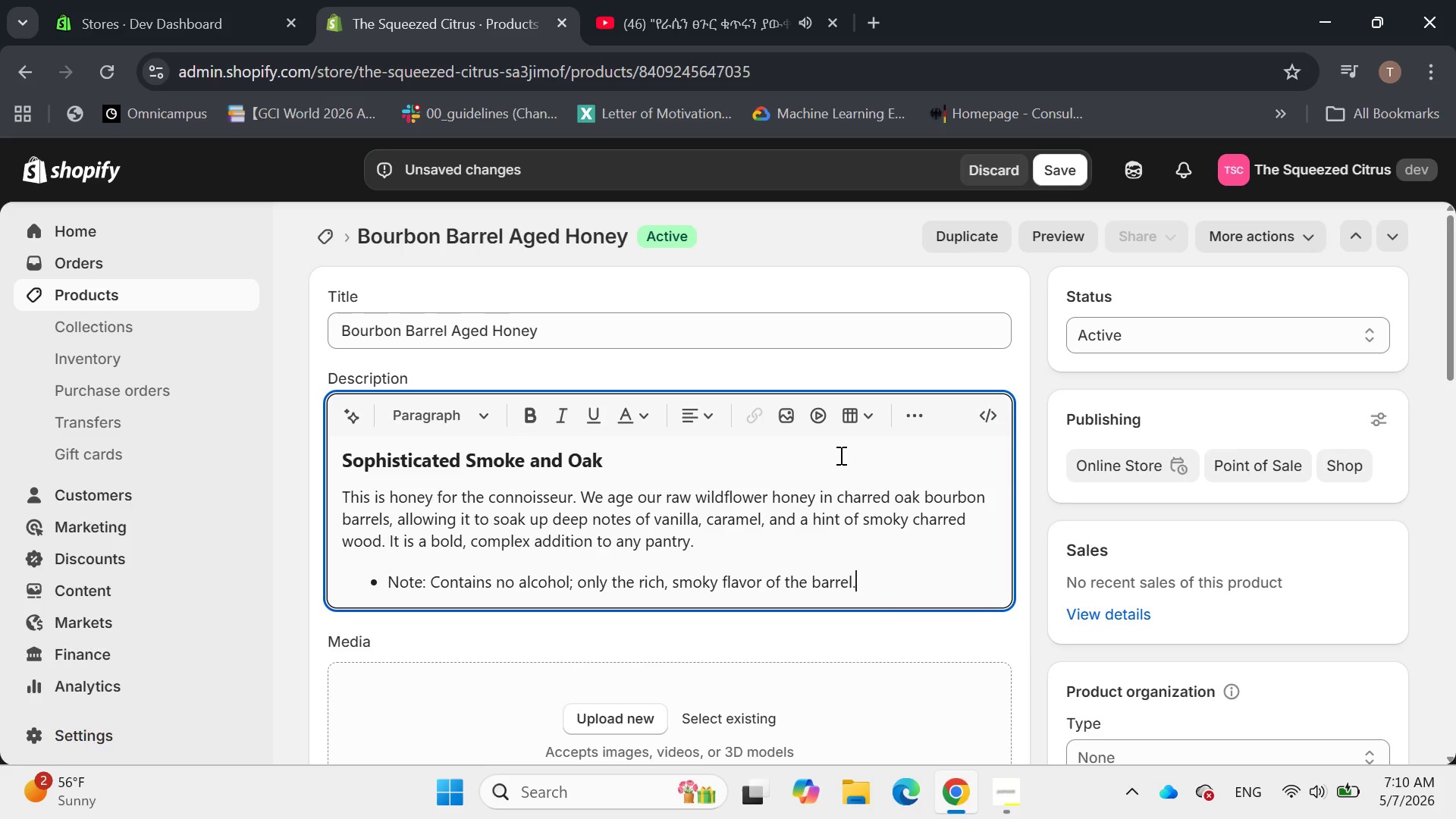 
key(Enter)
 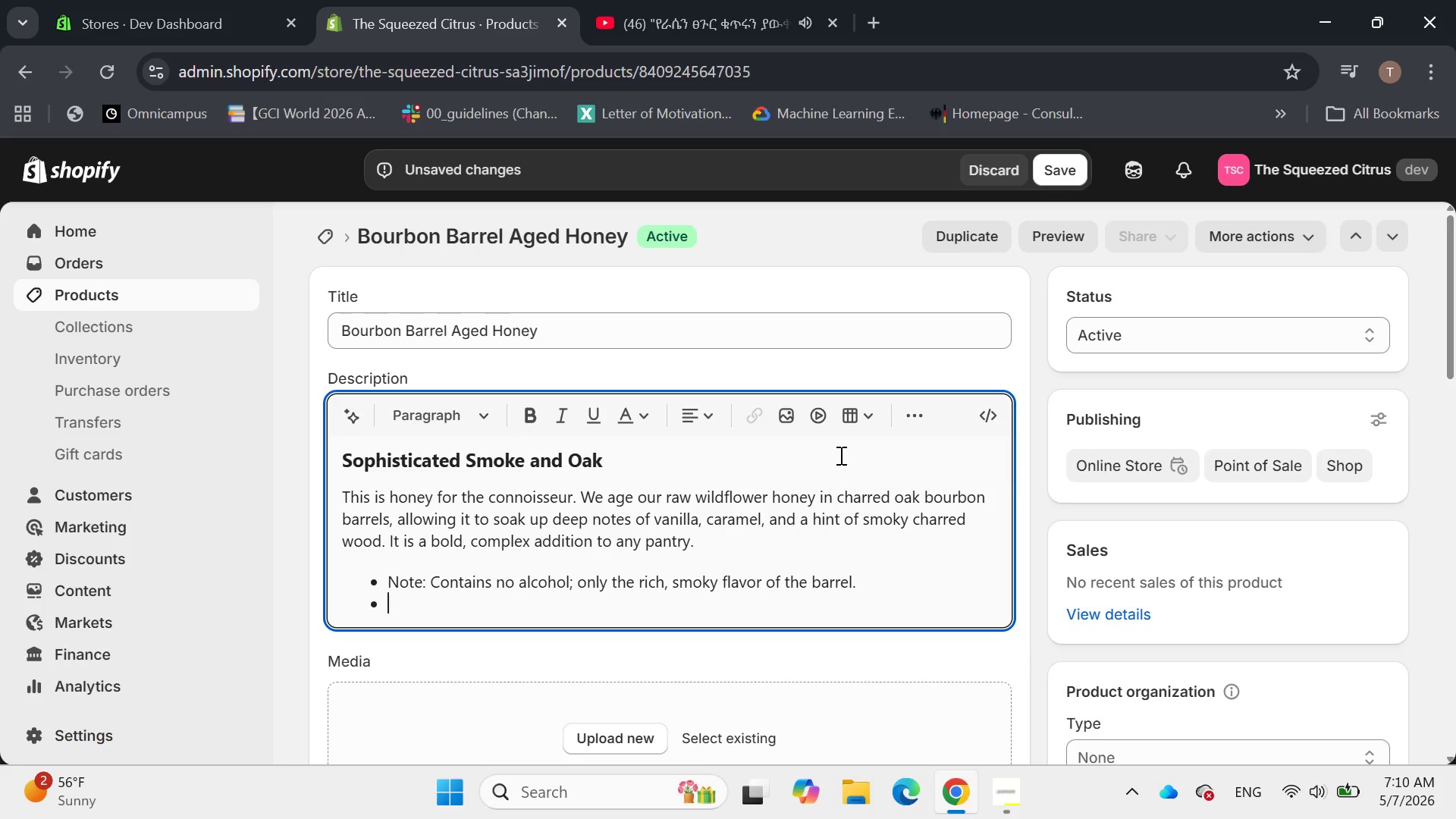 
type(Savory Pairing )
key(Backspace)
type(: Incredible on glazed ham, fried chicken )
key(Backspace)
type(, or a)
 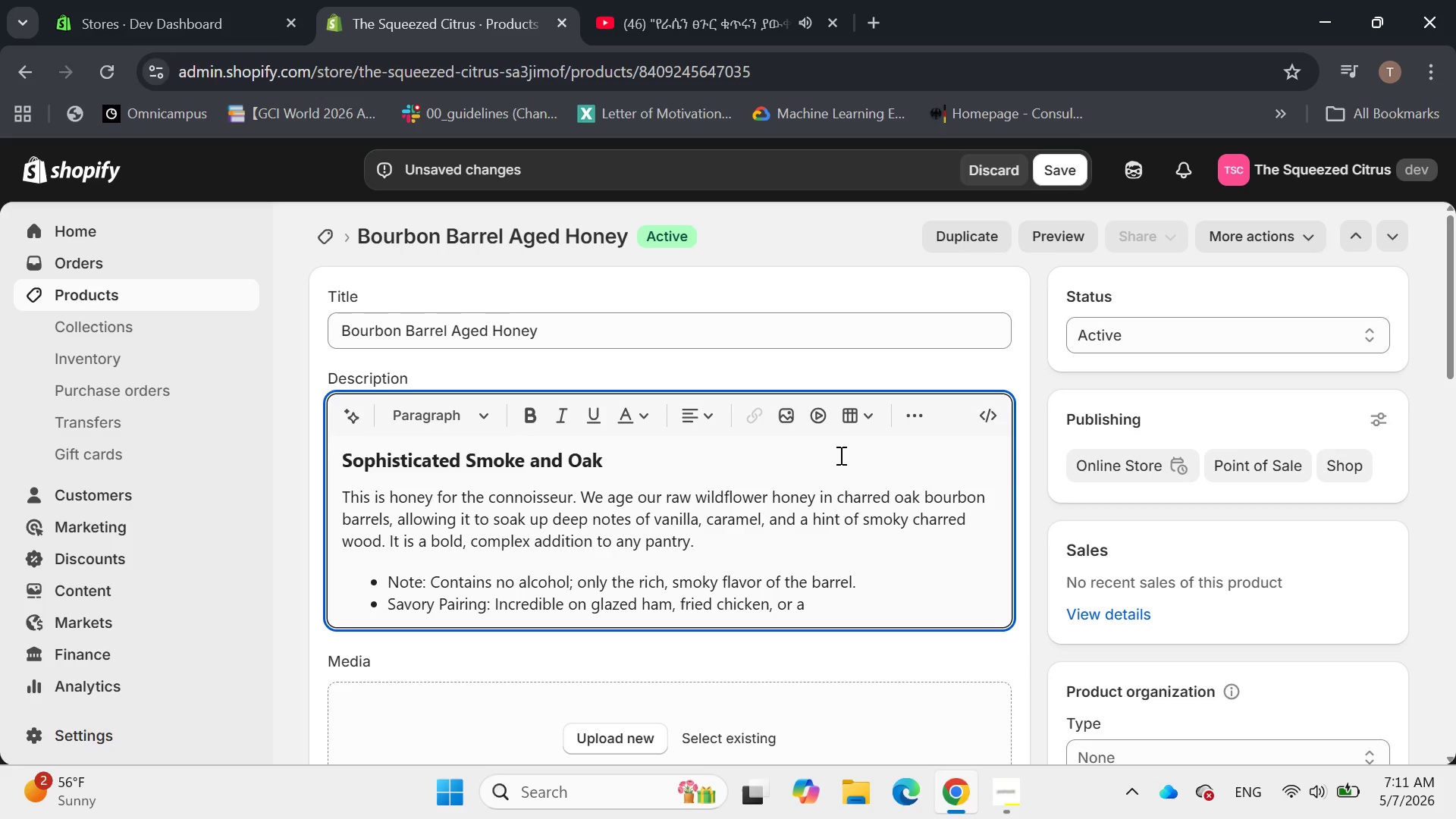 
type(ged cheddar.)
 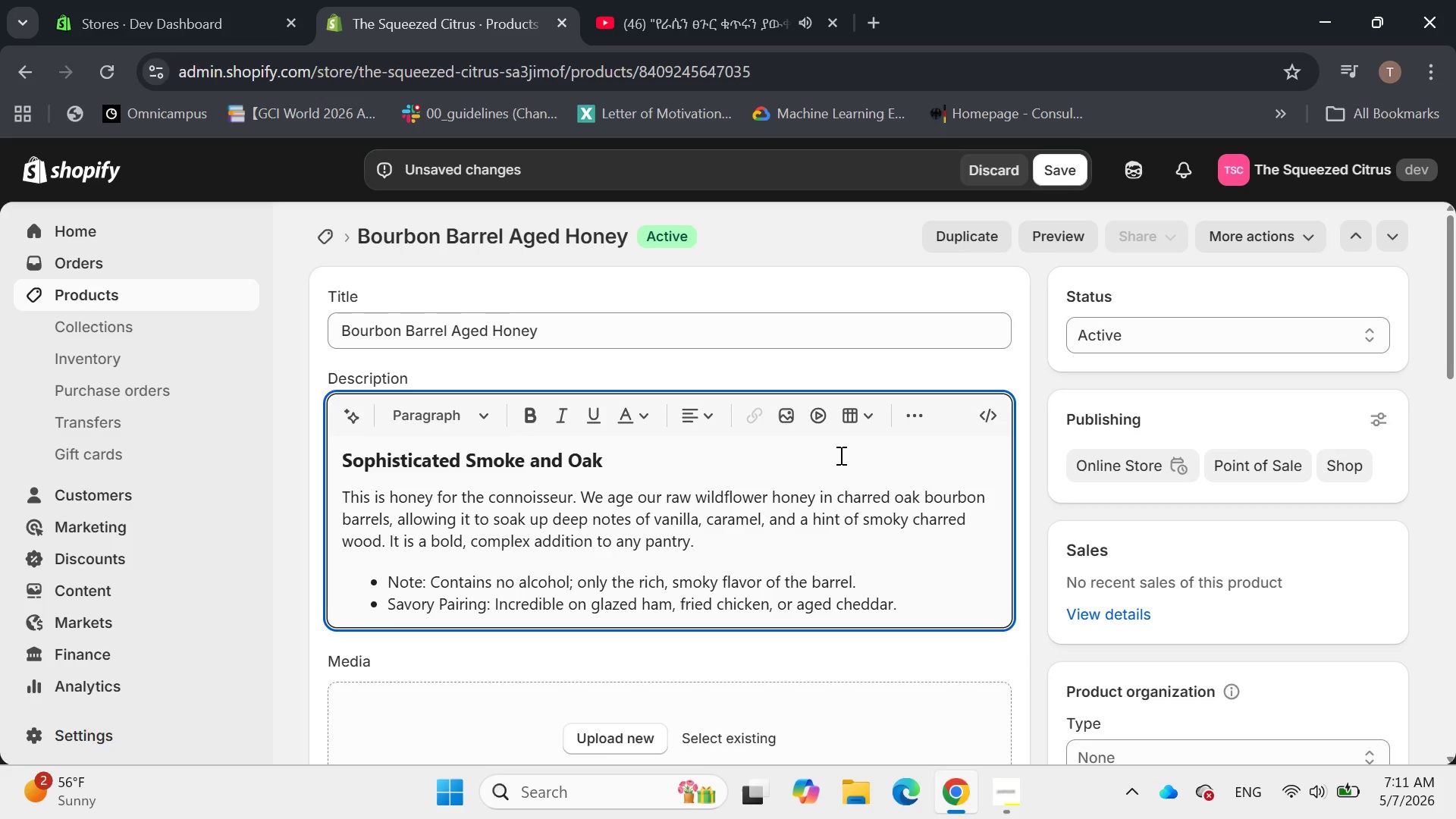 
key(Enter)
 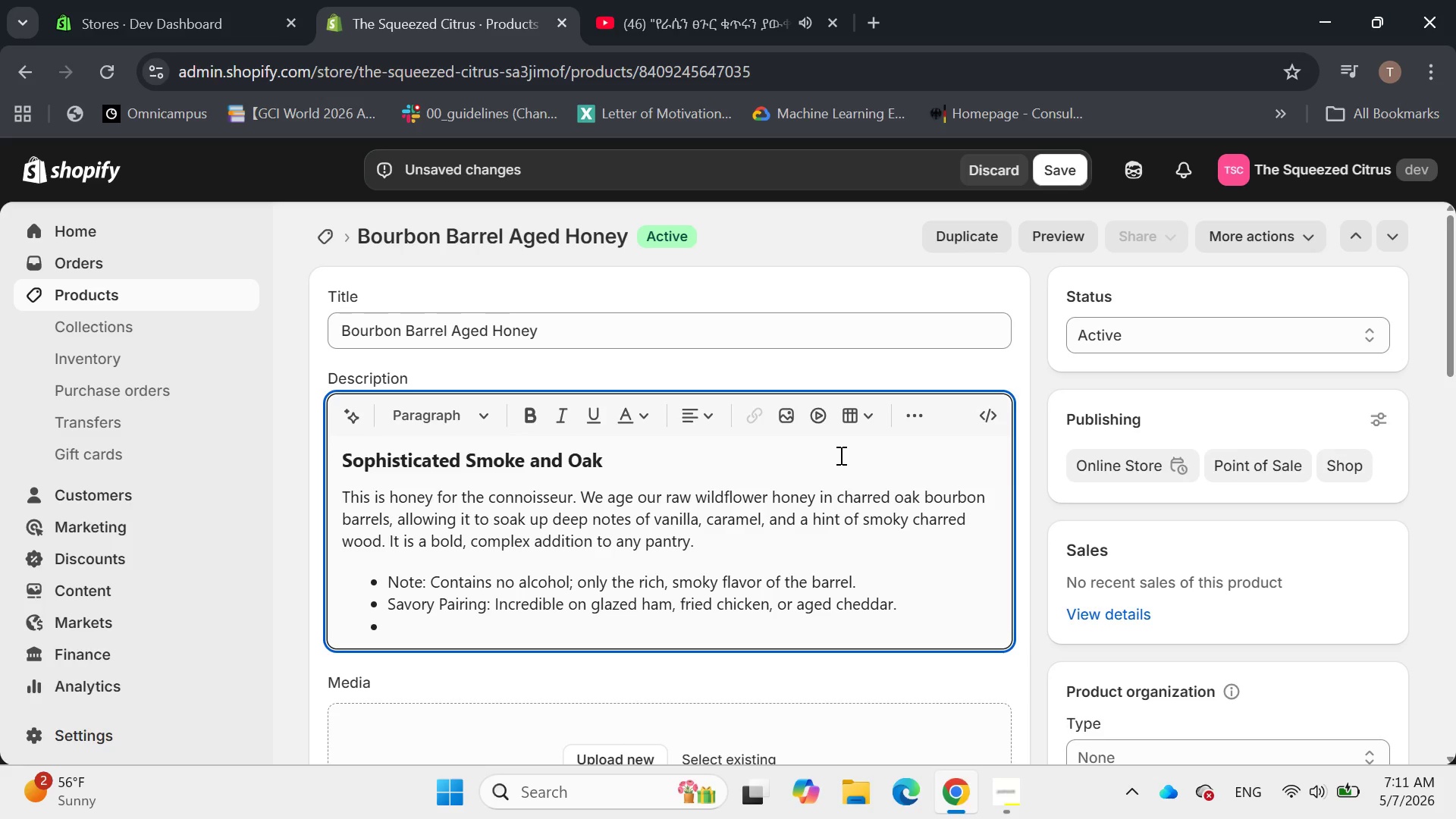 
type(Swee)
 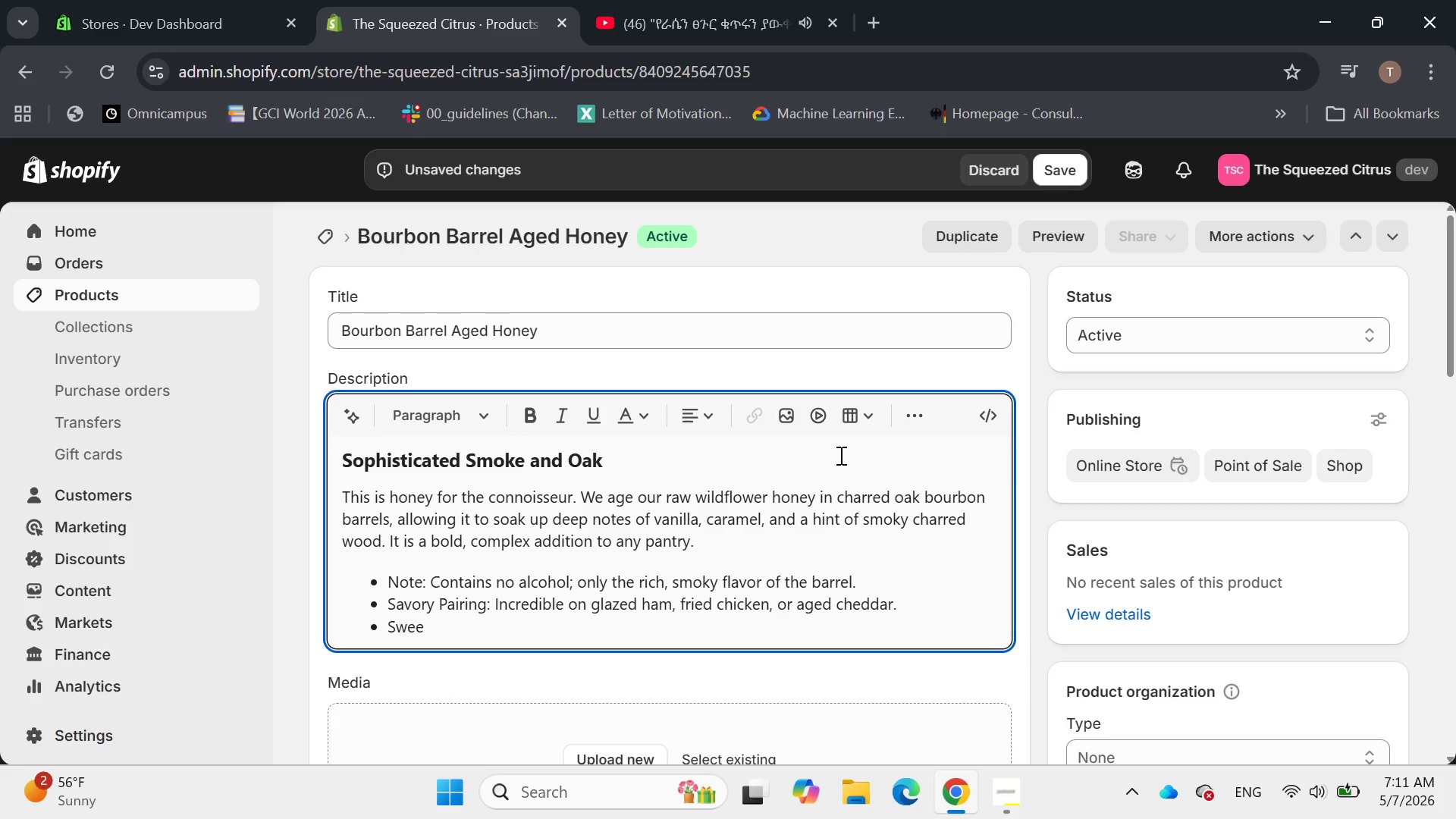 
wait(5.45)
 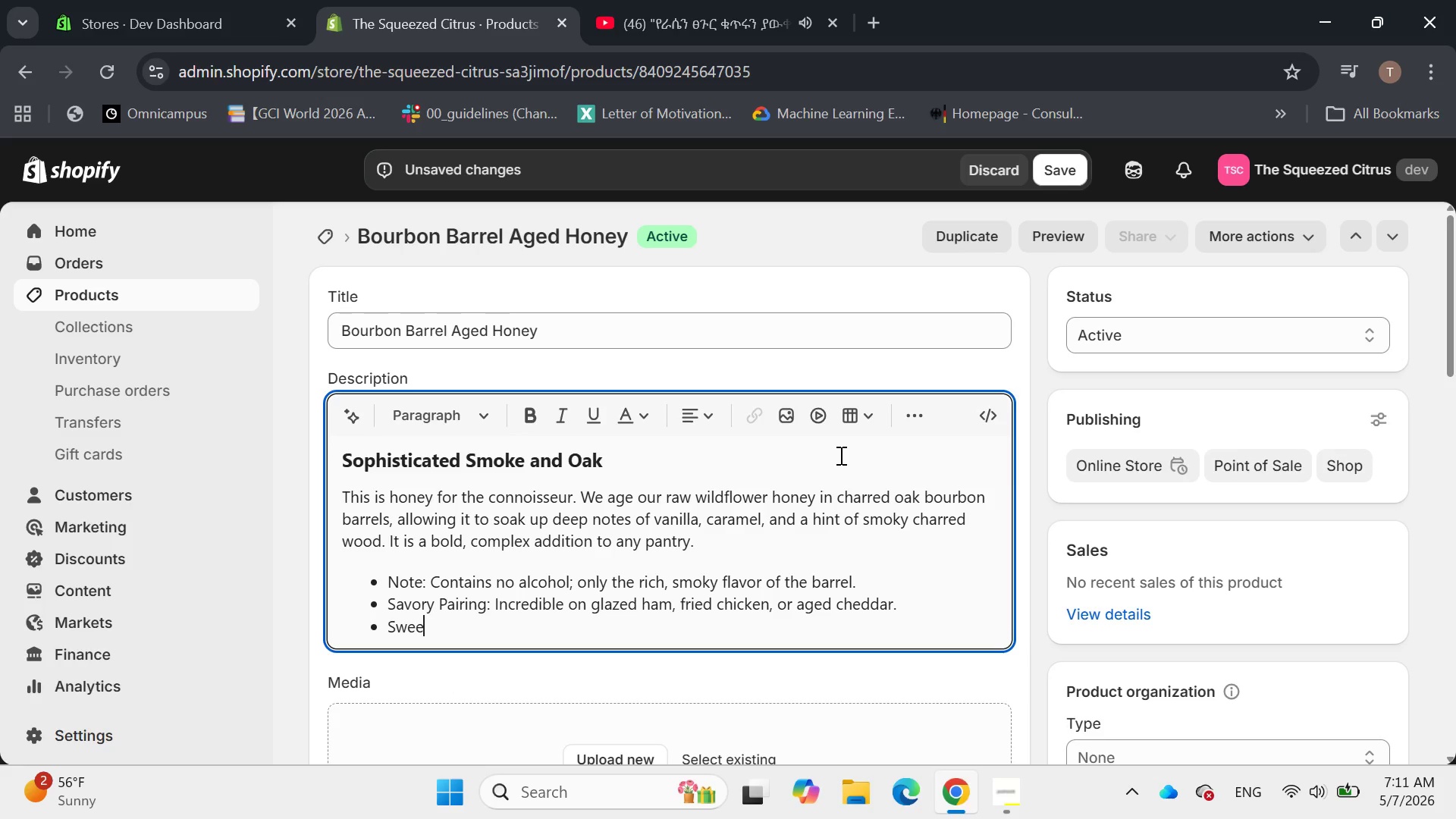 
type(t Pairing: )
 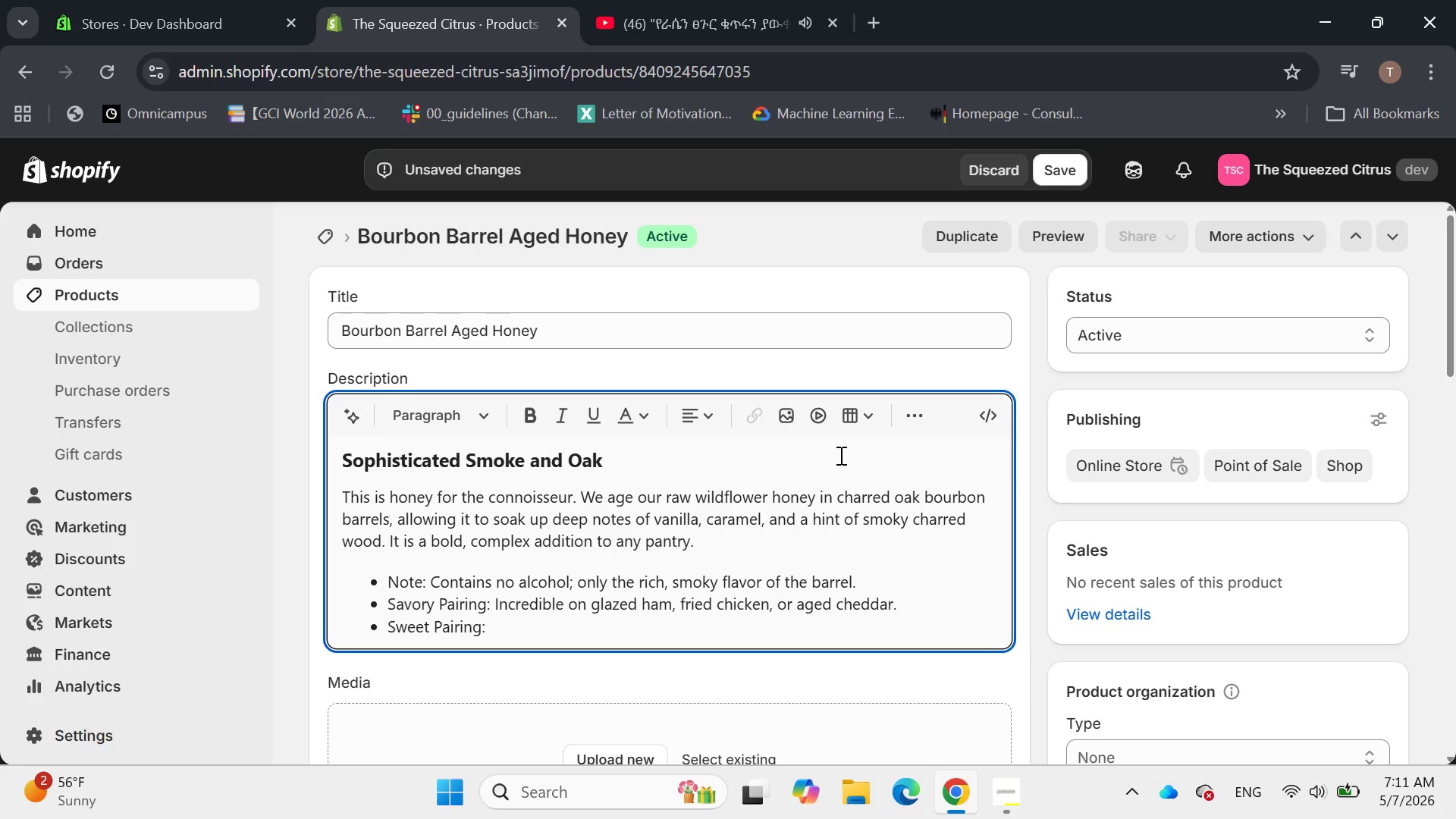 
wait(5.5)
 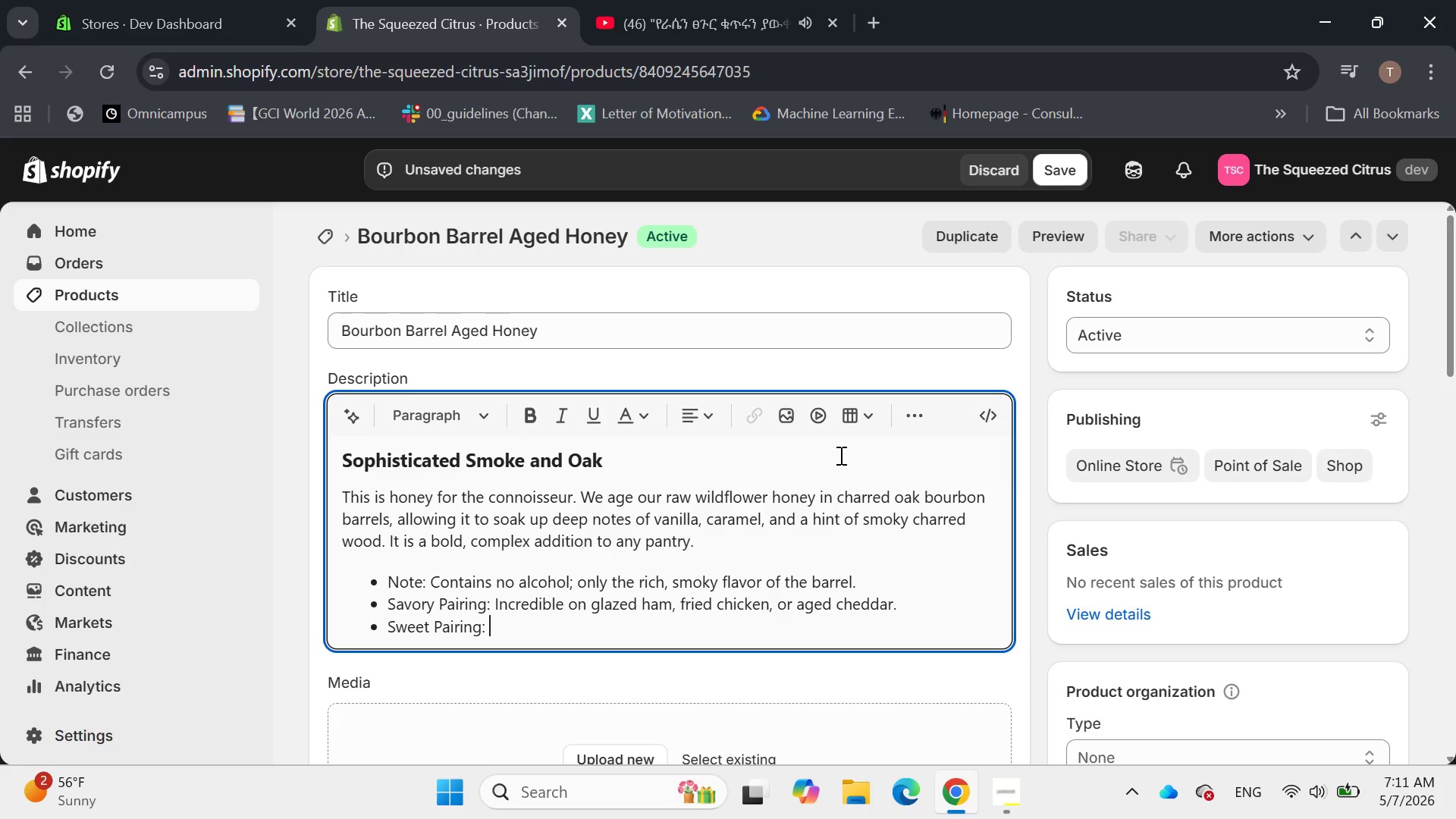 
hold_key(key=ShiftLeft, duration=0.58)
 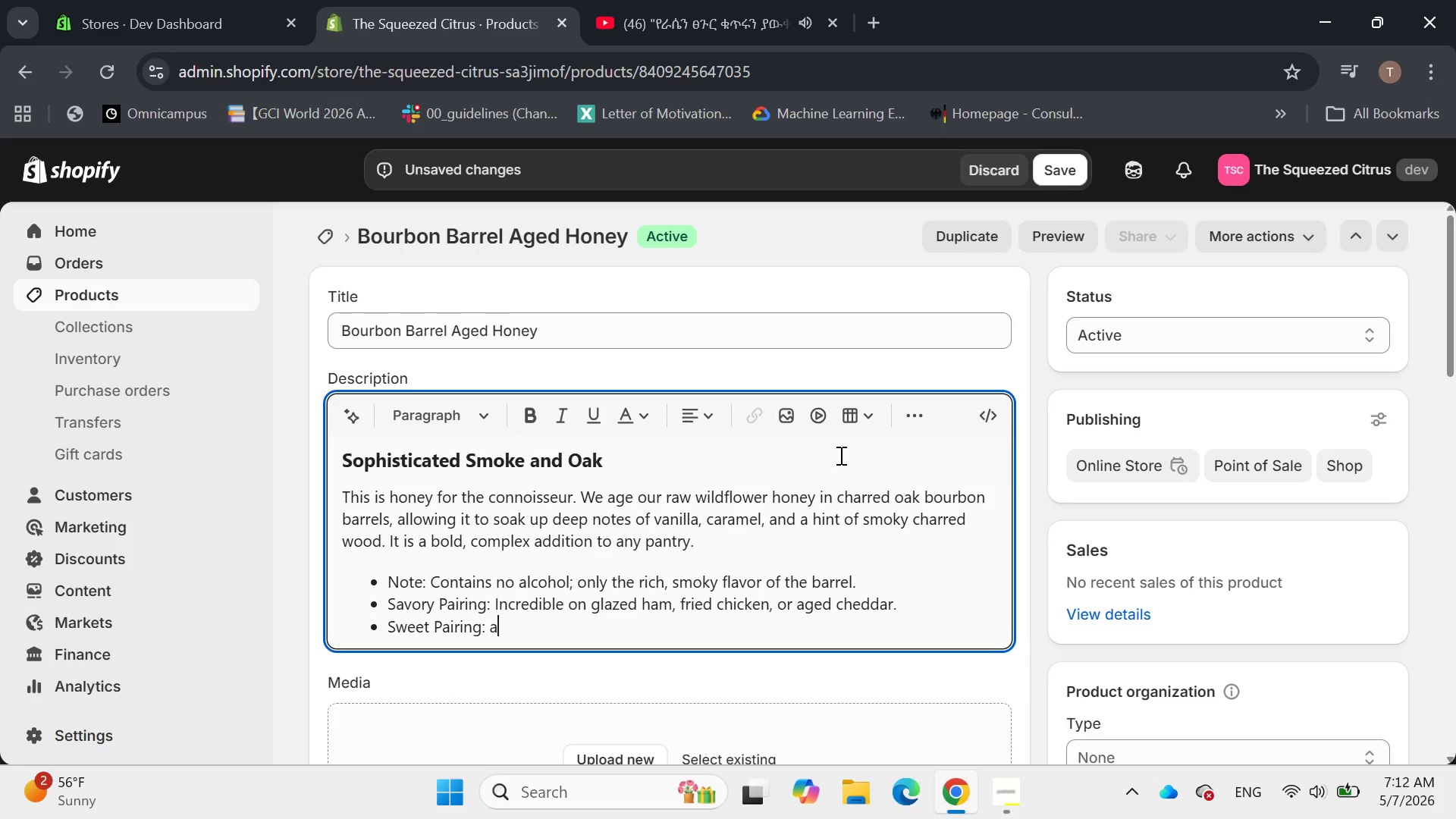 
hold_key(key=A, duration=0.31)
 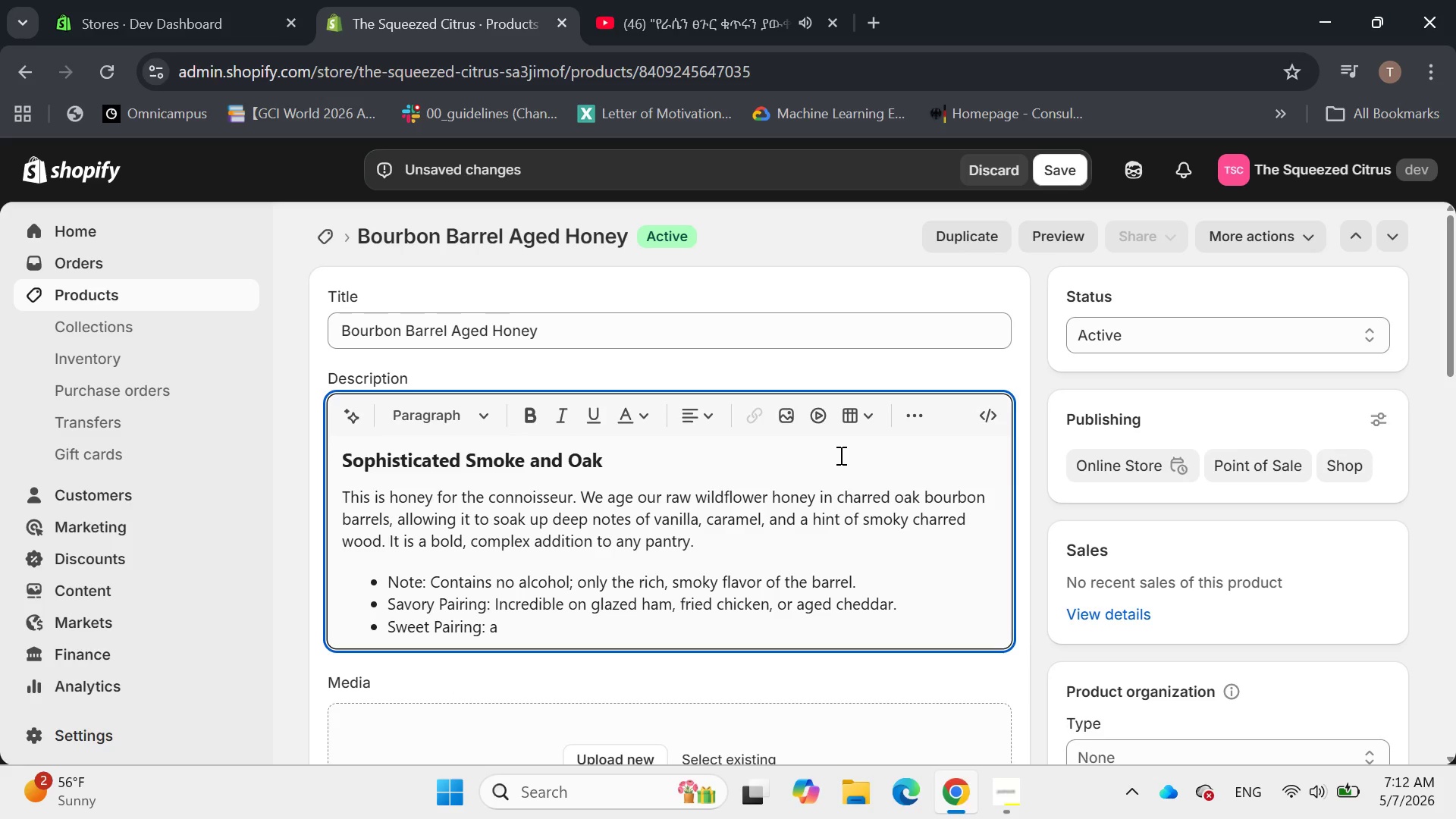 
key(Backspace)
type(A powerful sweetener for robust )
 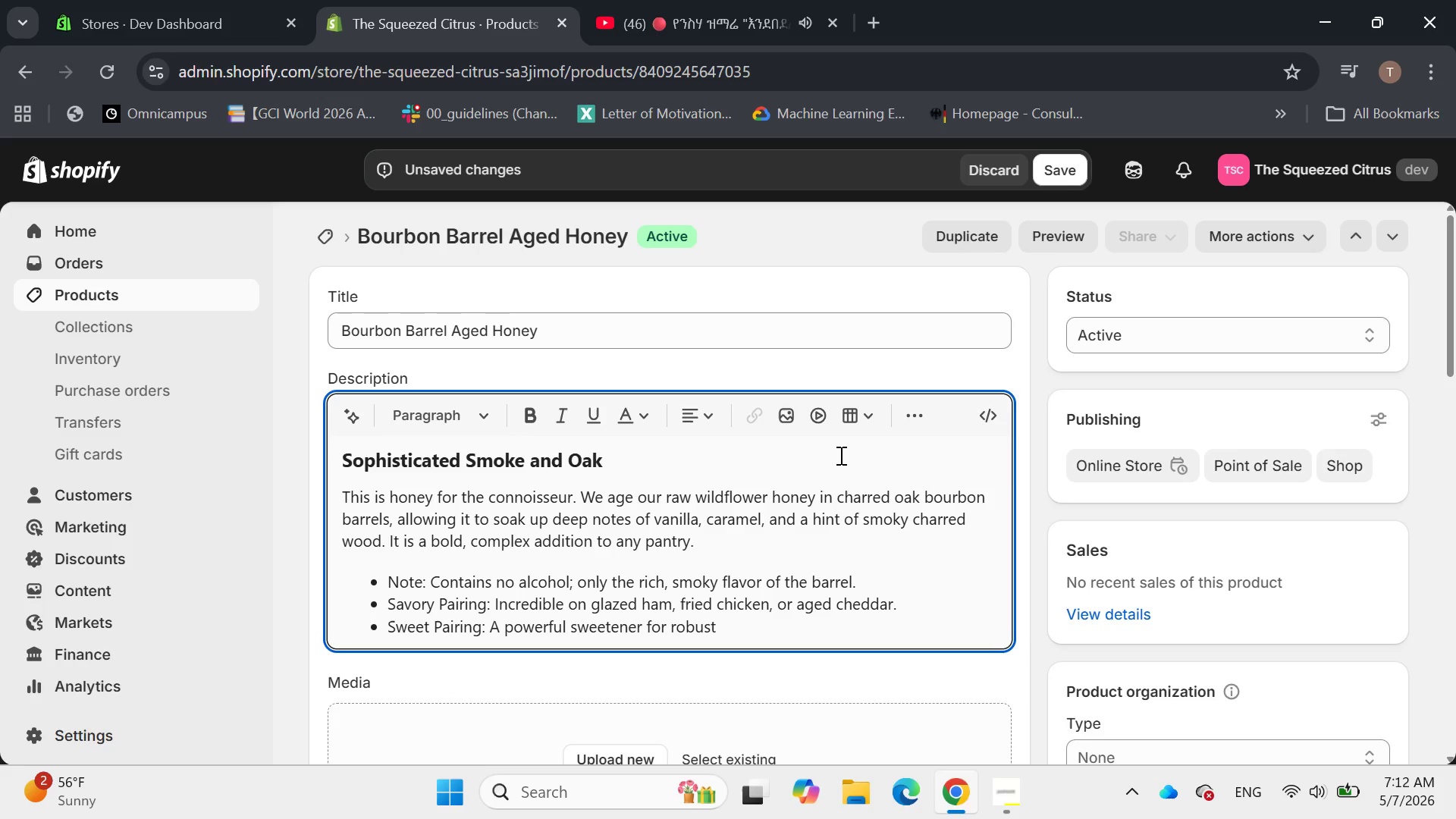 
type(black teas)
 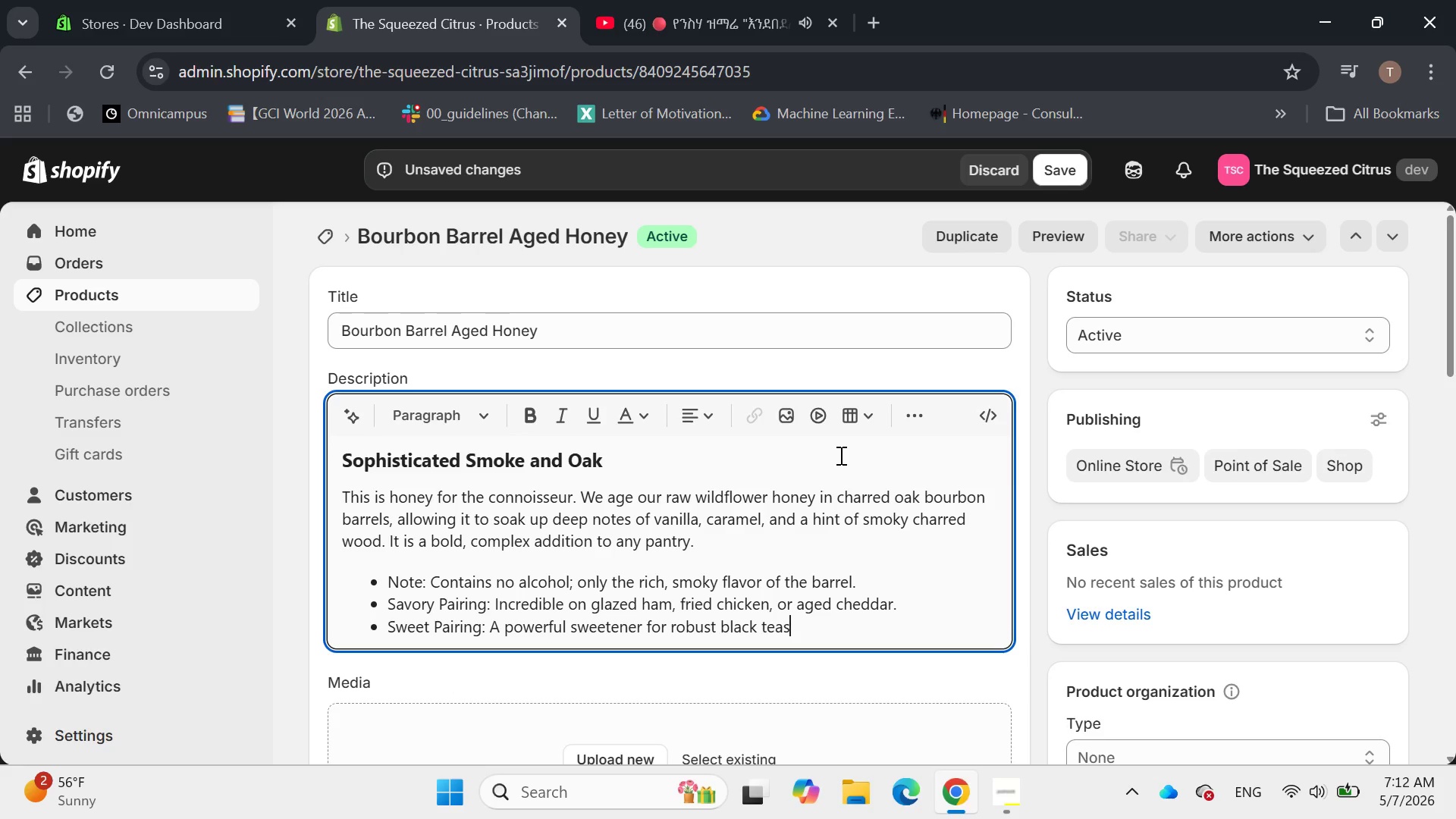 
key(Period)
 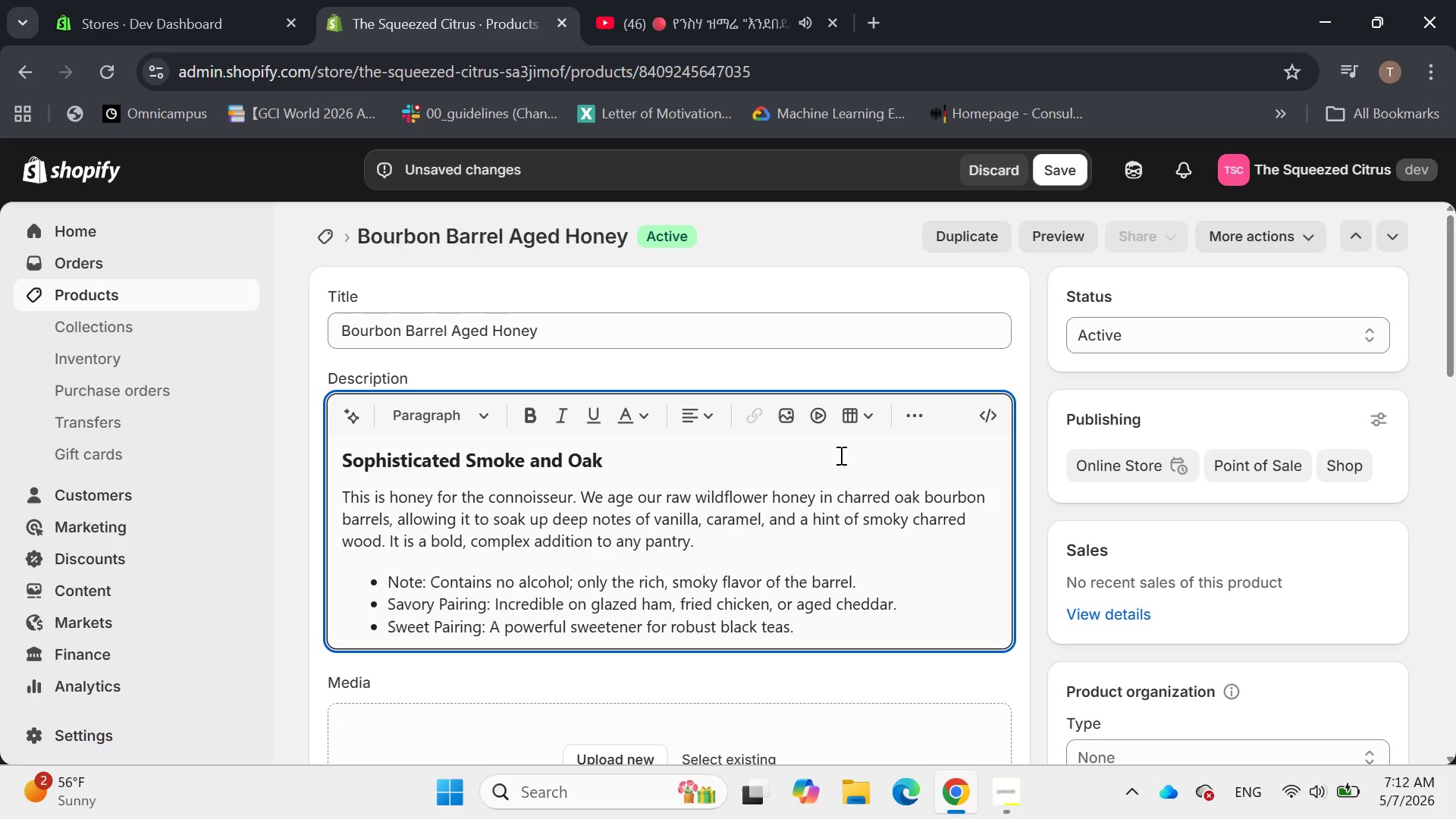 
key(Enter)
 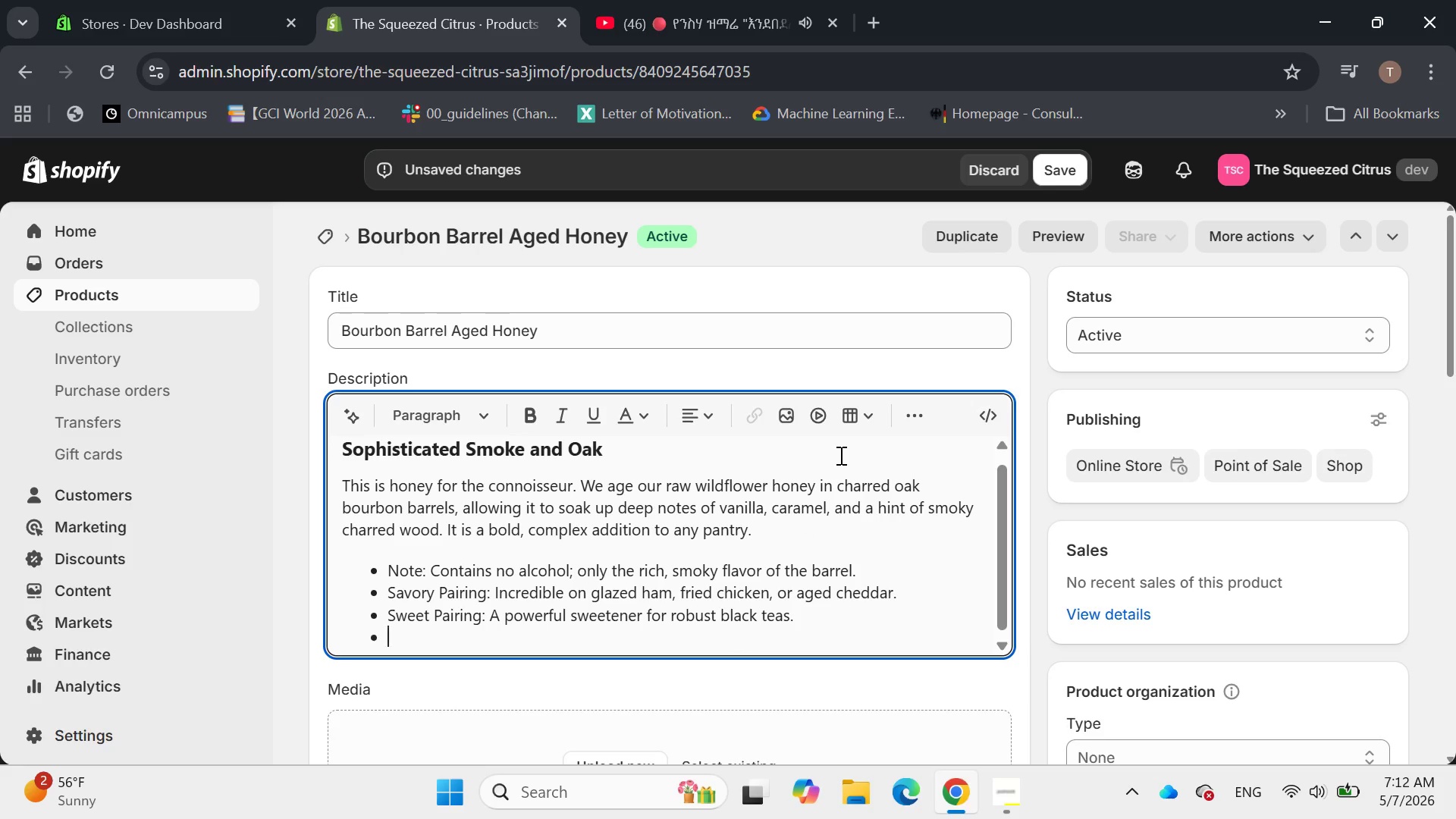 
wait(5.75)
 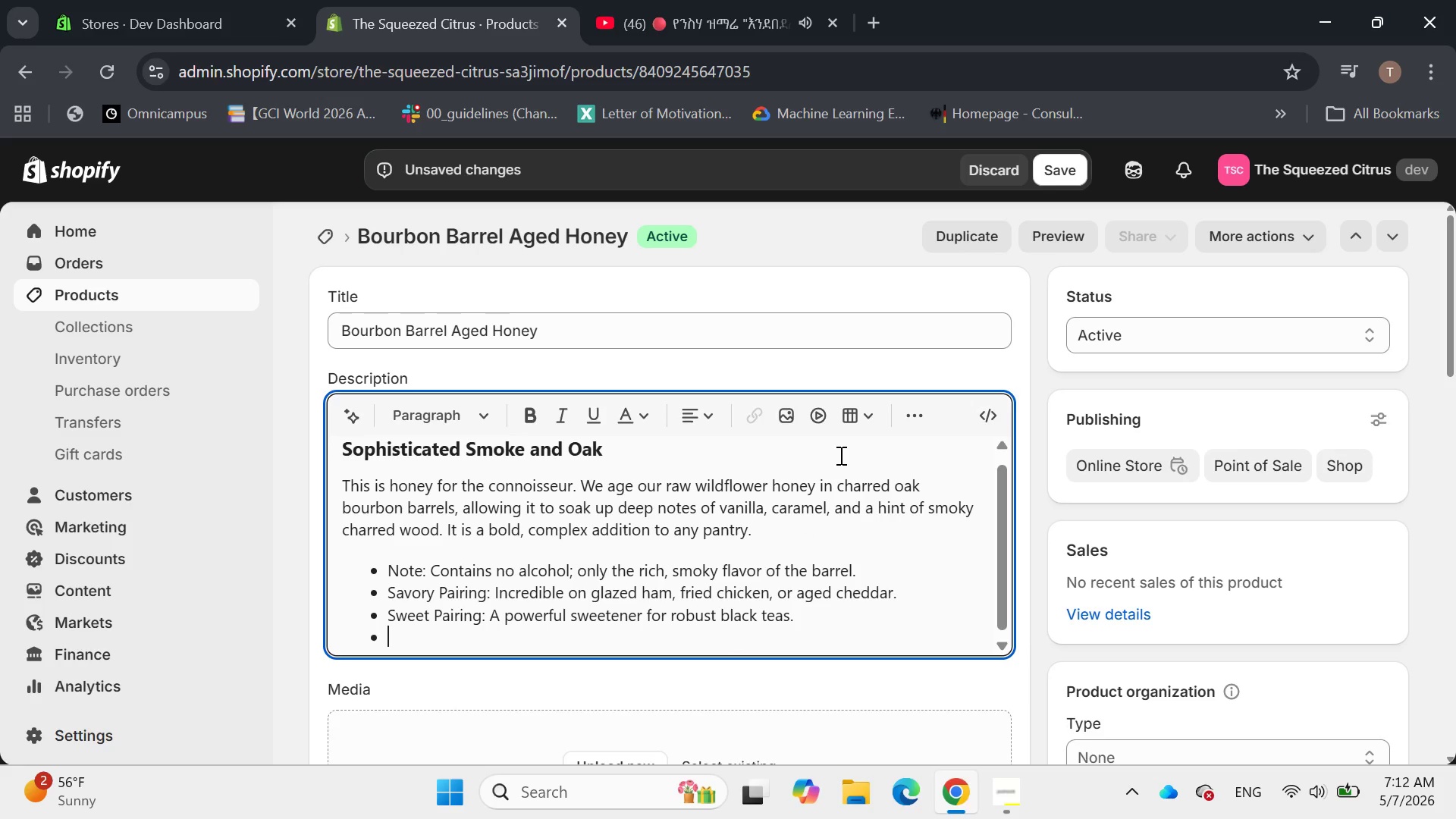 
key(Backspace)
 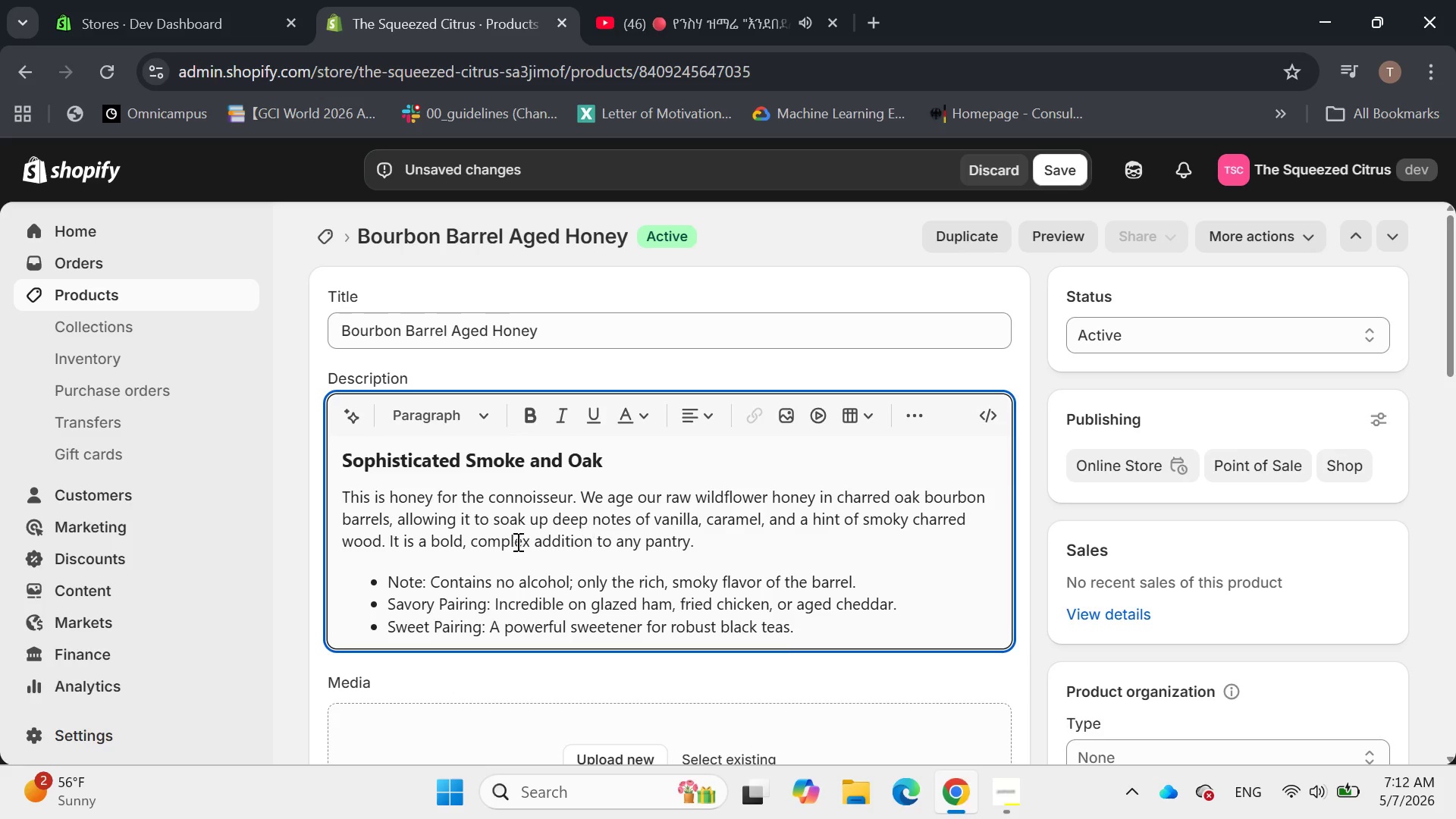 
left_click_drag(start_coordinate=[426, 592], to_coordinate=[375, 576])
 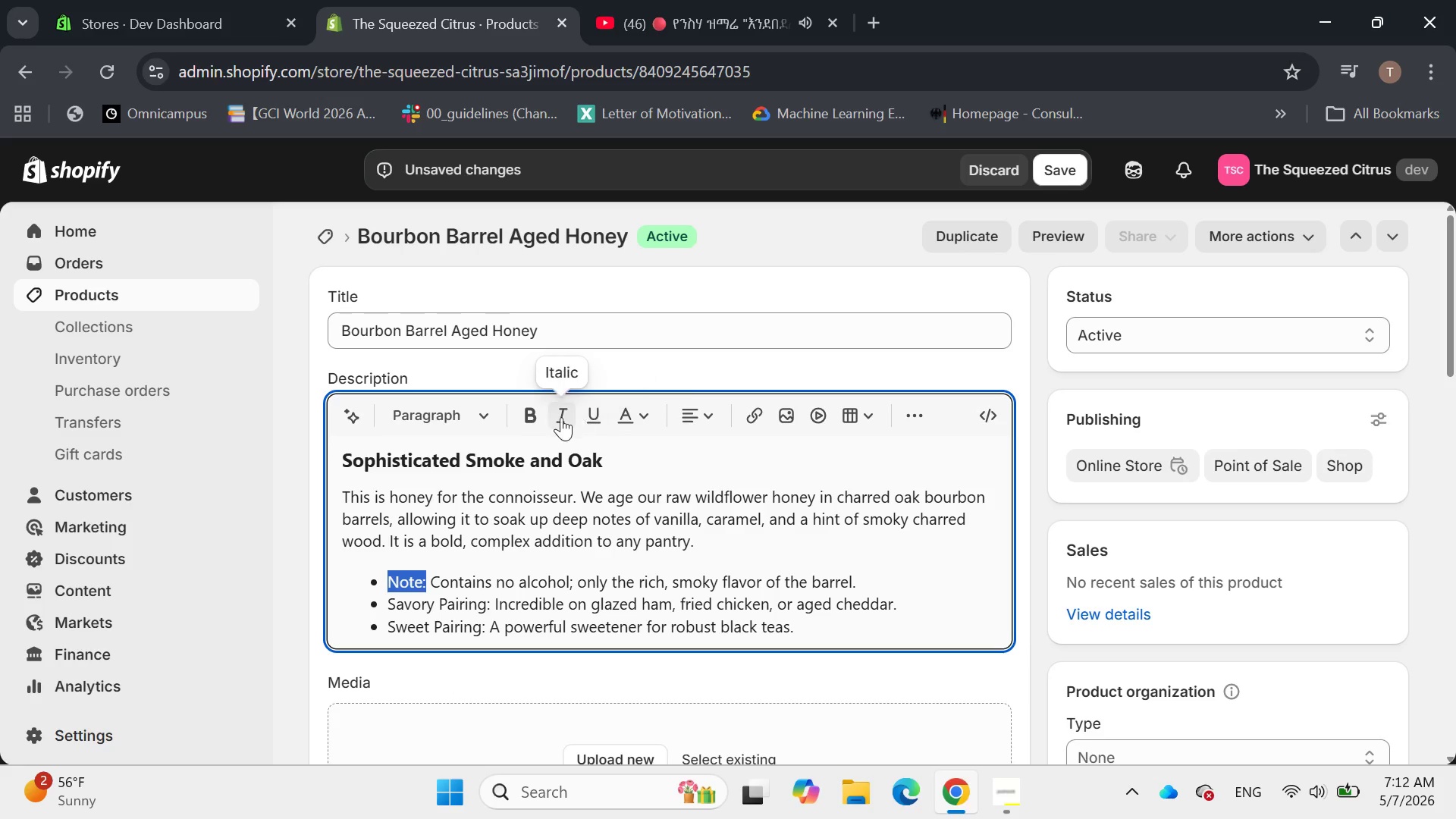 
left_click([529, 418])
 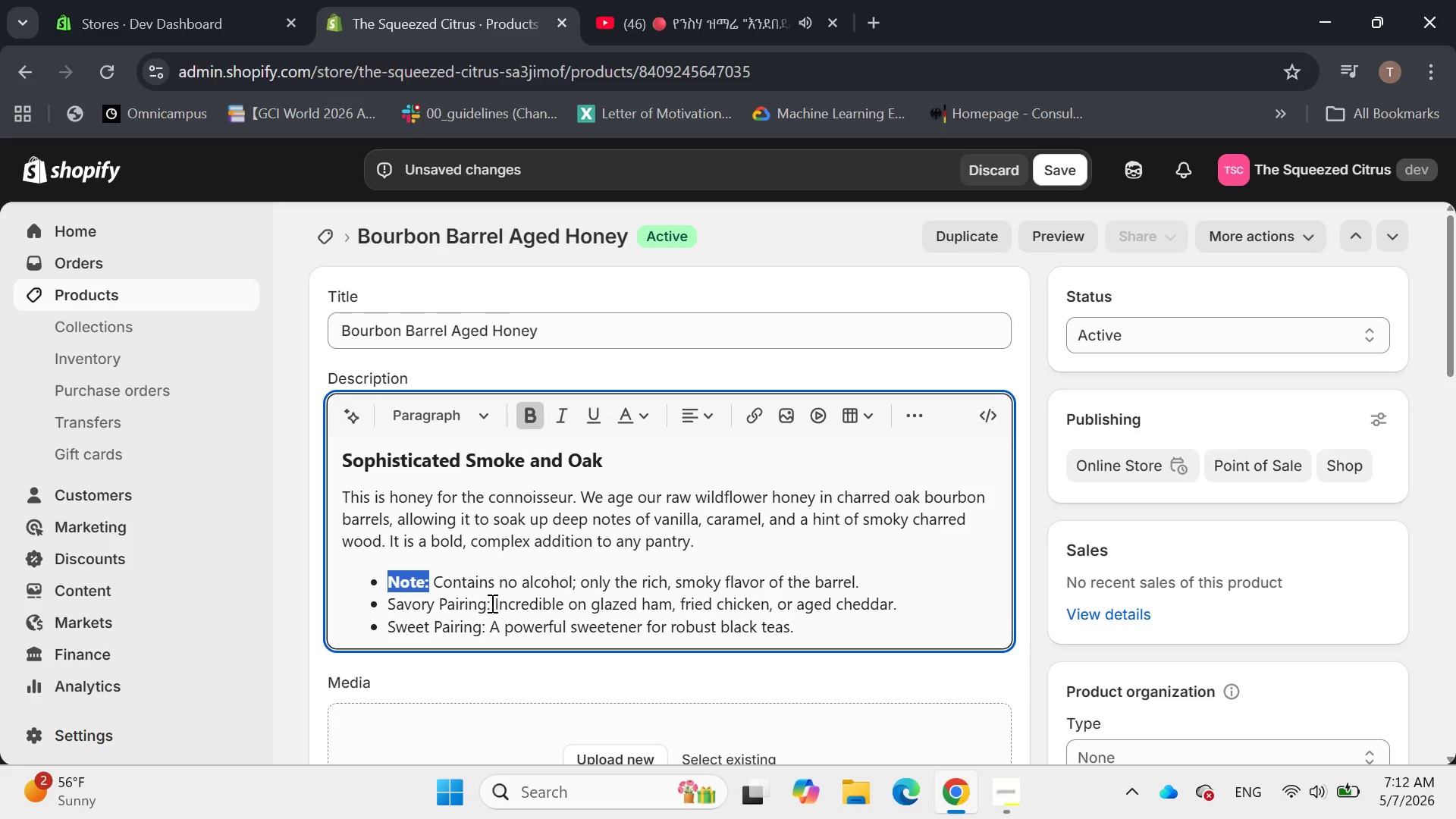 
left_click_drag(start_coordinate=[491, 603], to_coordinate=[381, 601])
 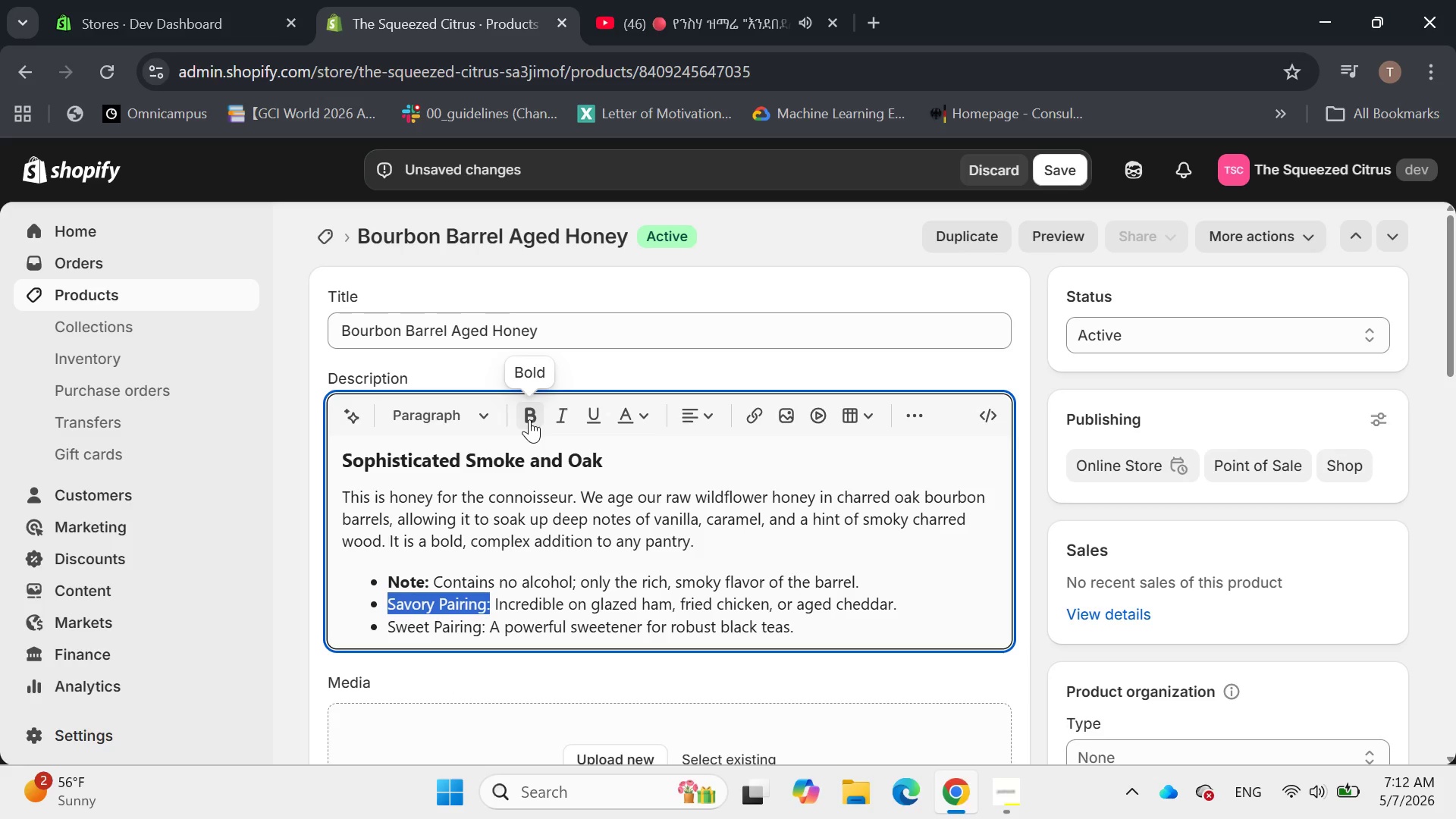 
left_click([529, 418])
 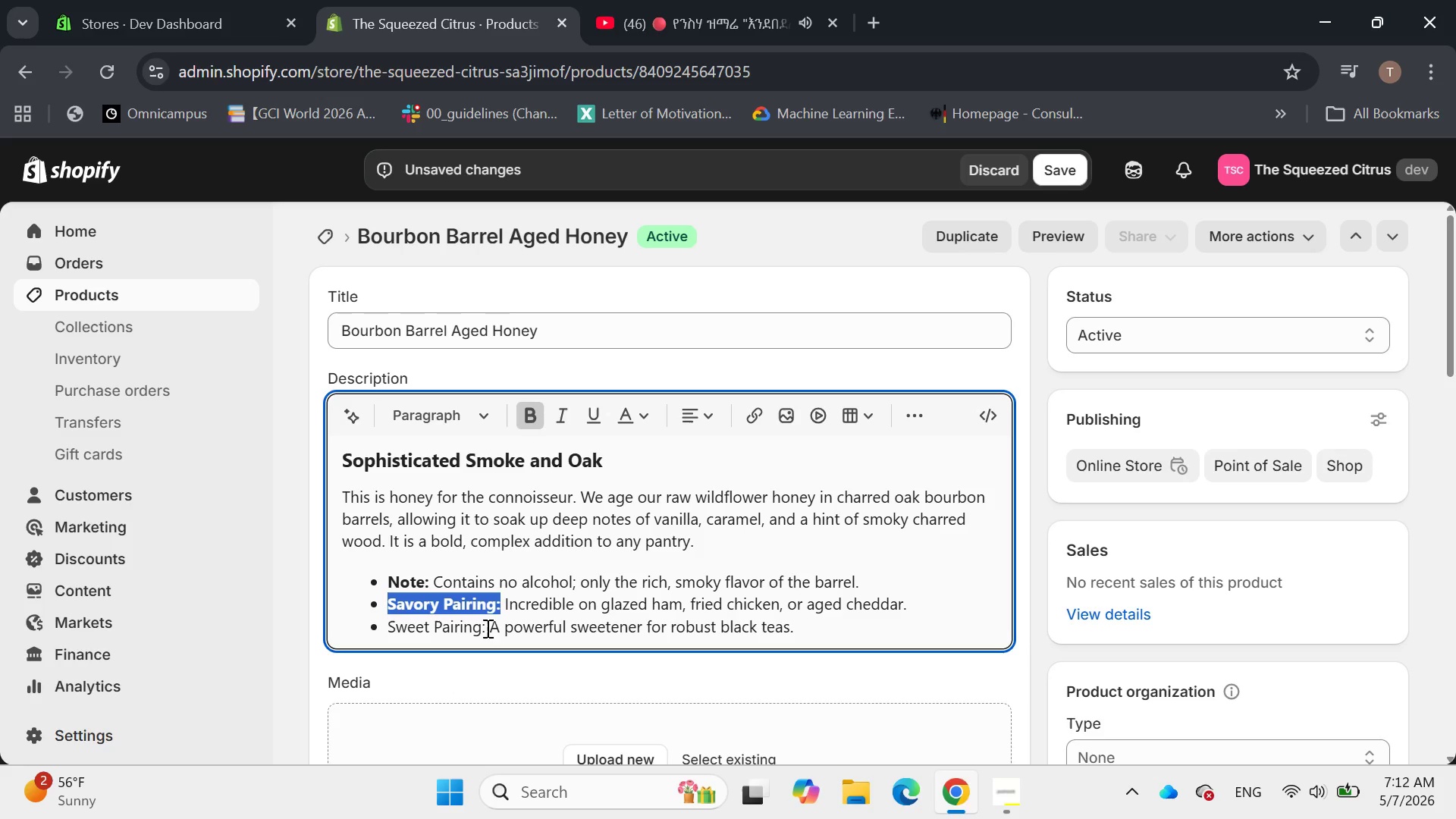 
left_click_drag(start_coordinate=[488, 629], to_coordinate=[384, 629])
 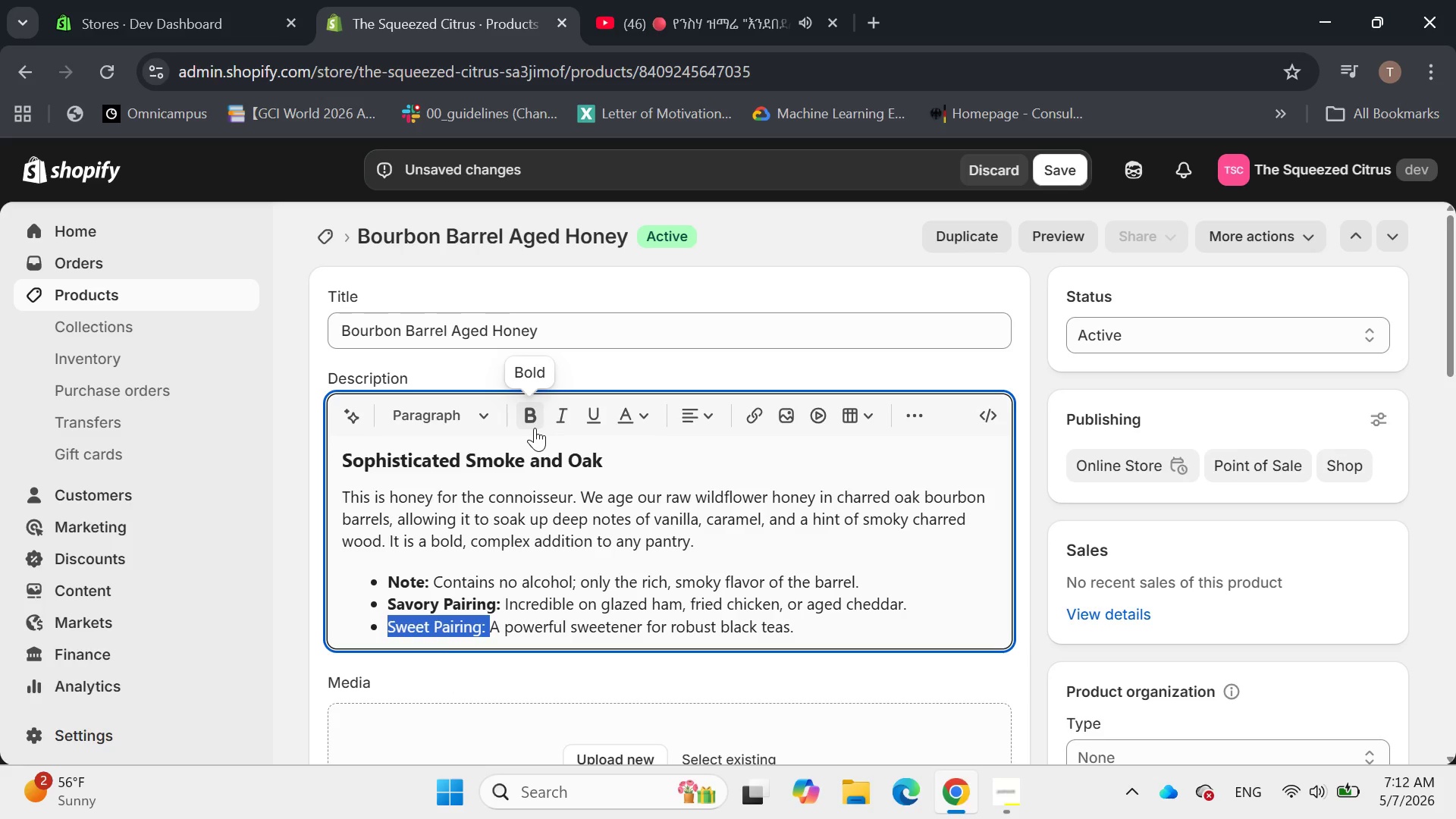 
left_click([534, 428])
 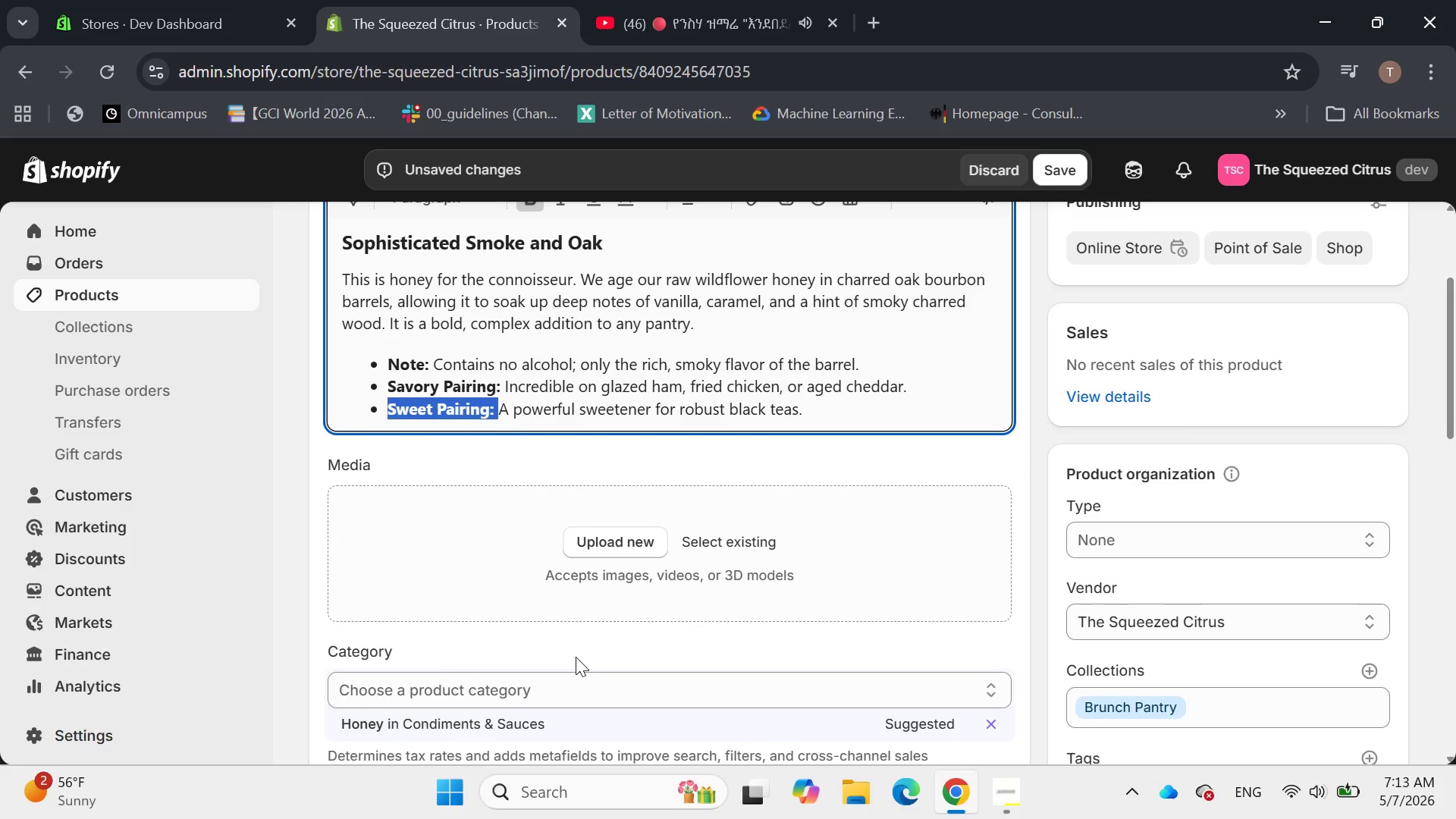 
wait(6.26)
 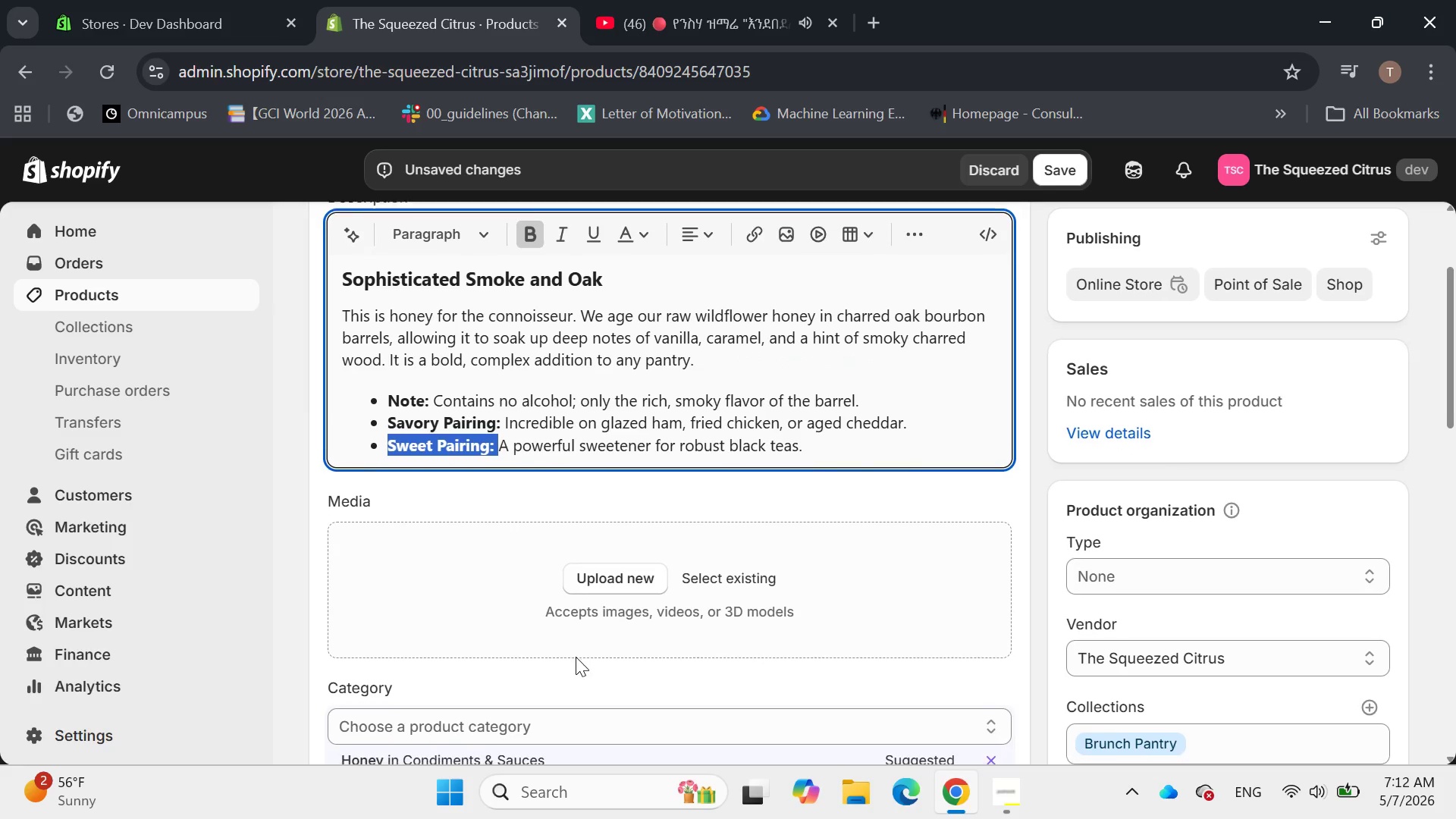 
mouse_move([616, 457])
 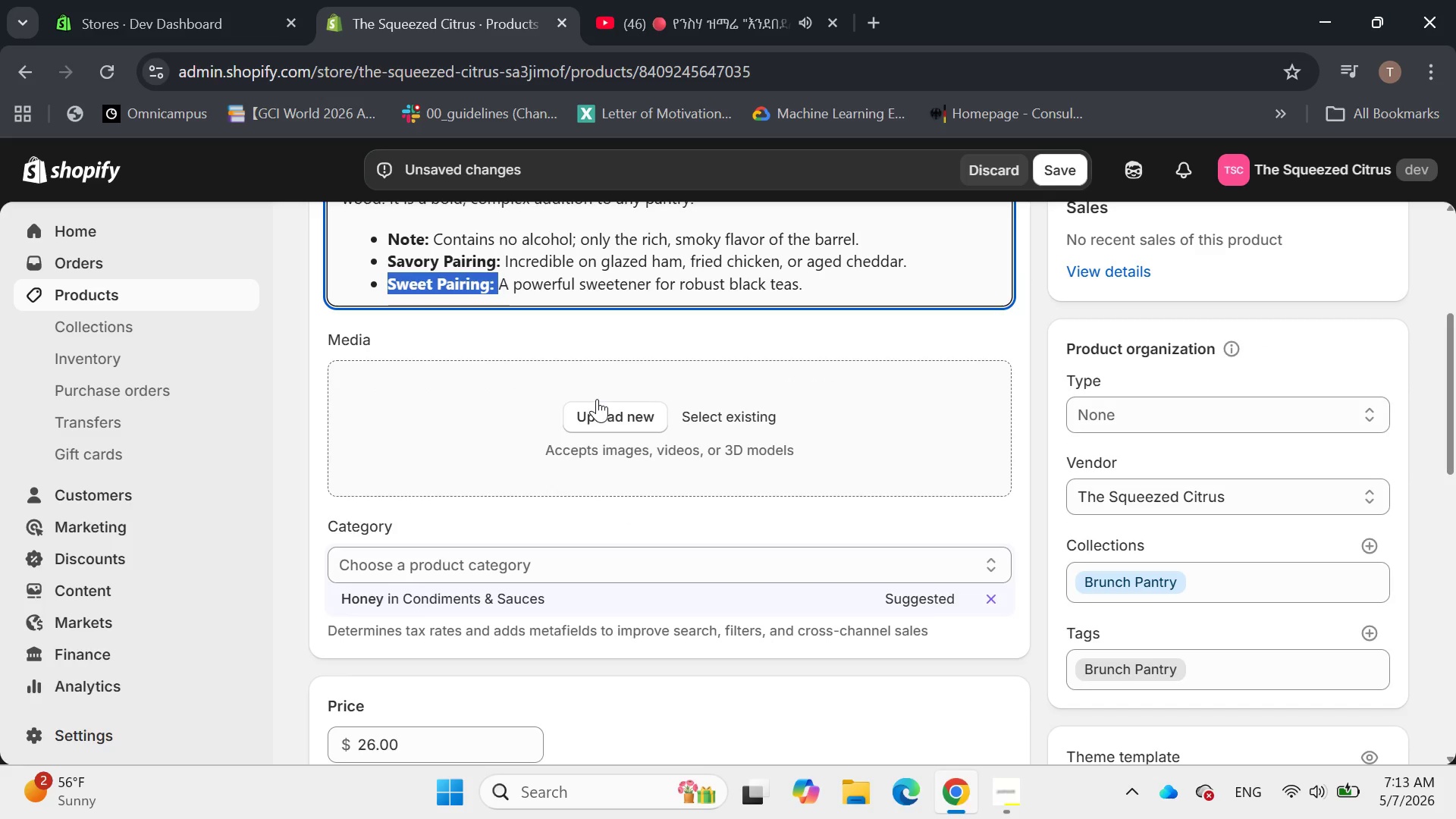 
left_click([607, 422])
 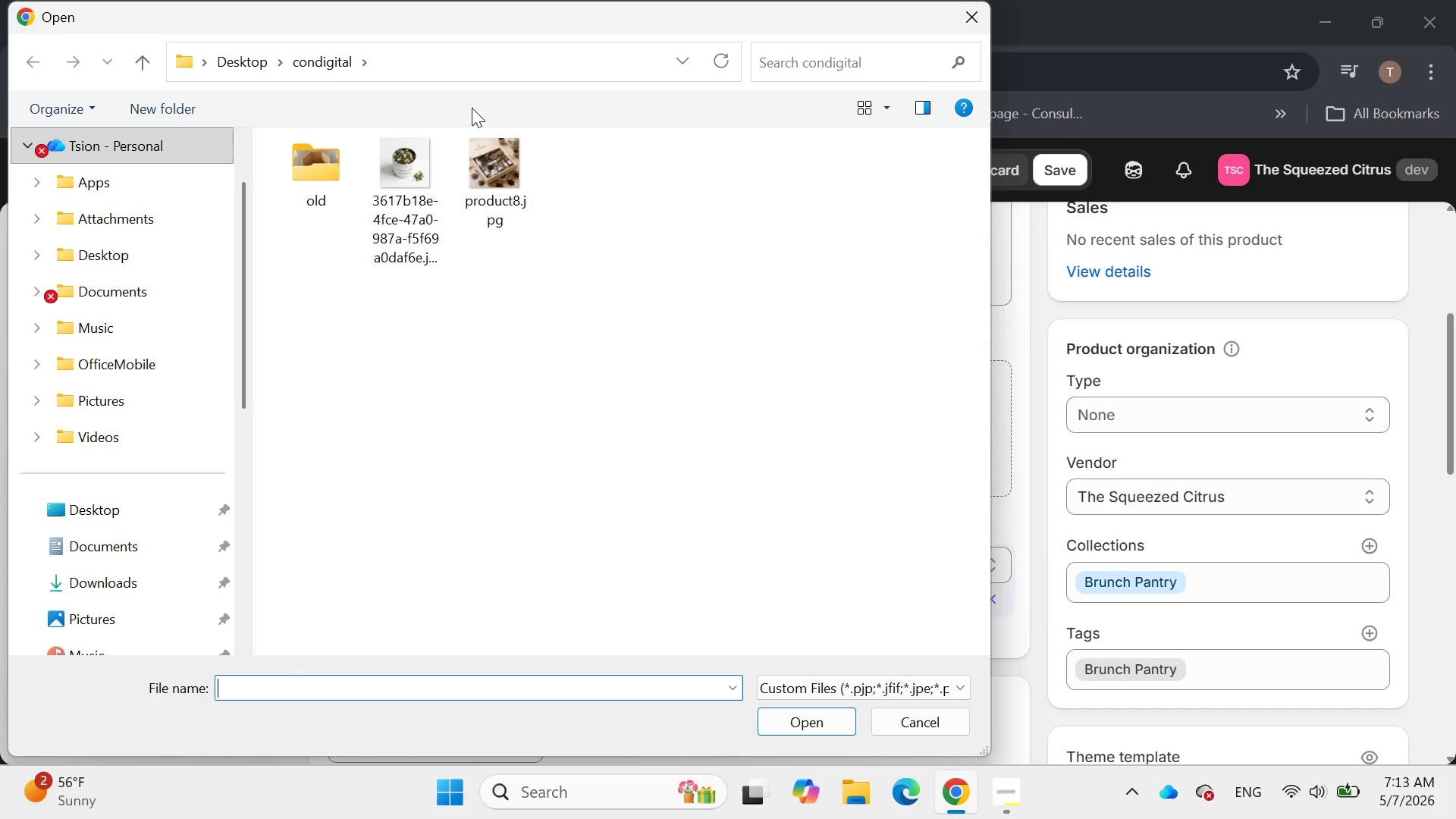 
double_click([491, 165])
 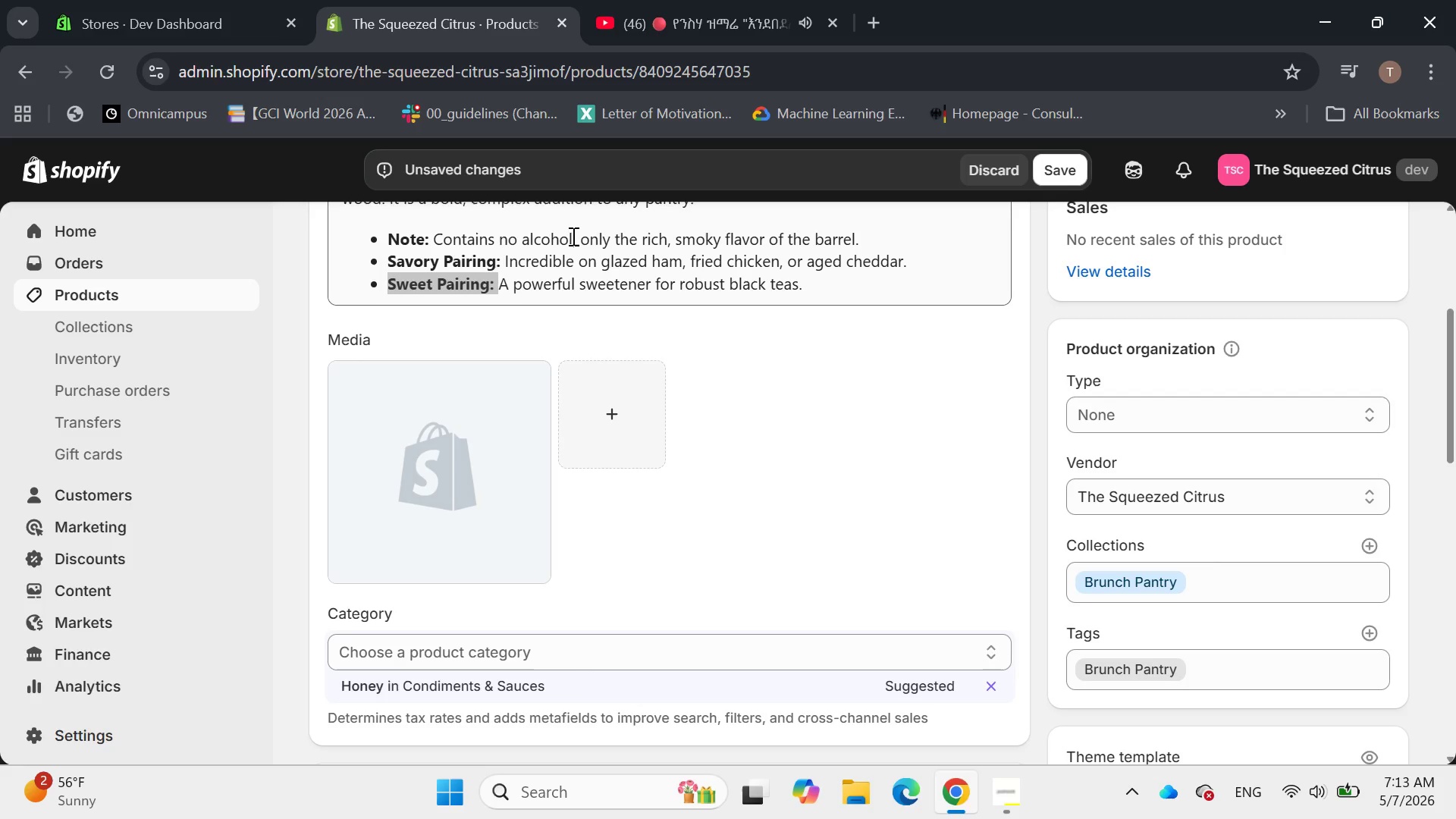 
wait(7.2)
 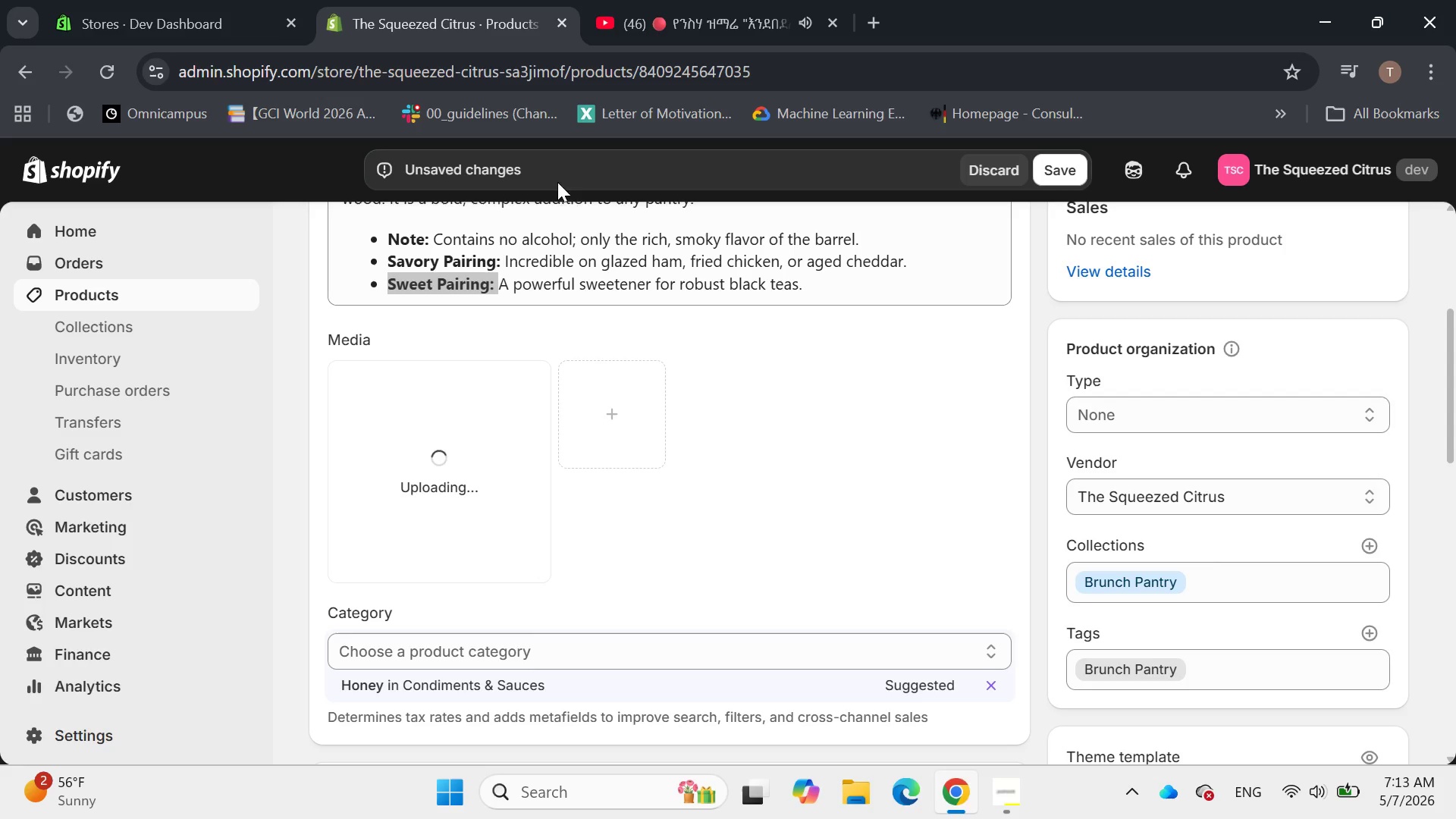 
left_click([442, 457])
 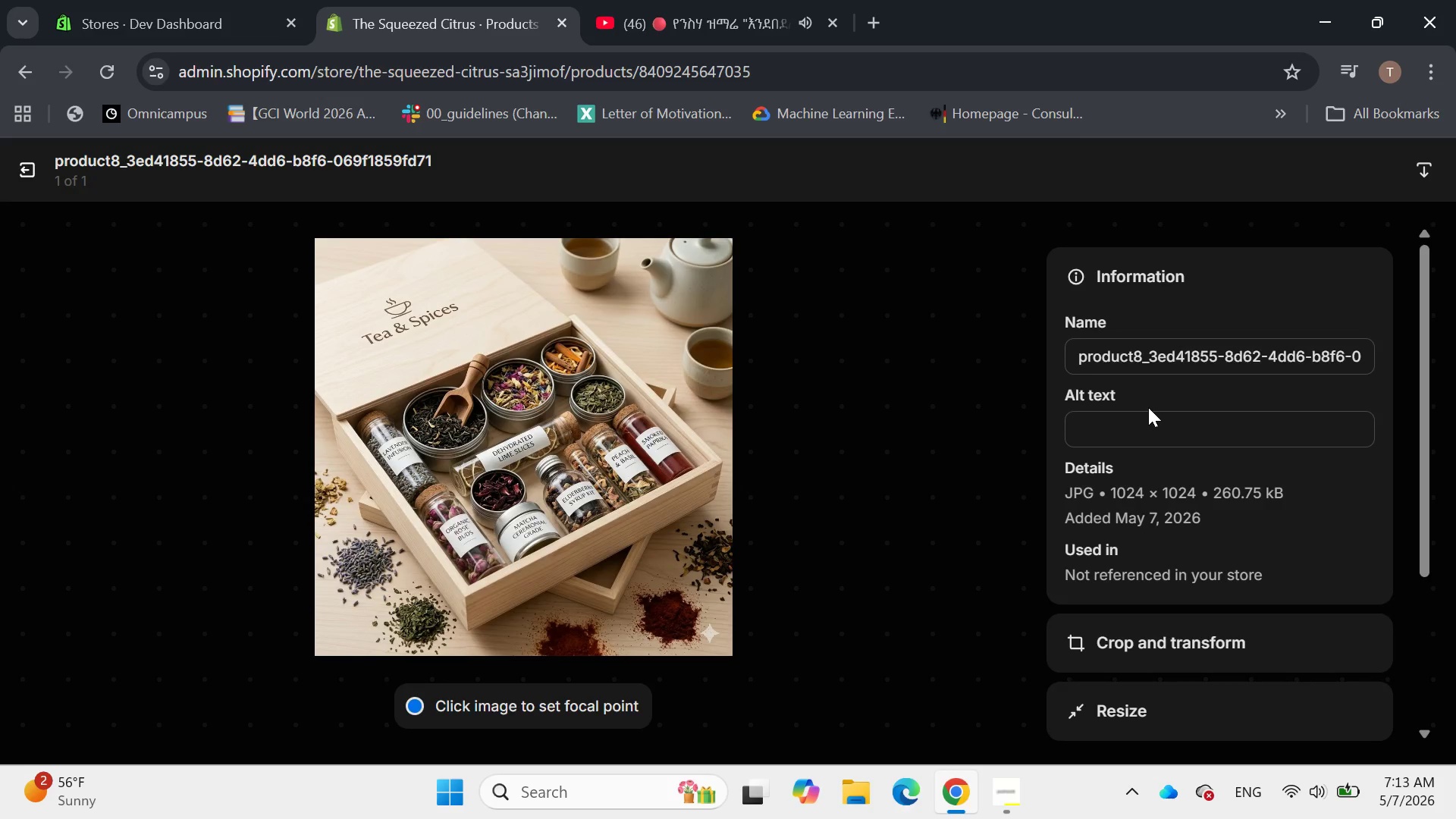 
left_click([1118, 428])
 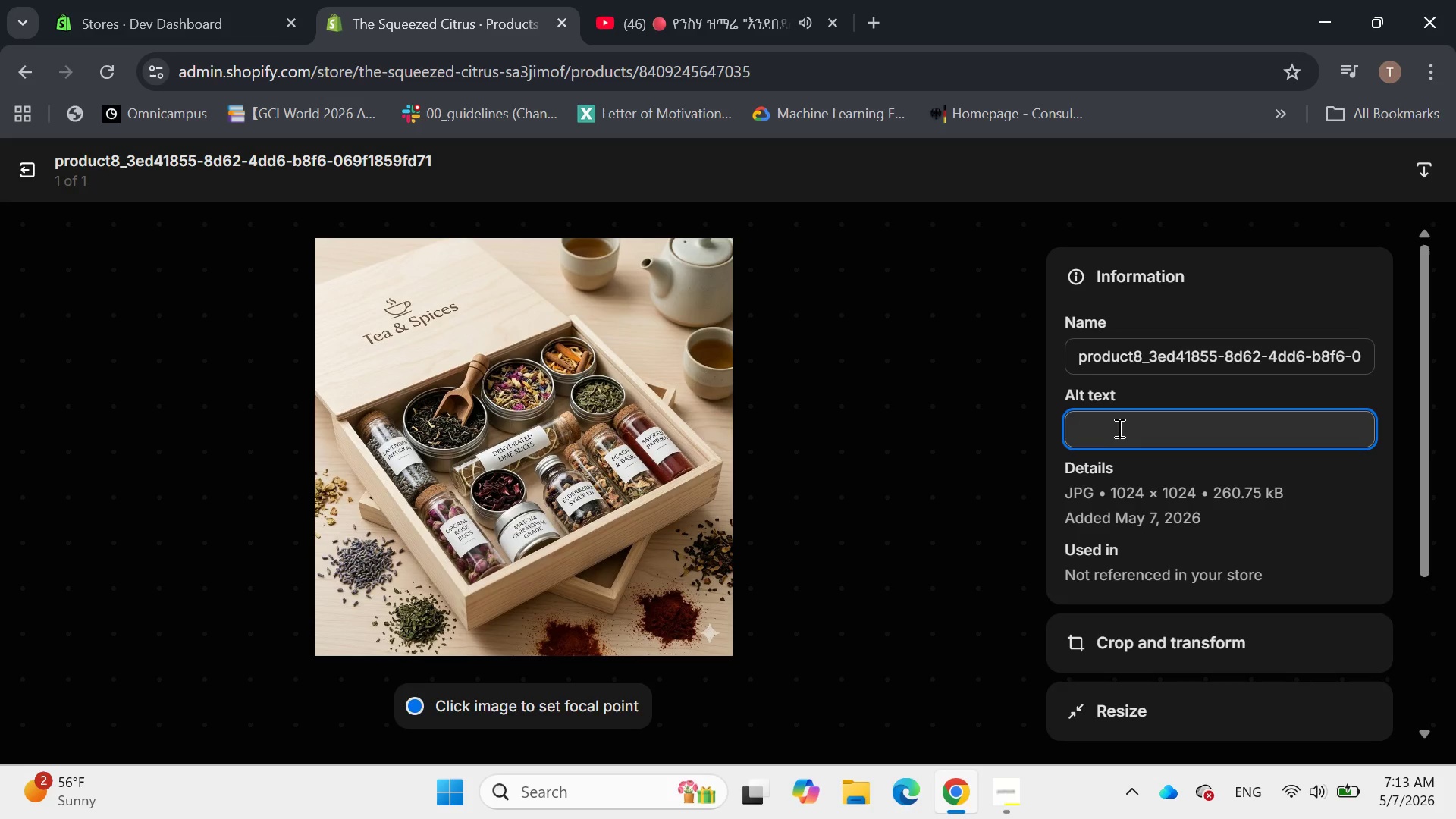 
type(Dark, rich )
 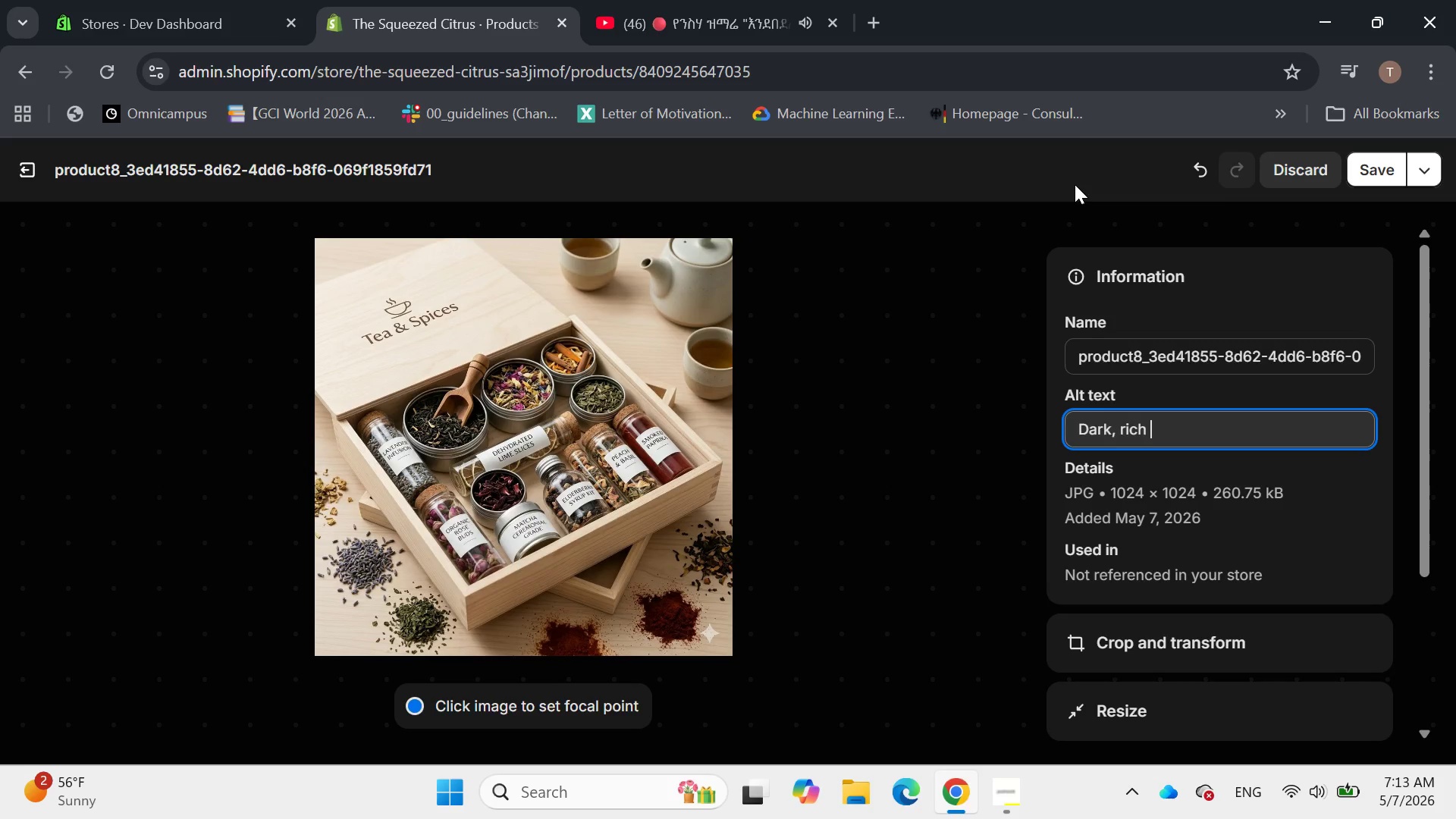 
type(honey being)
key(Backspace)
key(Backspace)
type(ng drizzled from a dipper, catch)
 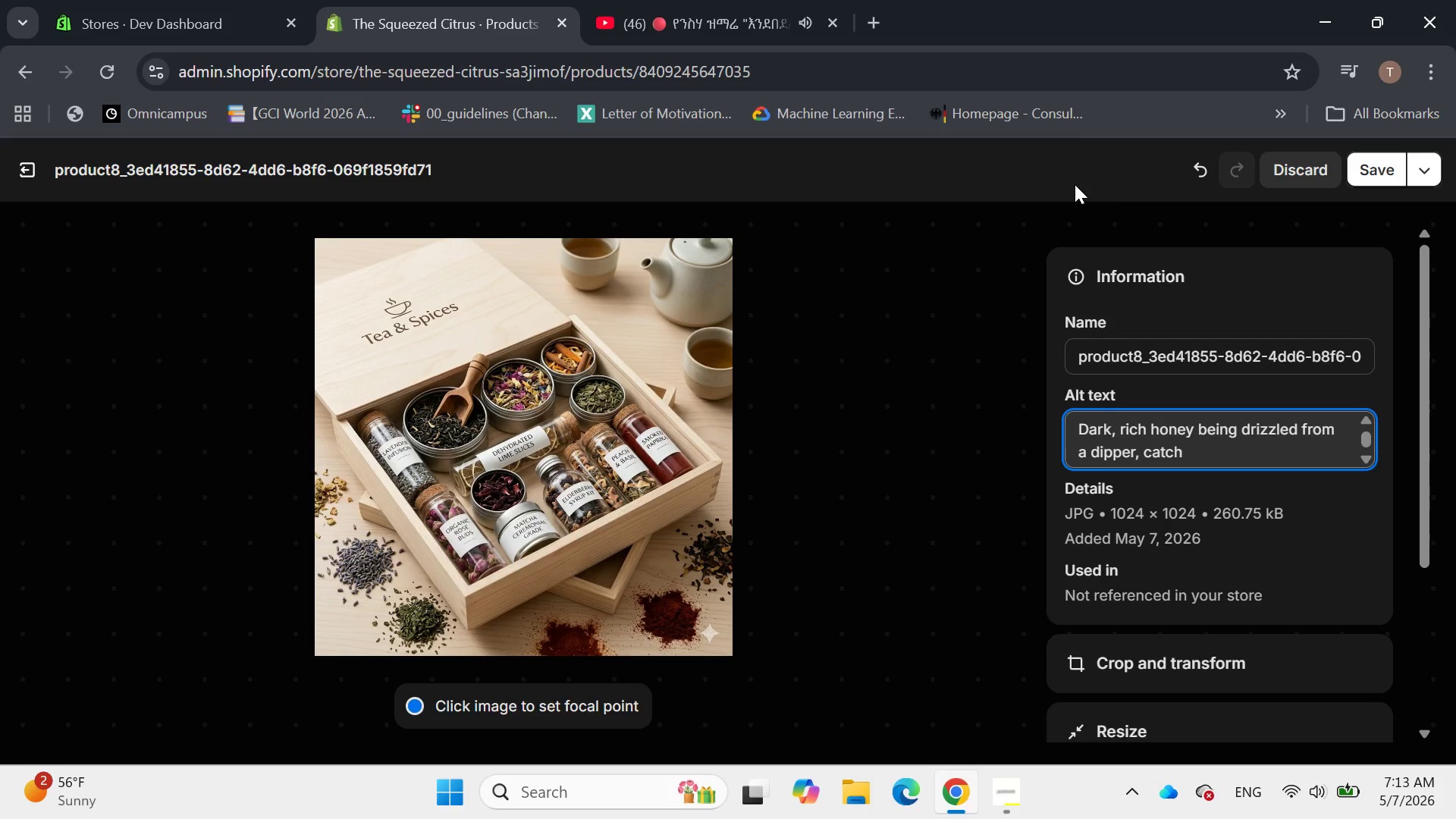 
type(ing the light )
 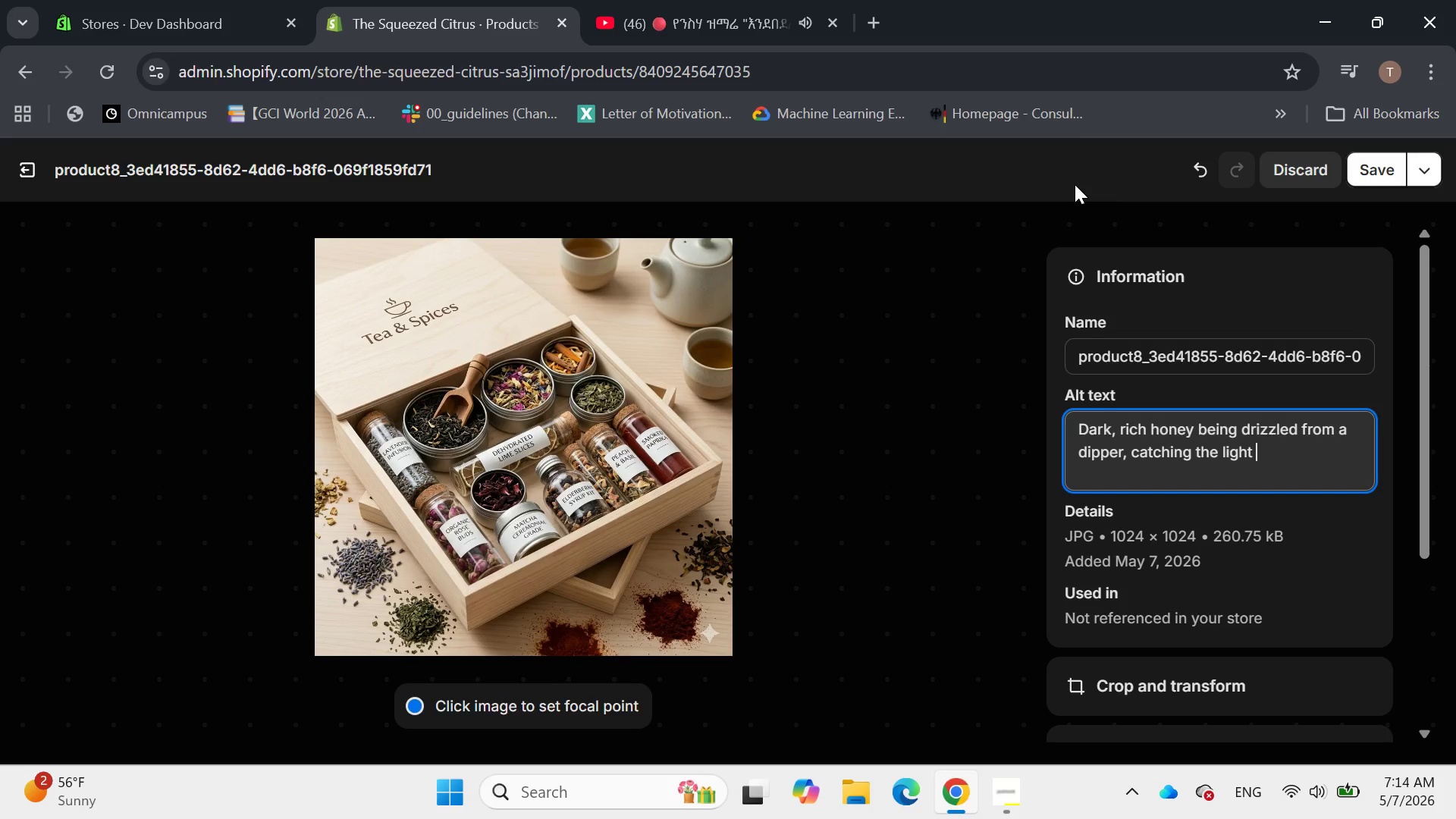 
type(against )
 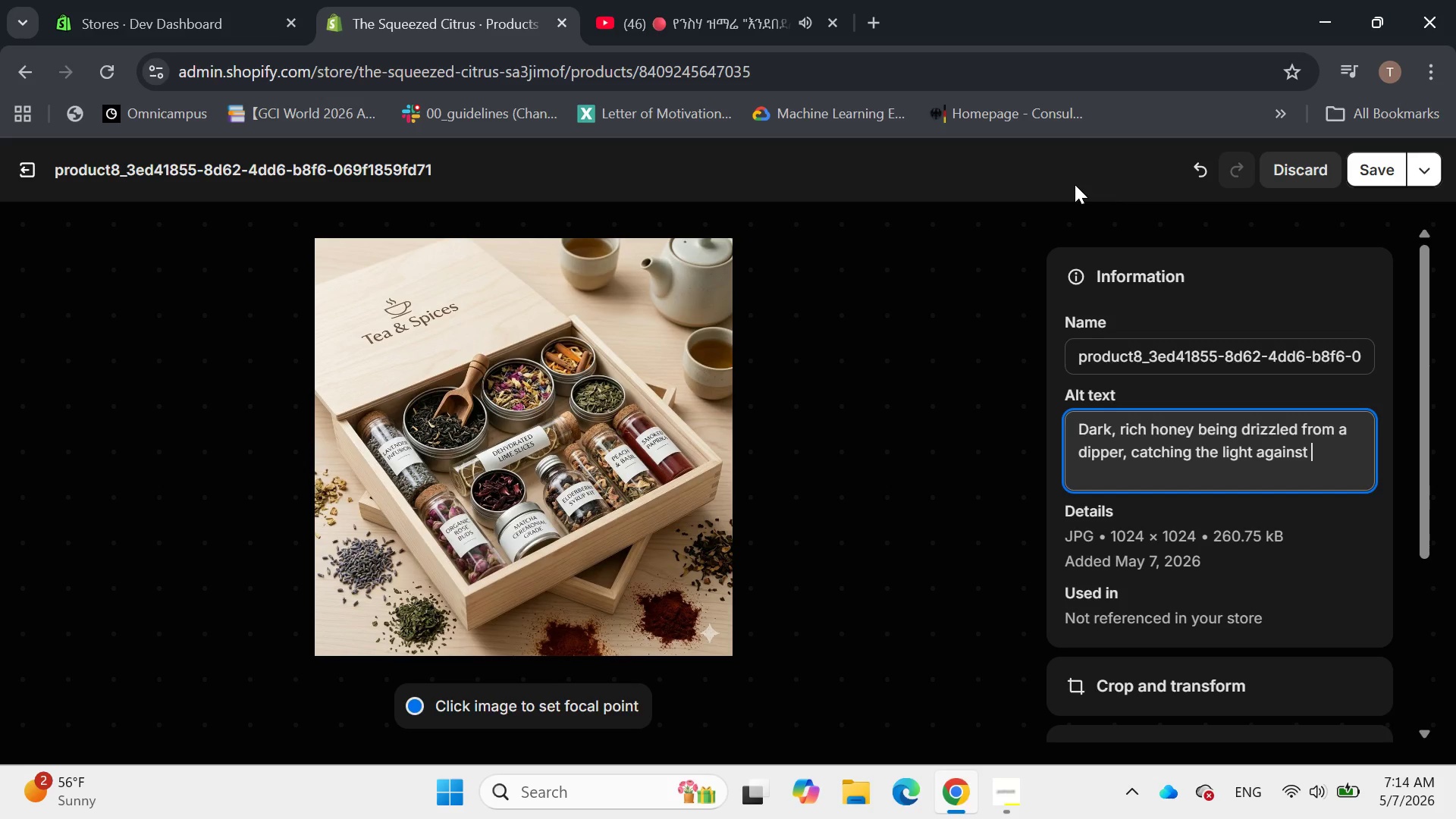 
type(a backdrop of a charred)
 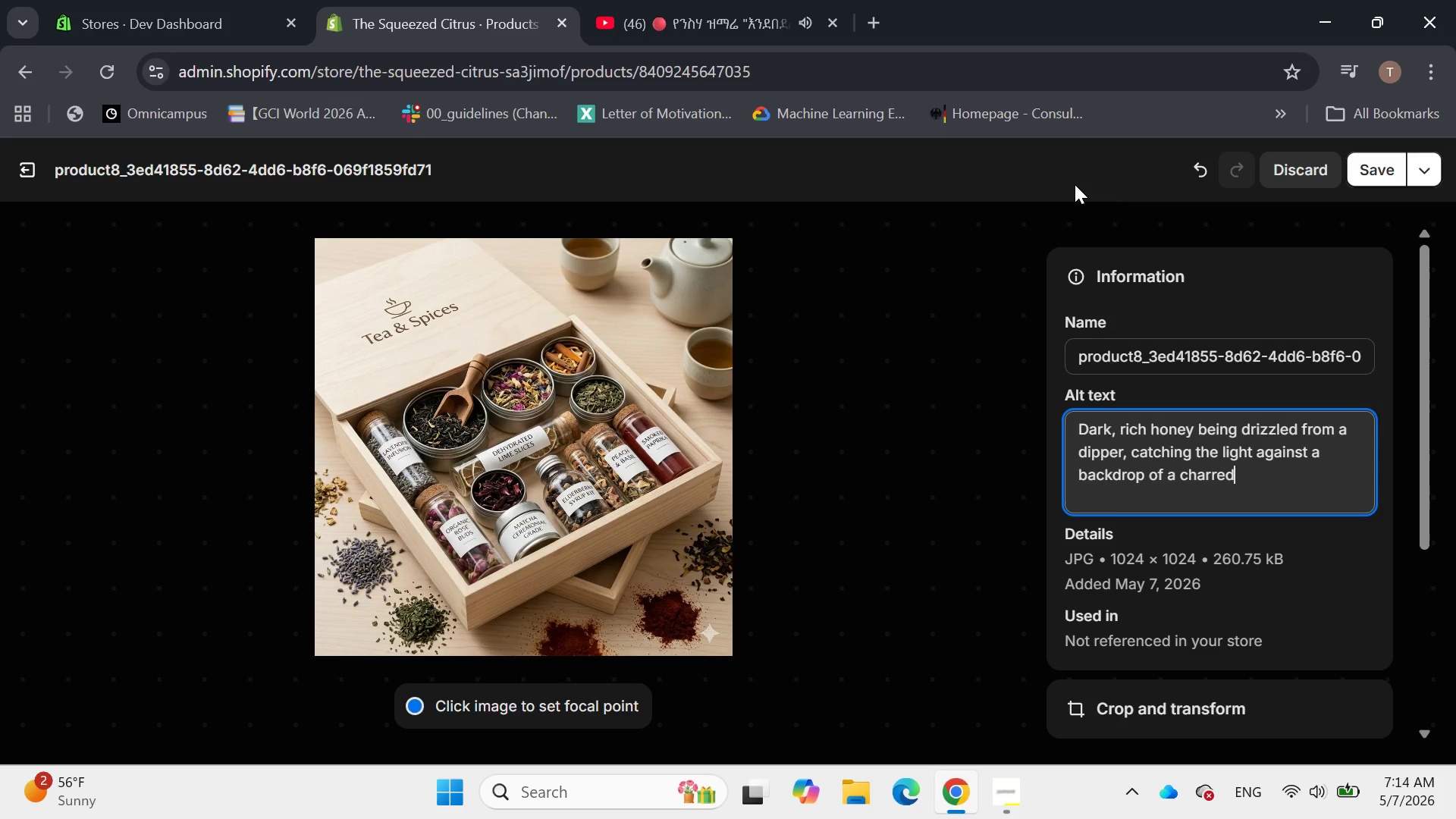 
type( wooden barrel.)
 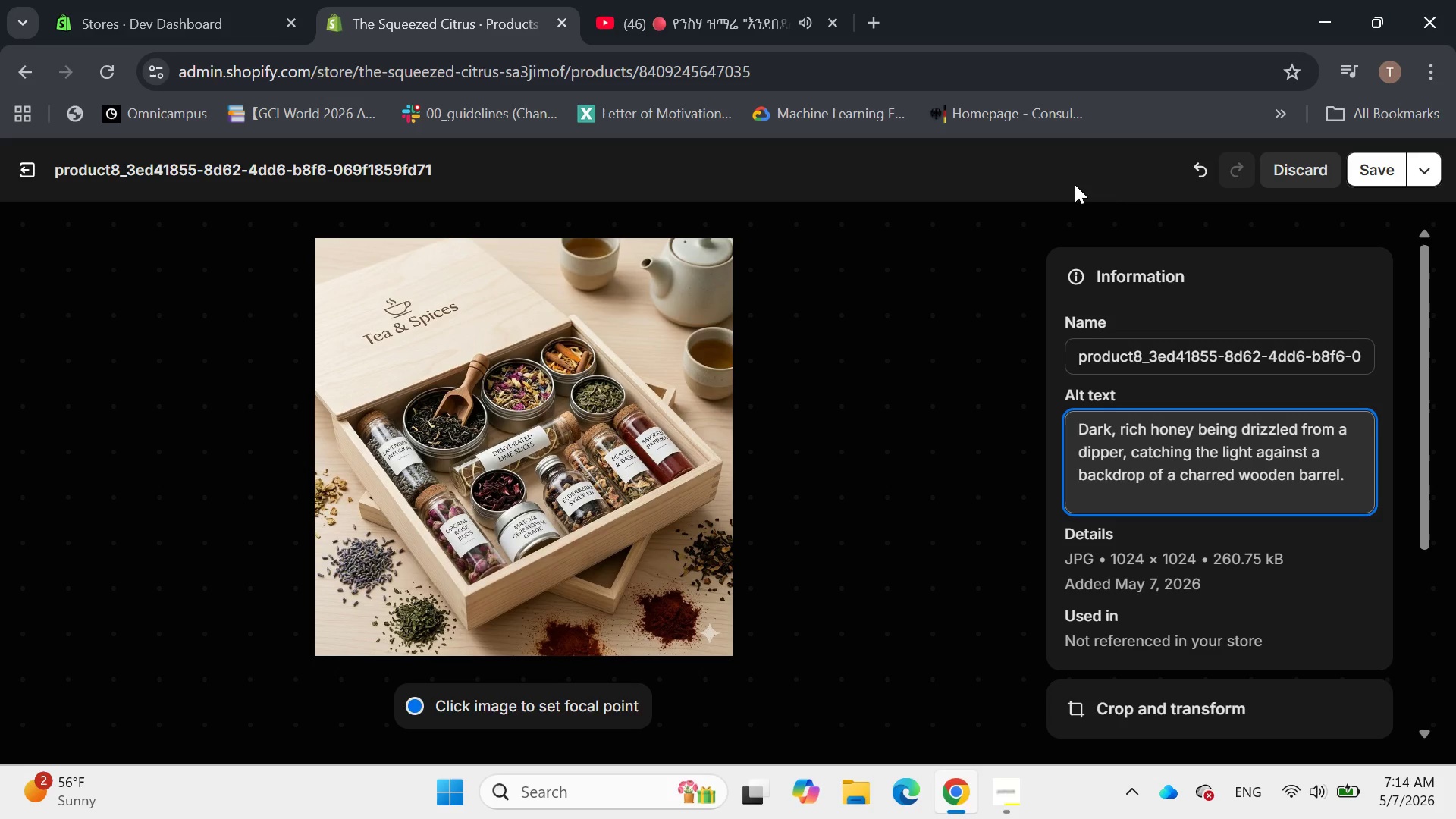 
wait(9.88)
 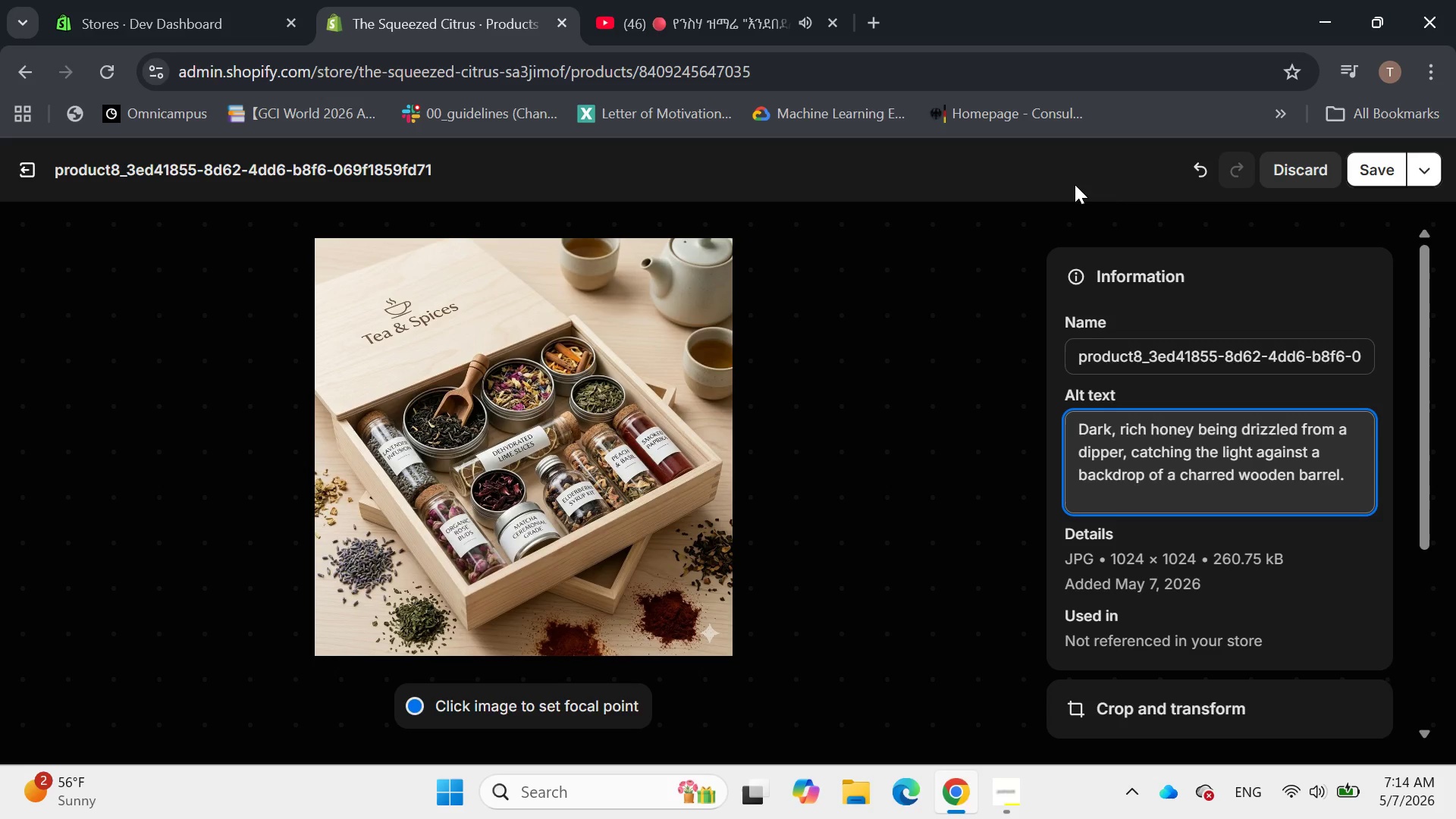 
left_click([1383, 167])
 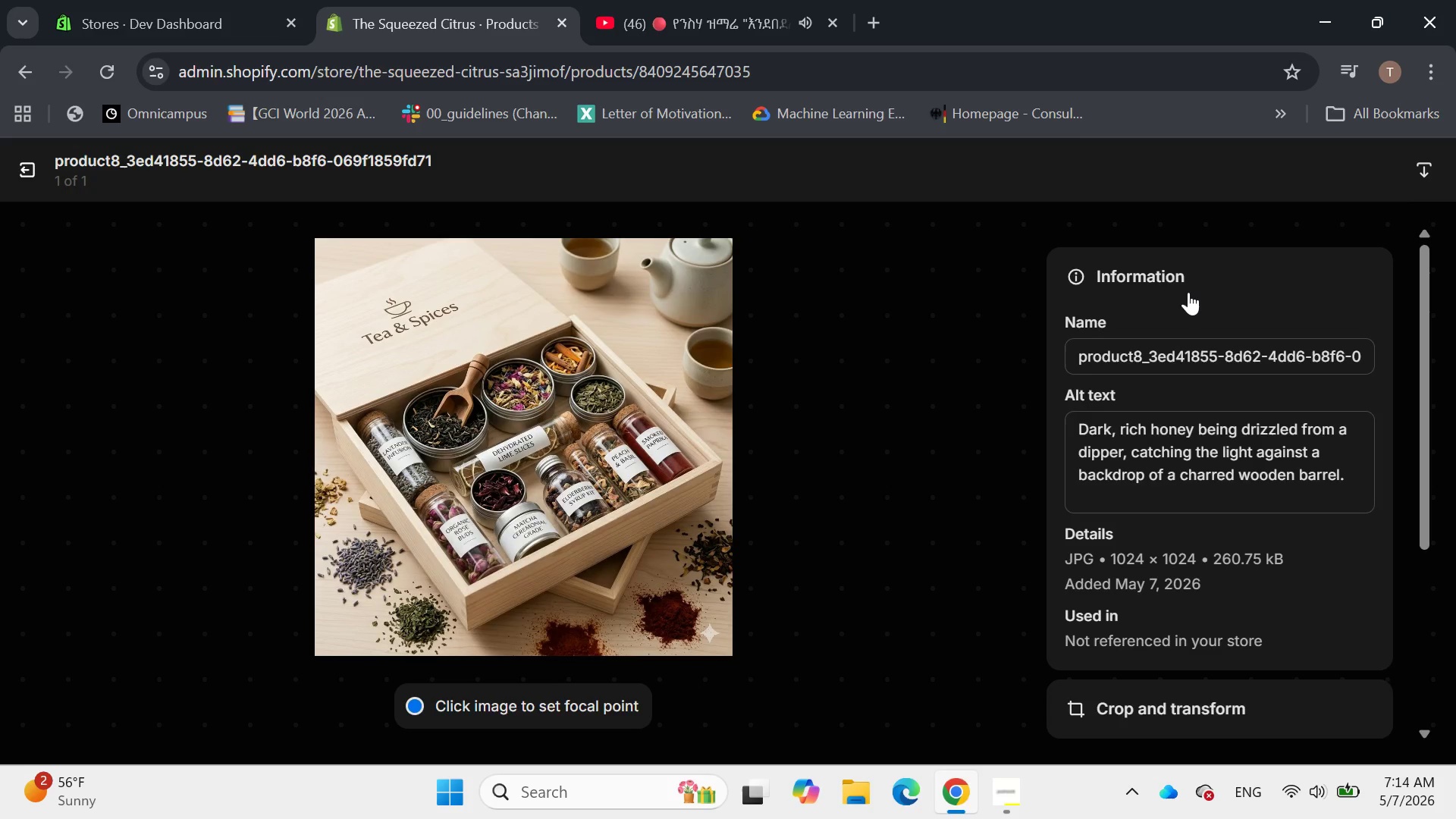 
wait(5.38)
 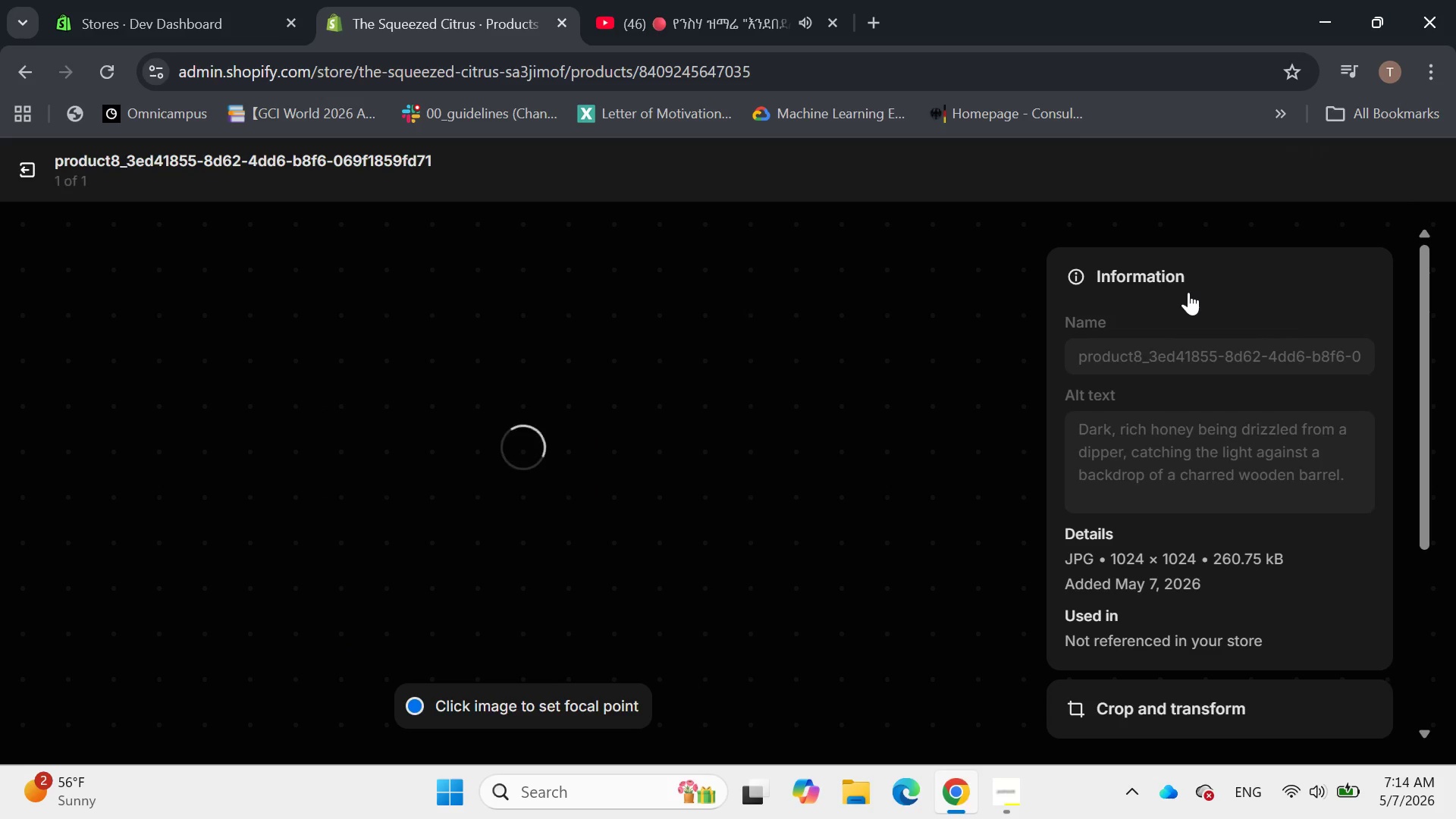 
mouse_move([1025, 531])
 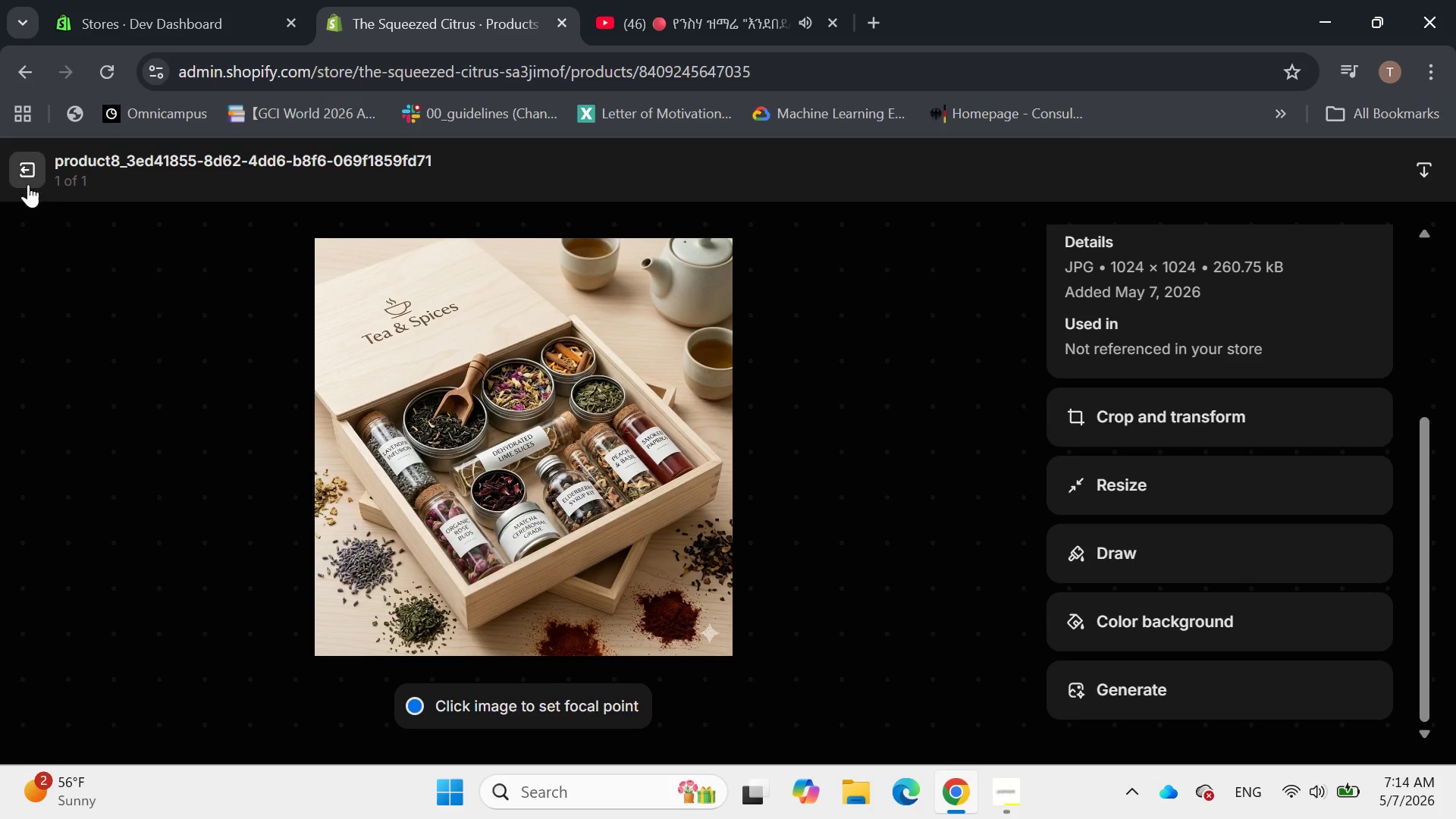 
left_click([27, 184])
 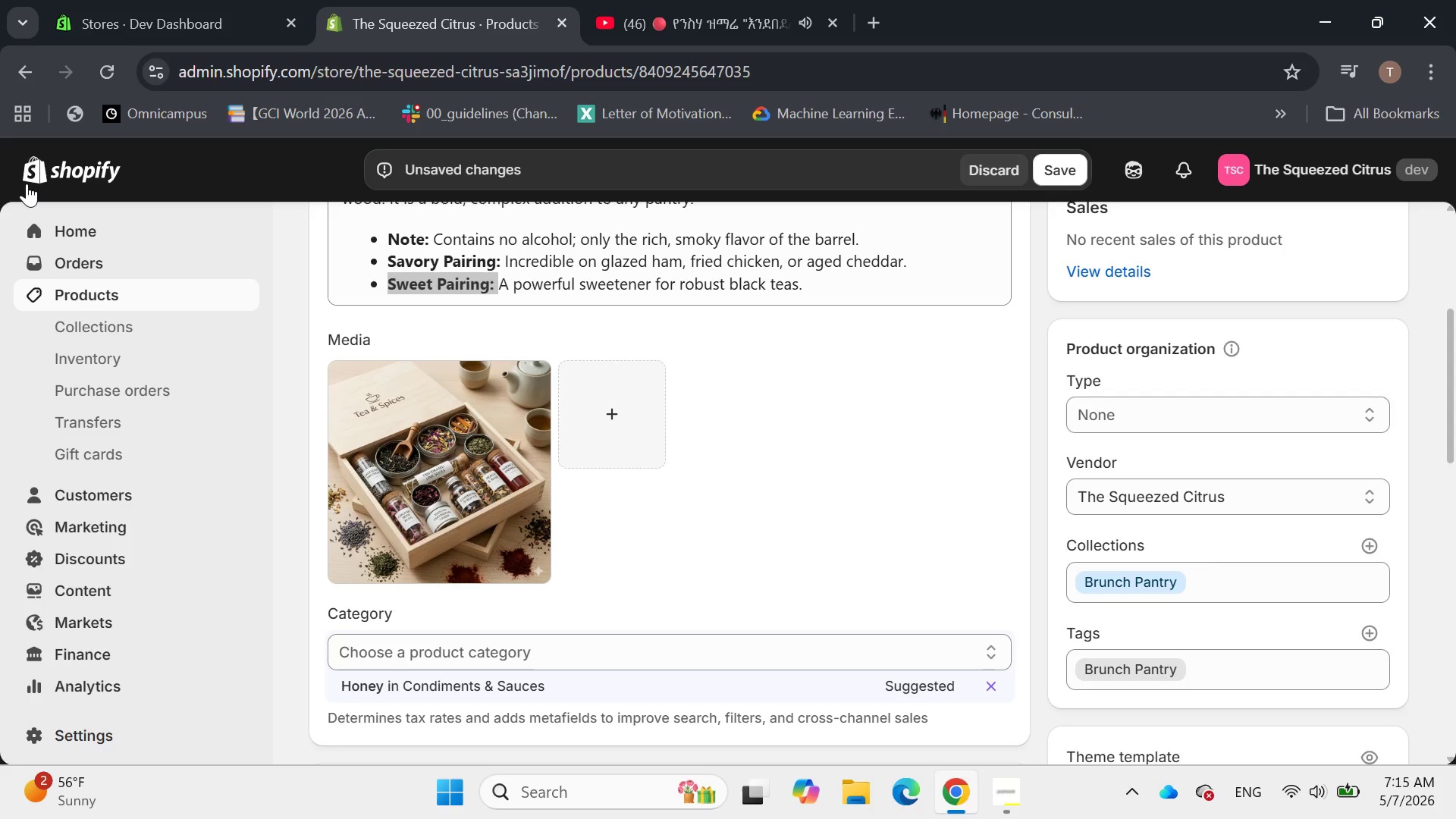 
wait(9.53)
 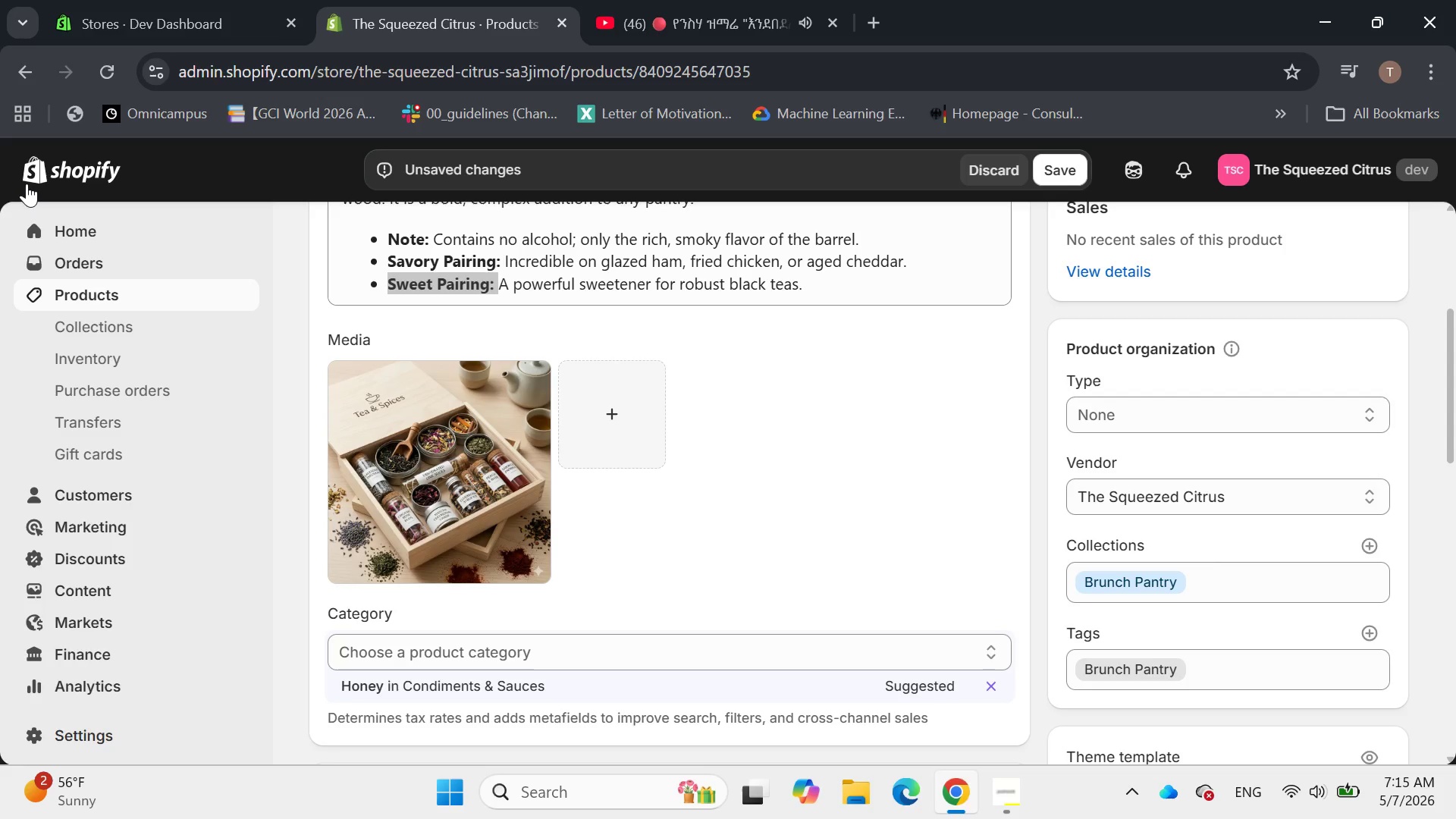 
left_click([994, 383])
 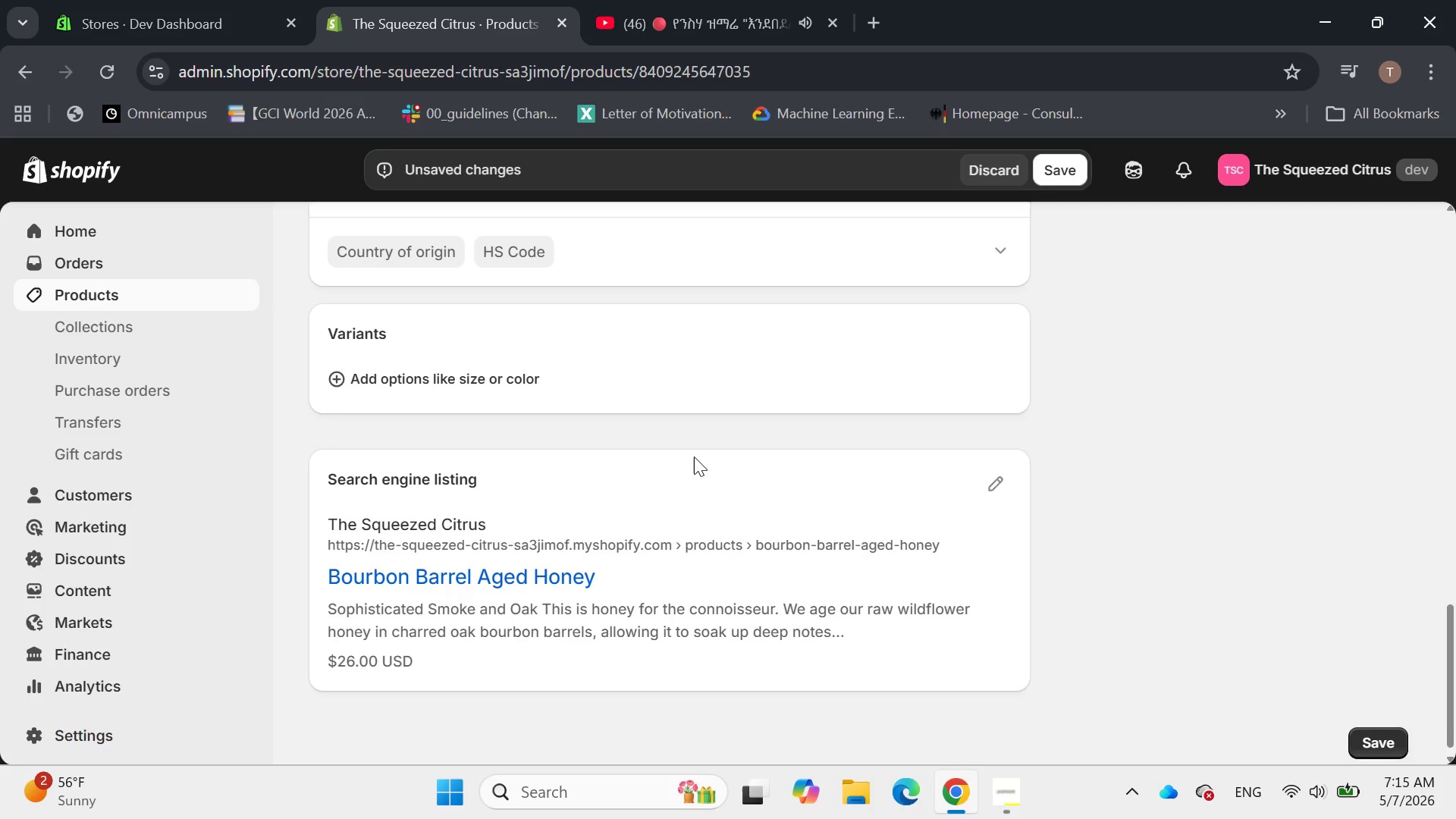 
left_click([995, 478])
 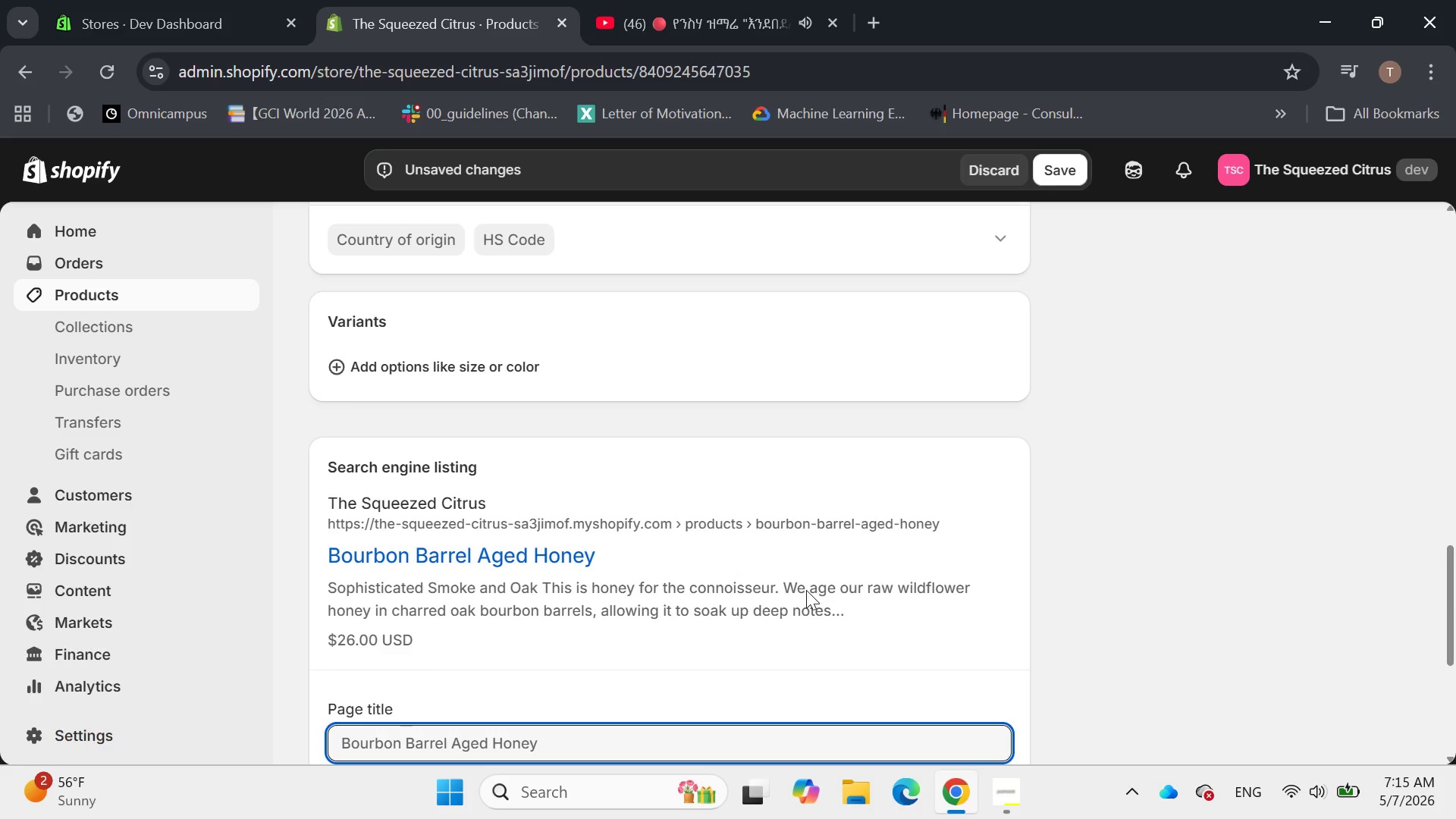 
left_click([623, 486])
 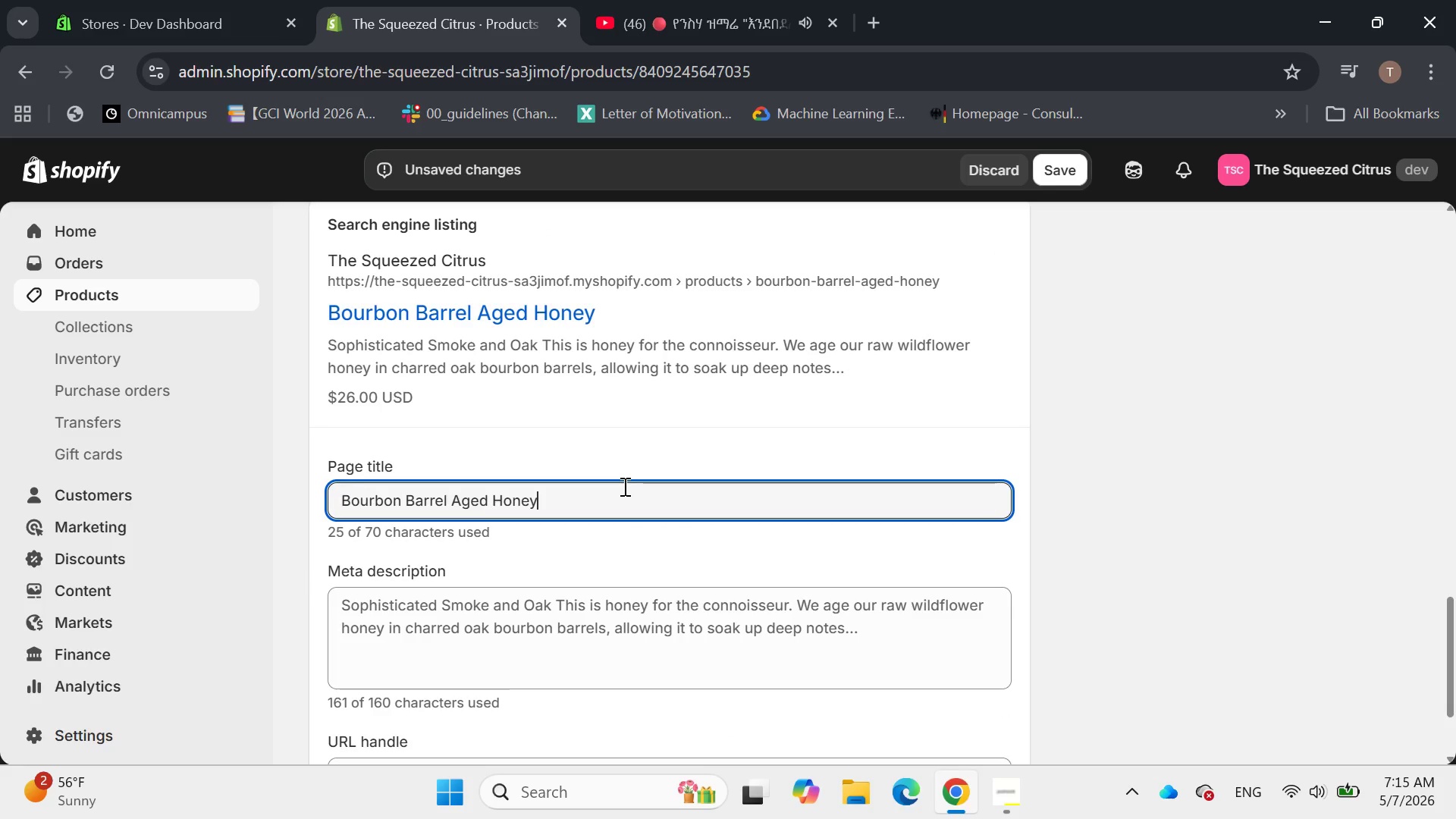 
key(Space)
 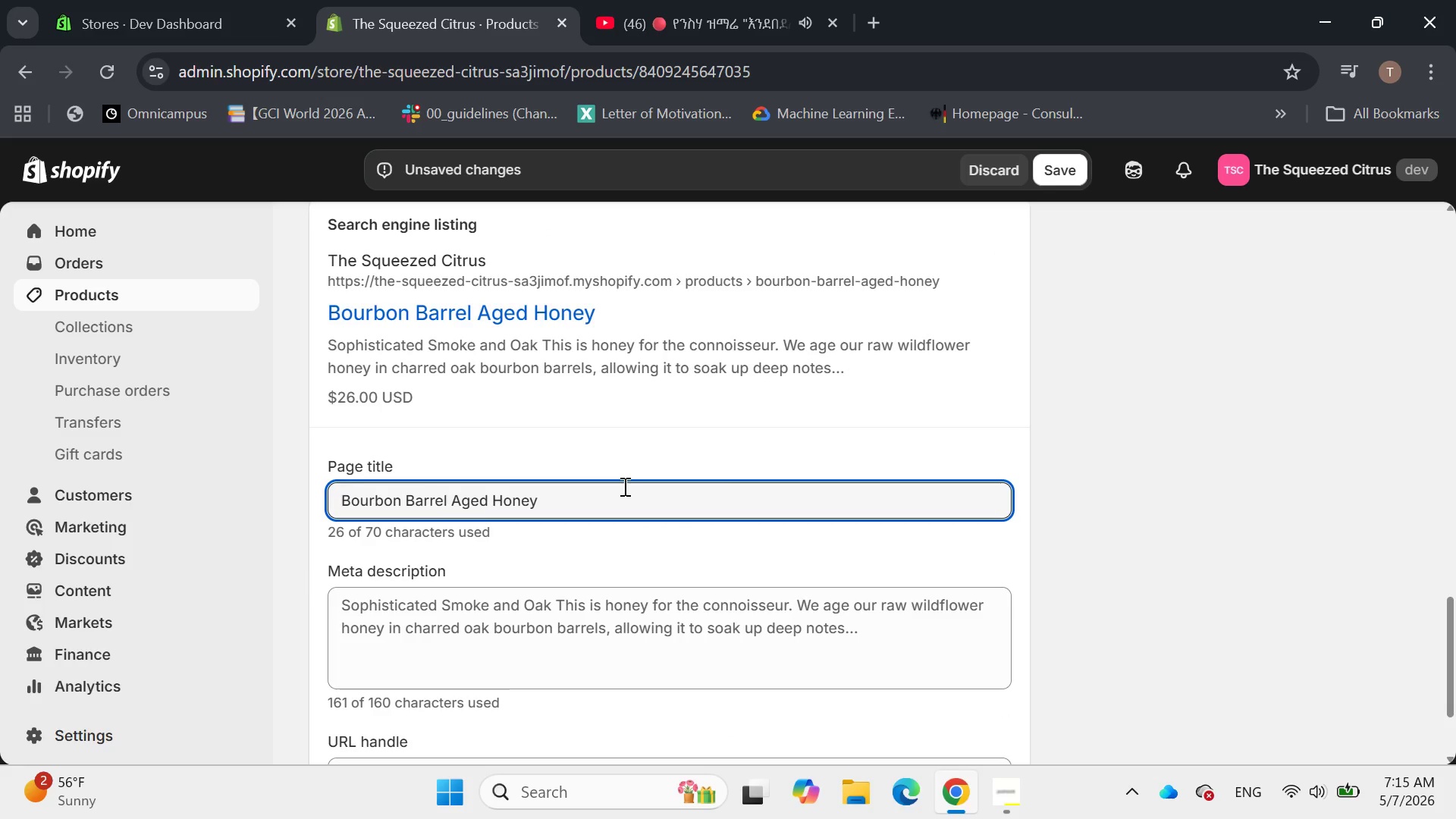 
key(Shift+Backslash)
 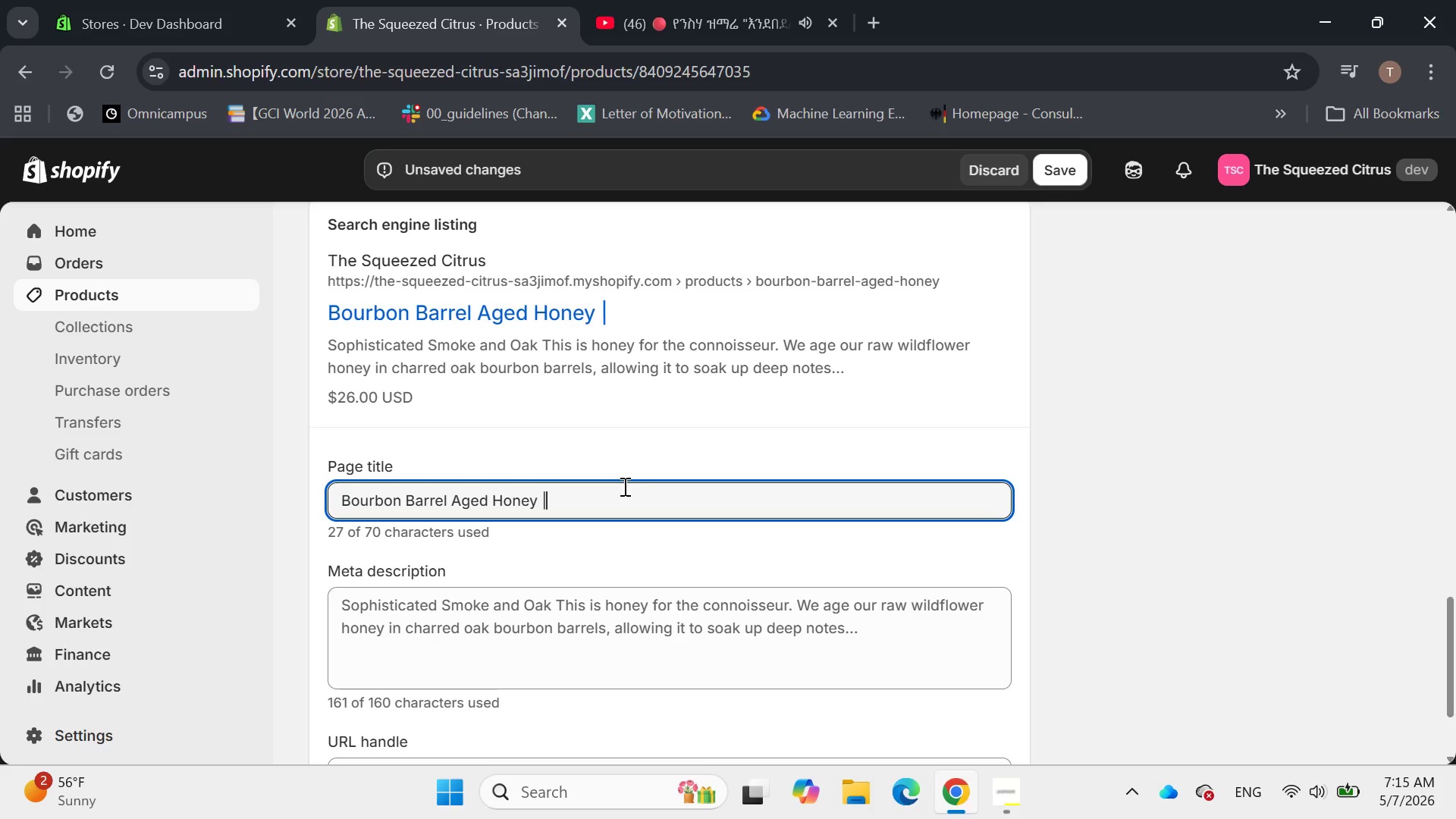 
type( Smoky Arti)
 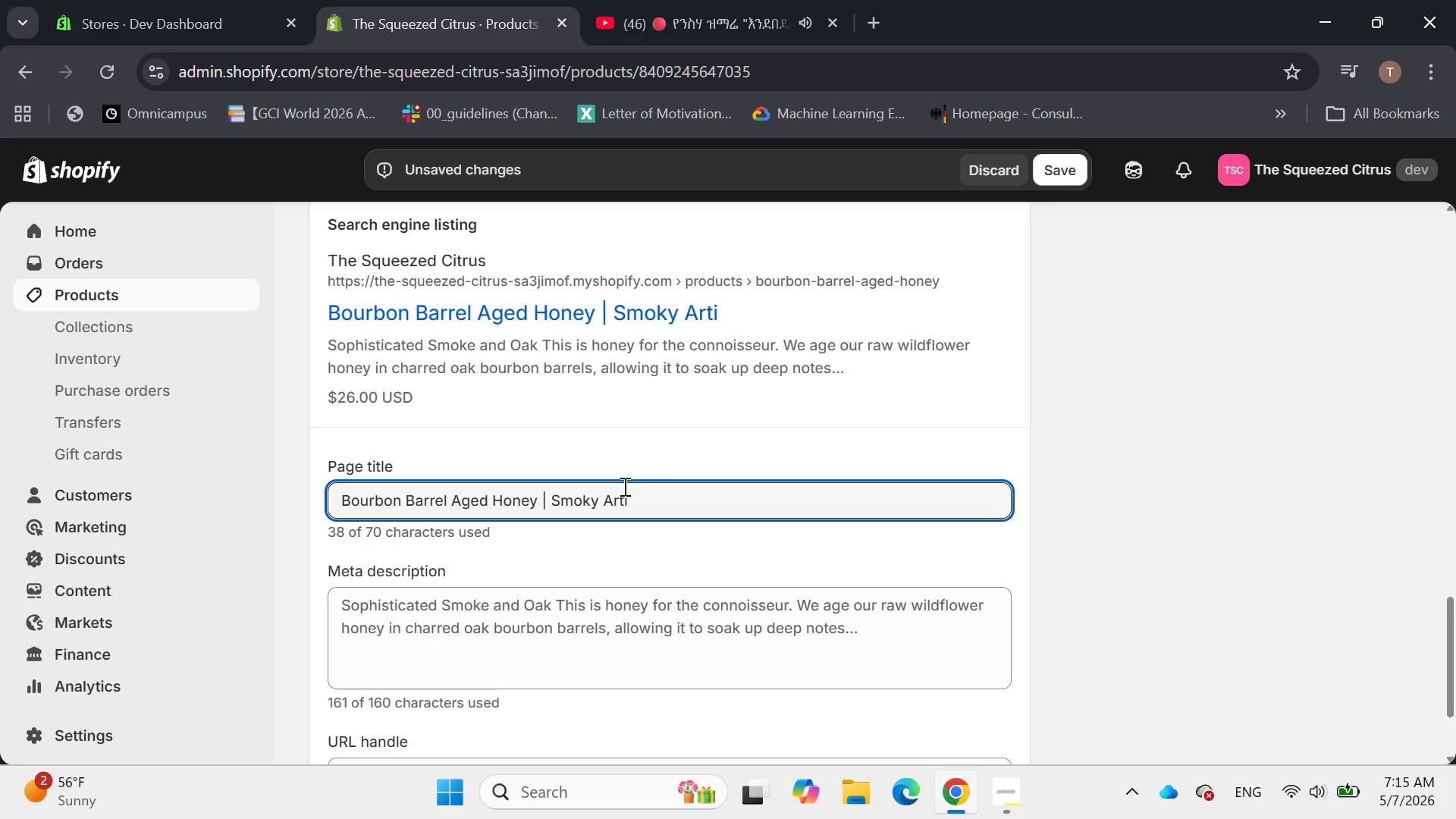 
type(sanal Honey)
 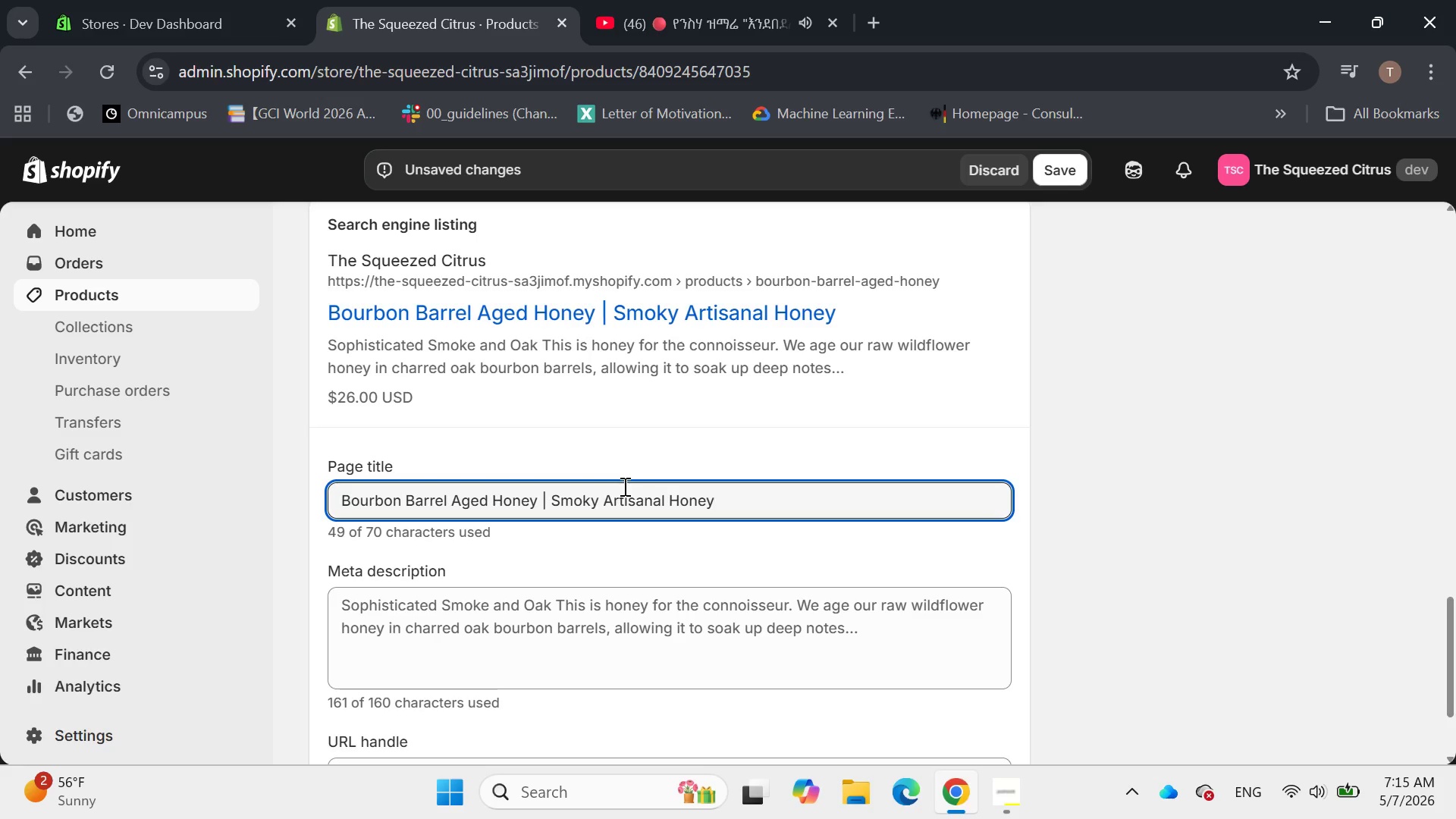 
left_click([526, 620])
 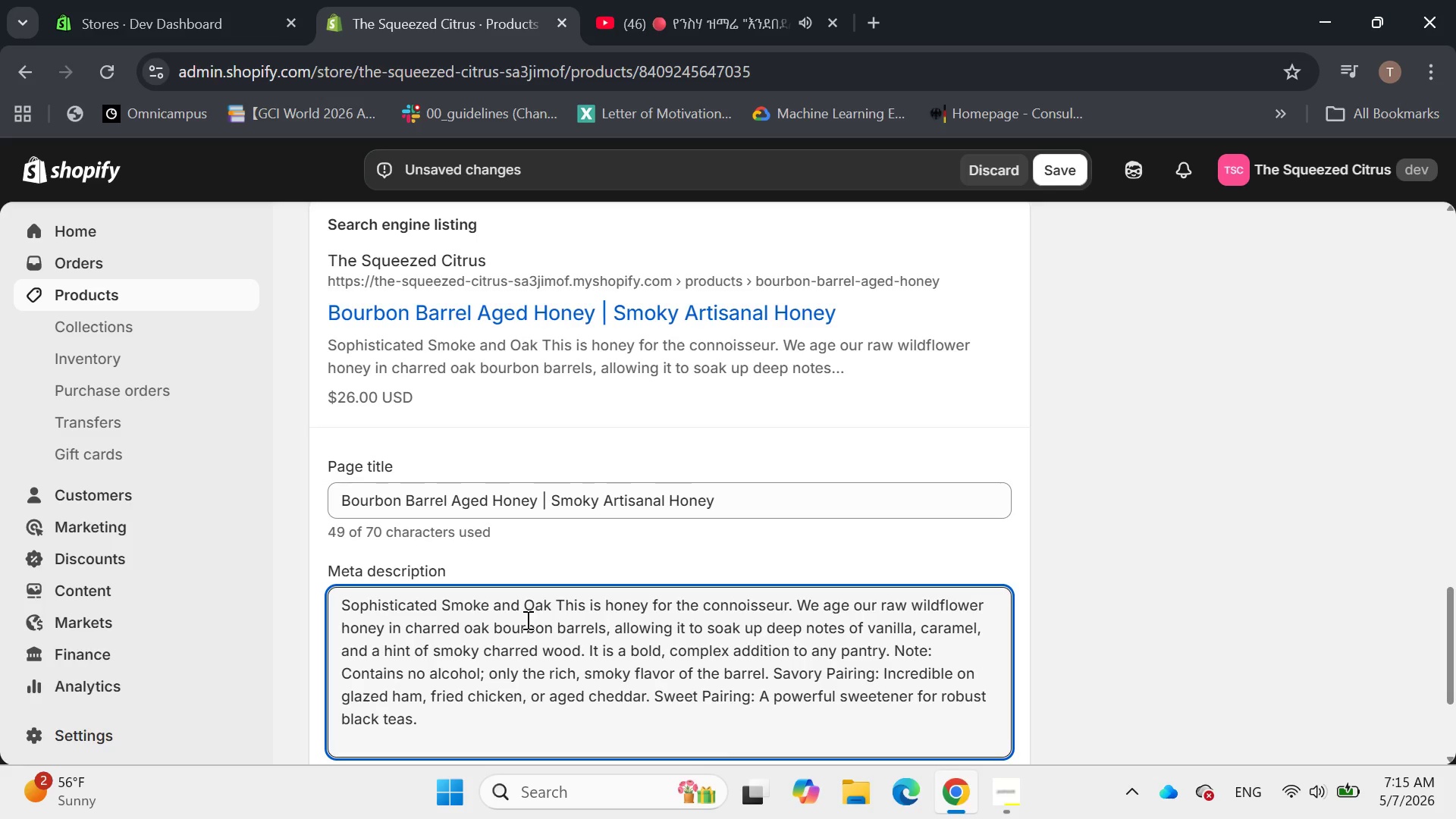 
key(Control+A)
 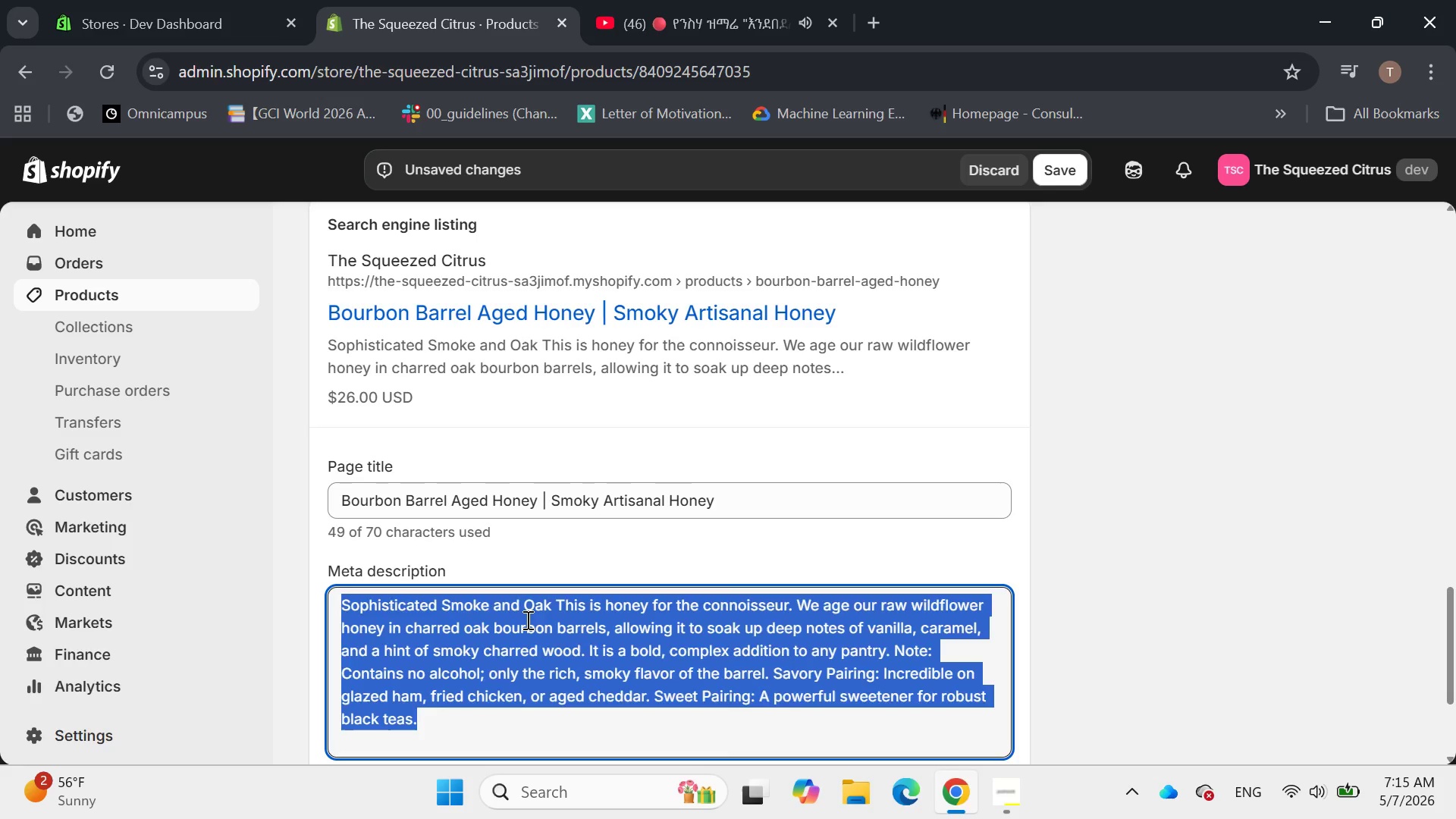 
key(Backspace)
type(Bold and smoky Bourbon Barrel Aged Honey. Charred Oak Not)
key(Backspace)
key(Backspace)
key(Backspace)
type(notes of vanilla and caramel for a sp)
key(Backspace)
type(ophr)
key(Backspace)
type(esticated flavor )
 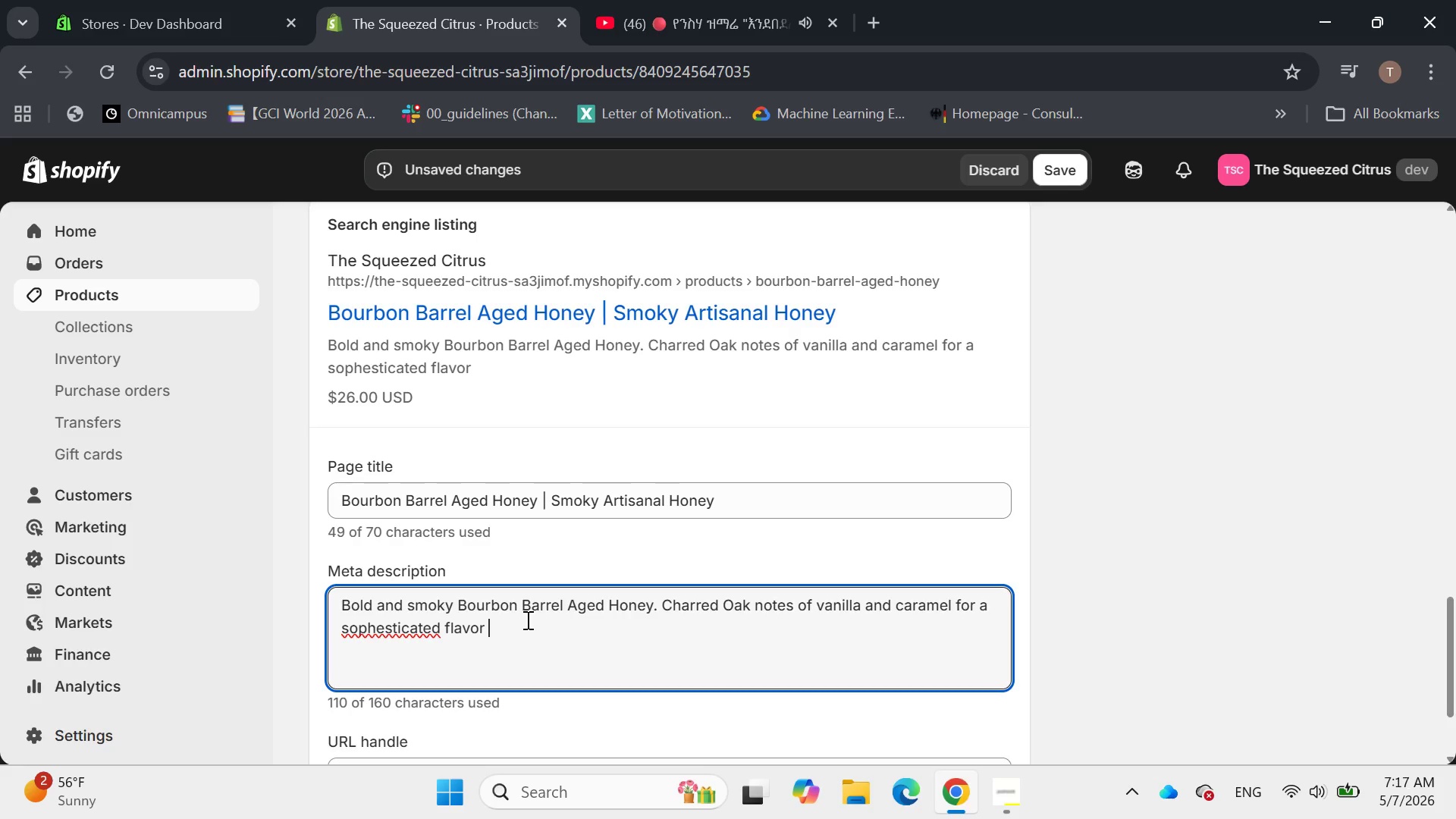 
left_click([382, 632])
 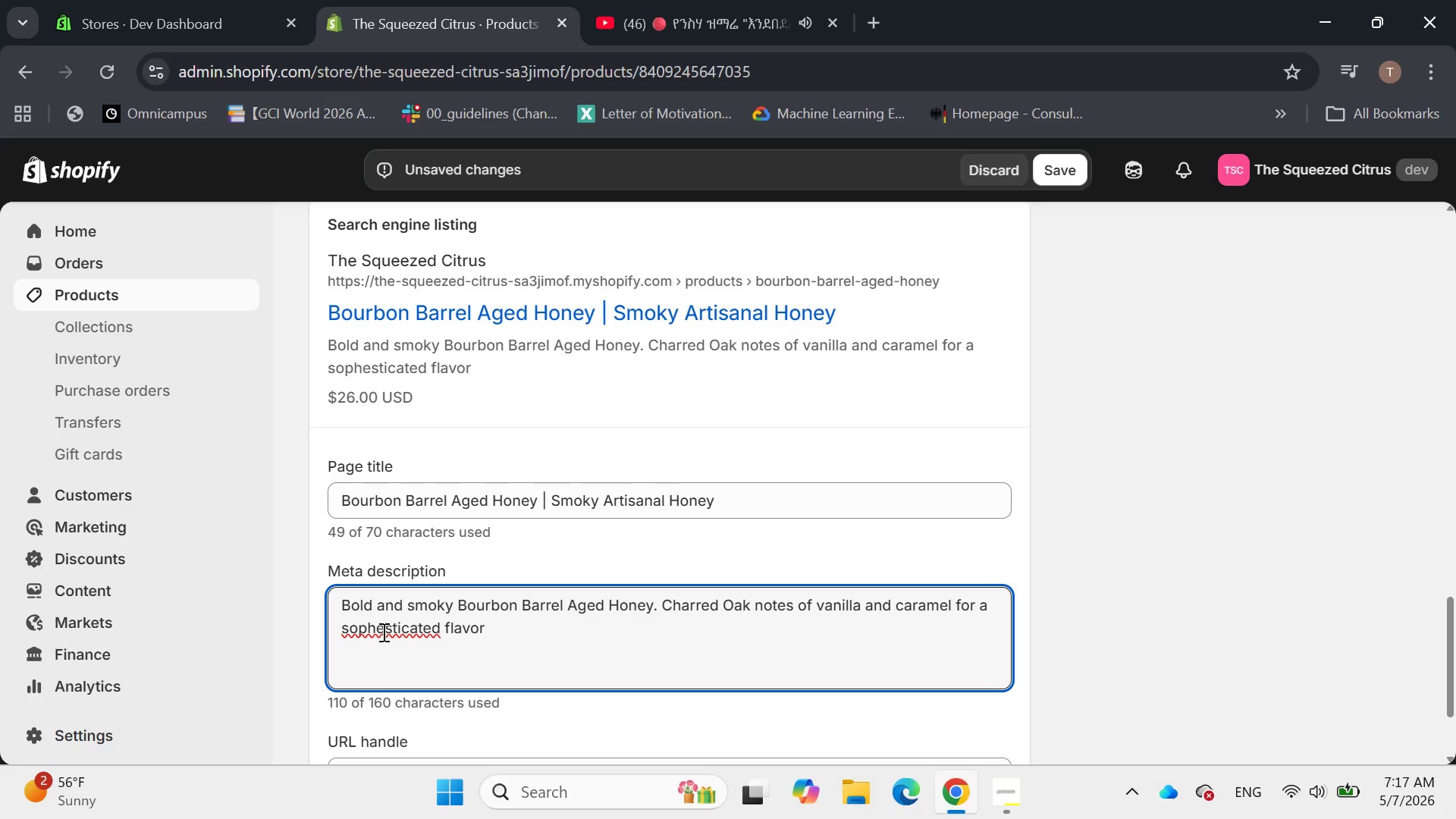 
key(Backspace)
 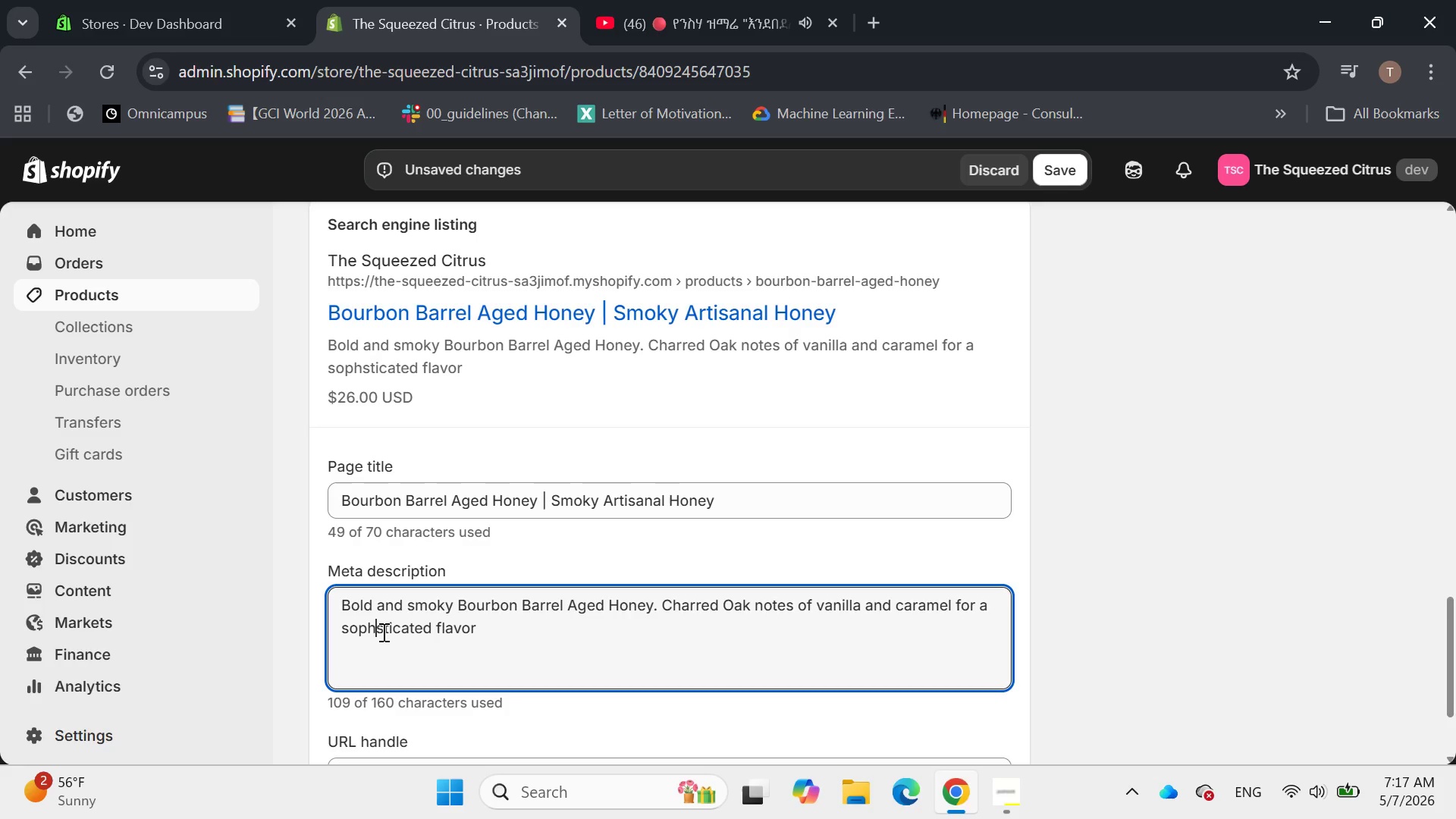 
key(I)
 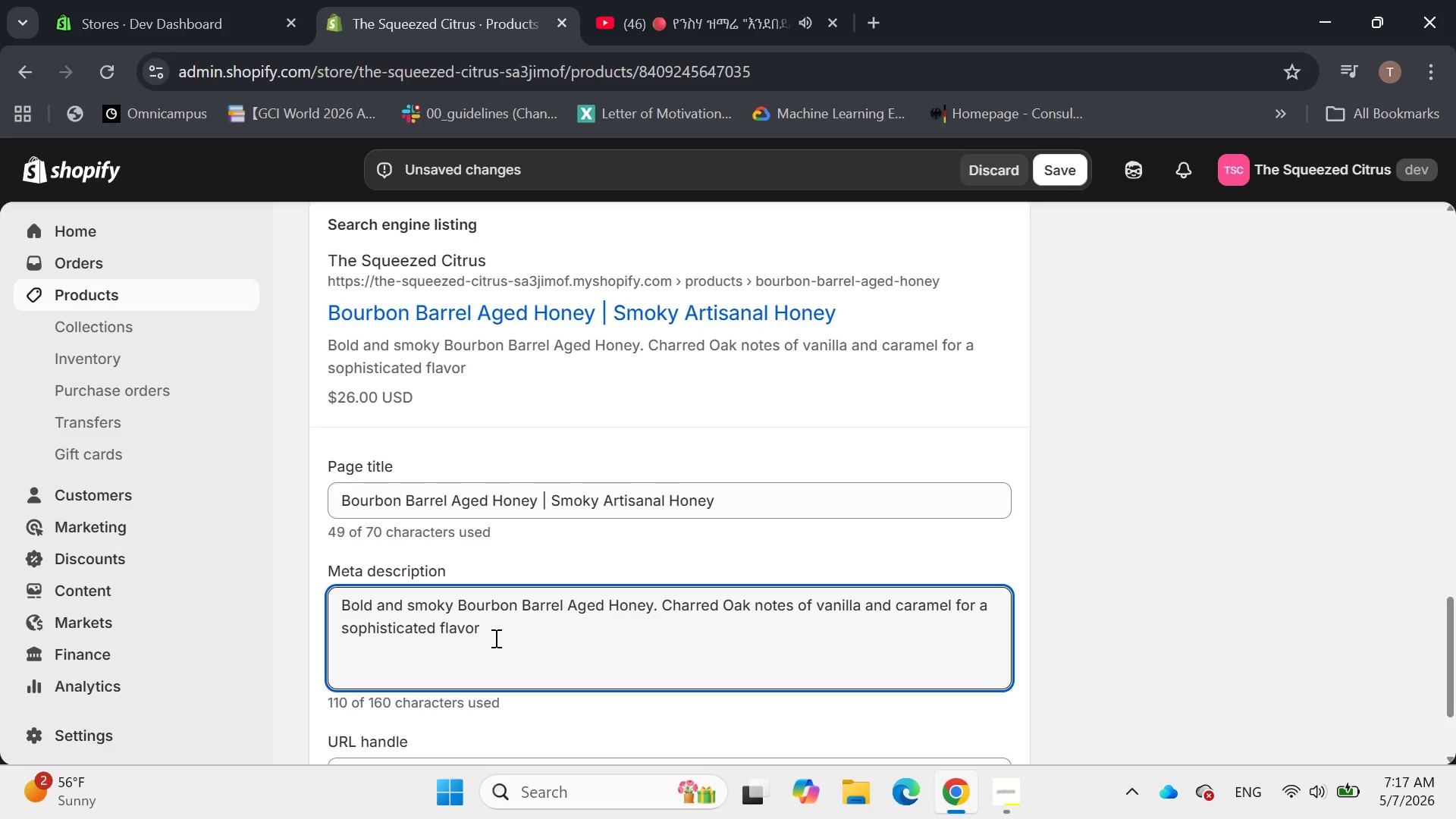 
left_click([496, 637])
 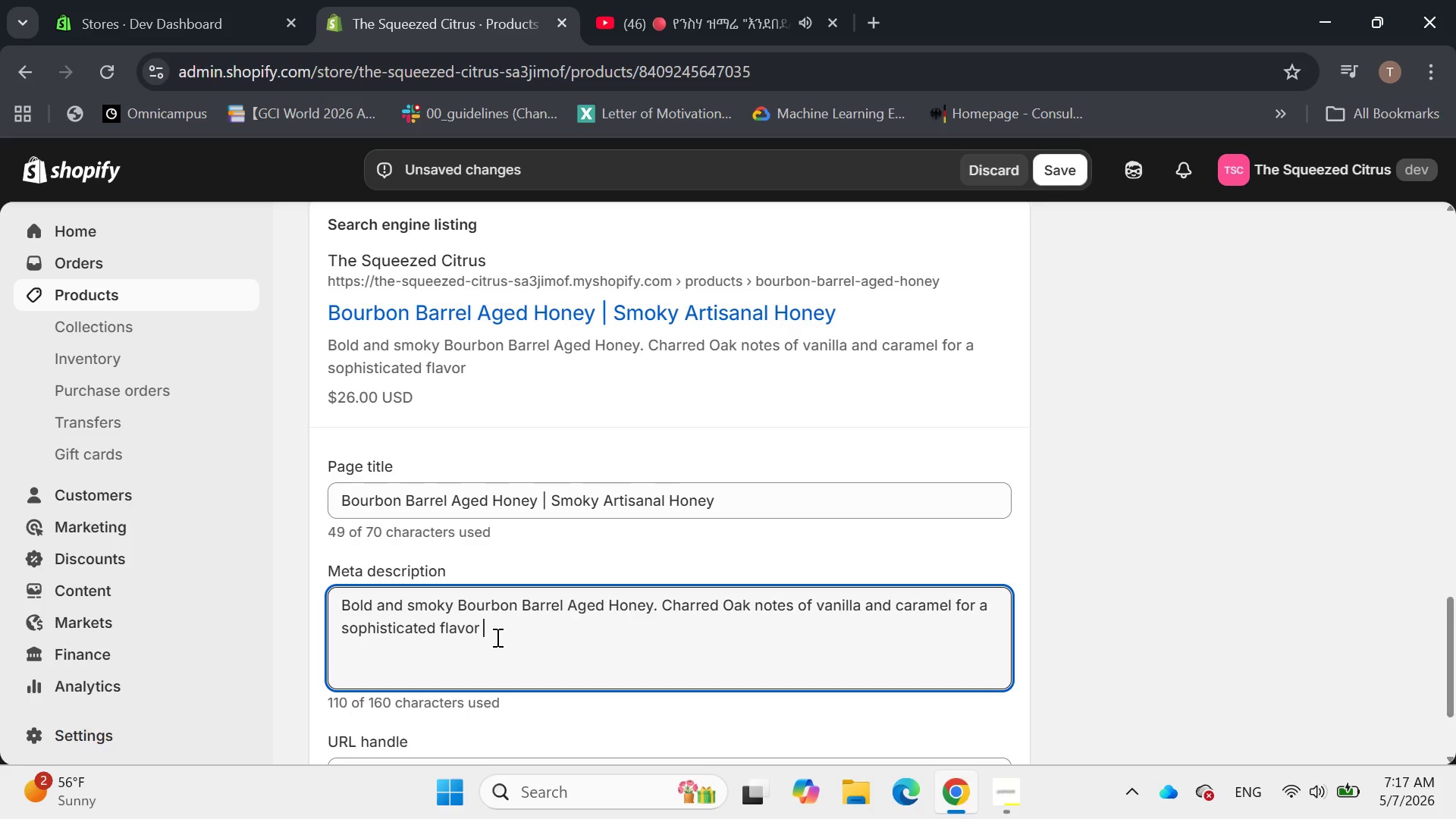 
wait(7.33)
 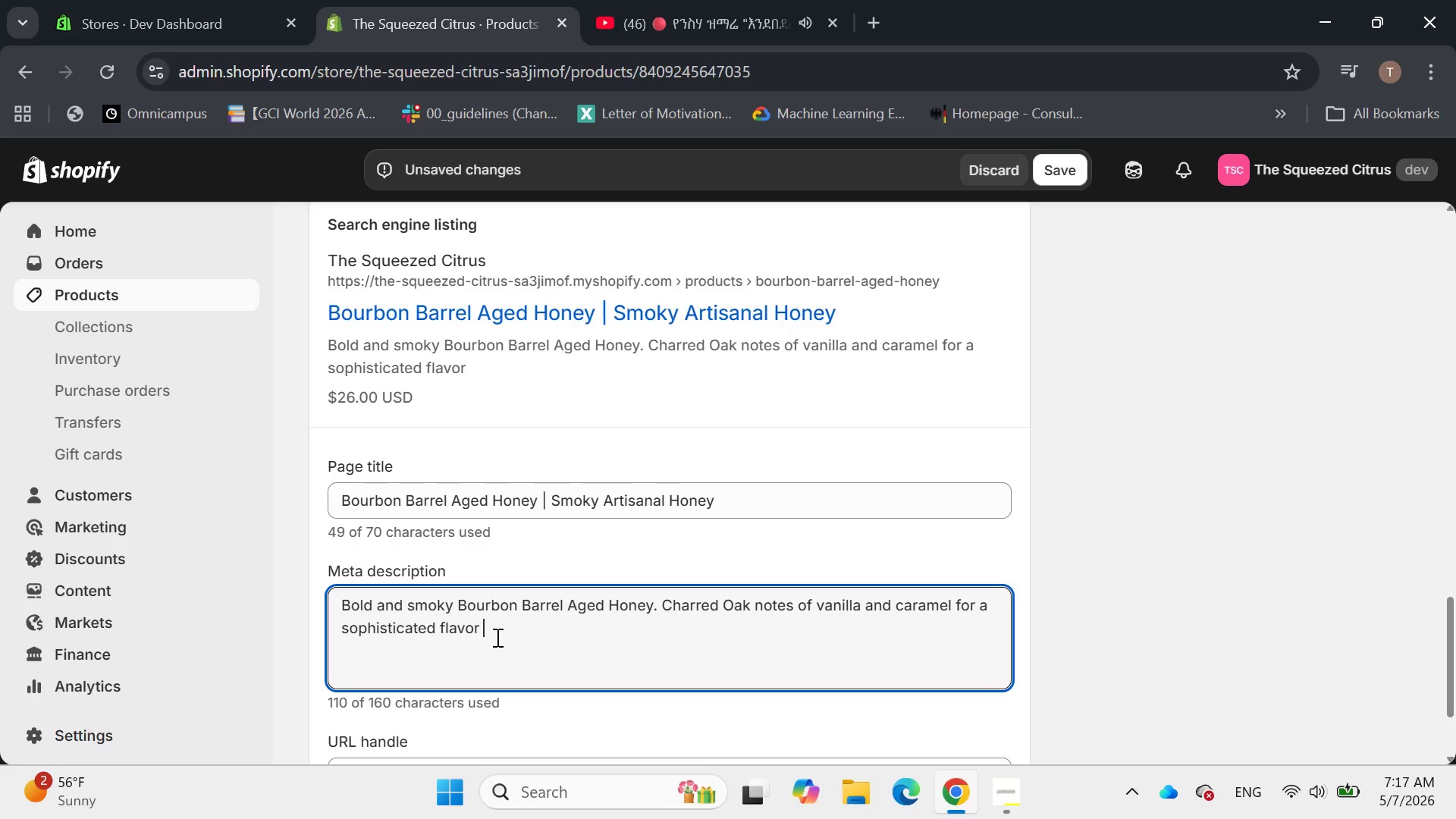 
key(Backspace)
type(. Perfect for savory glazes or bold teas.)
 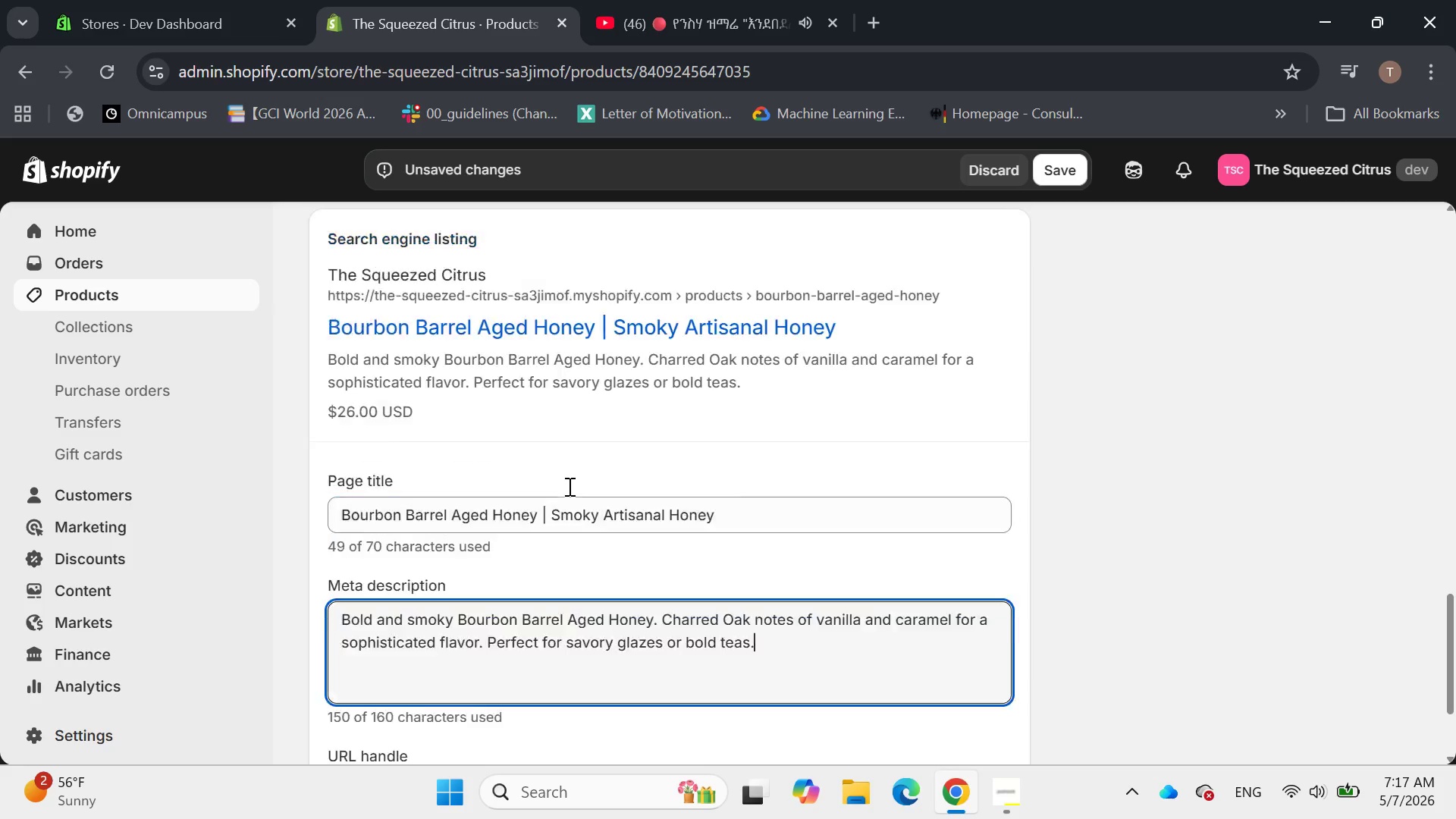 
wait(5.72)
 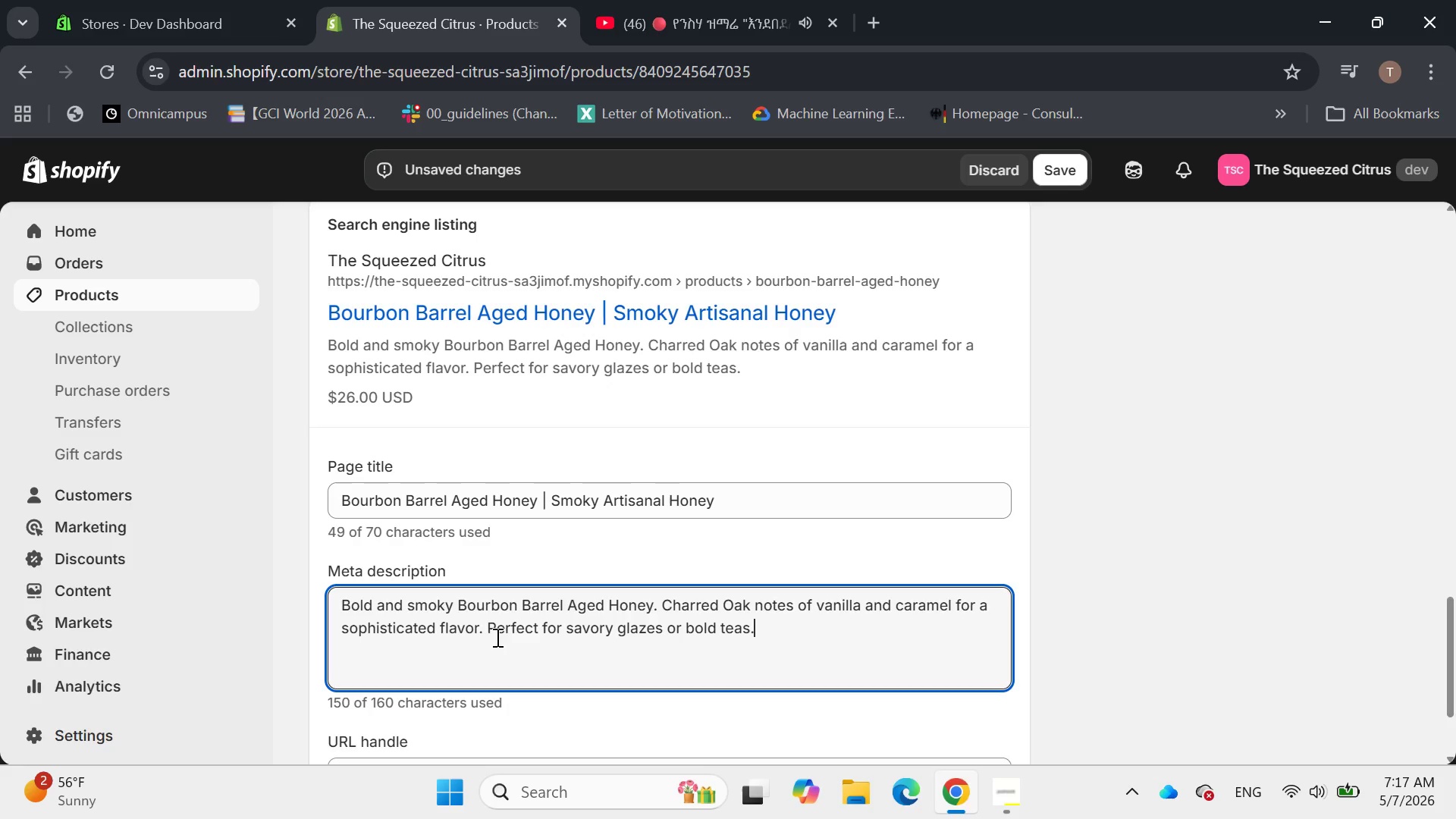 
left_click([1058, 159])
 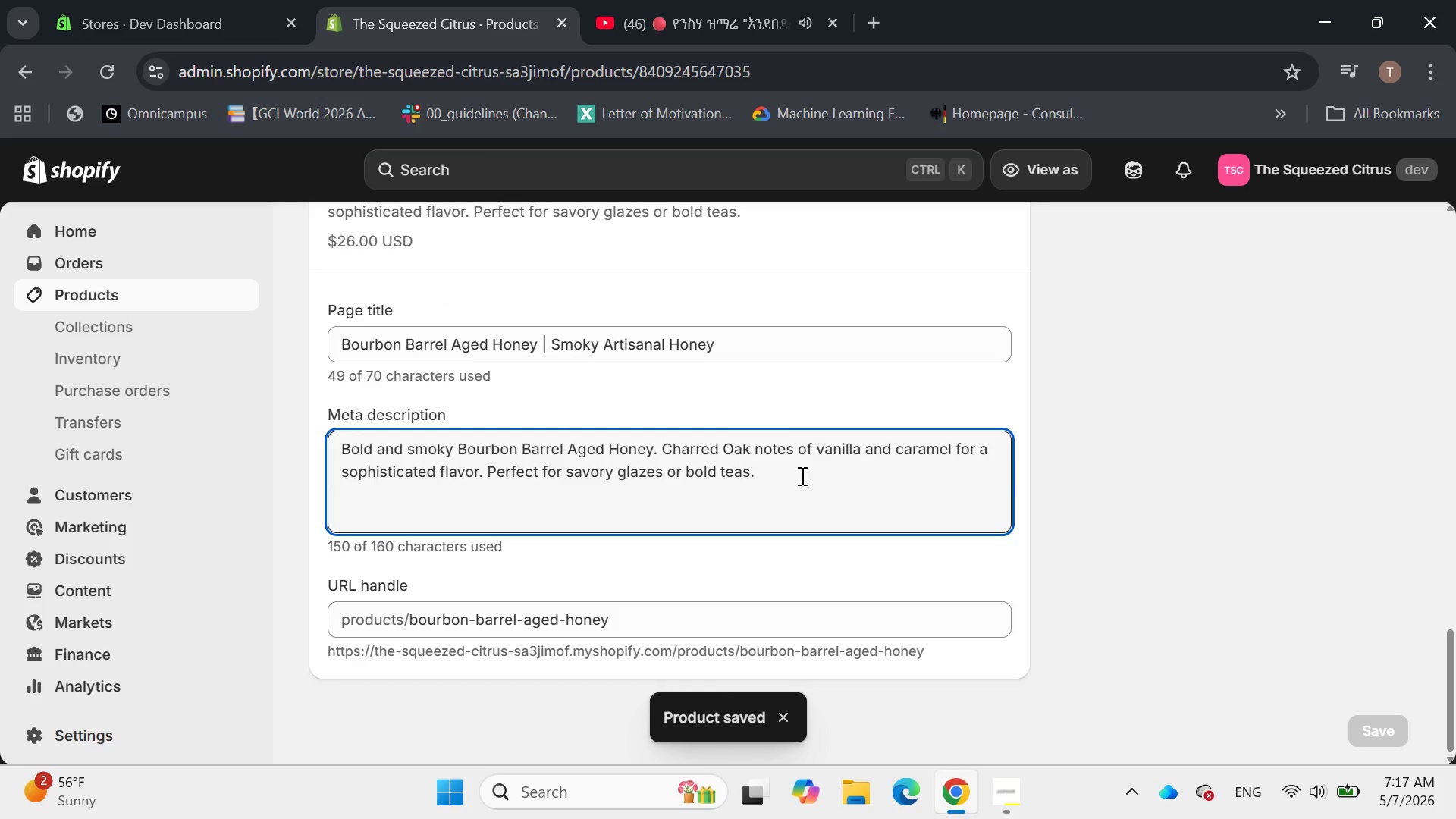 
wait(13.64)
 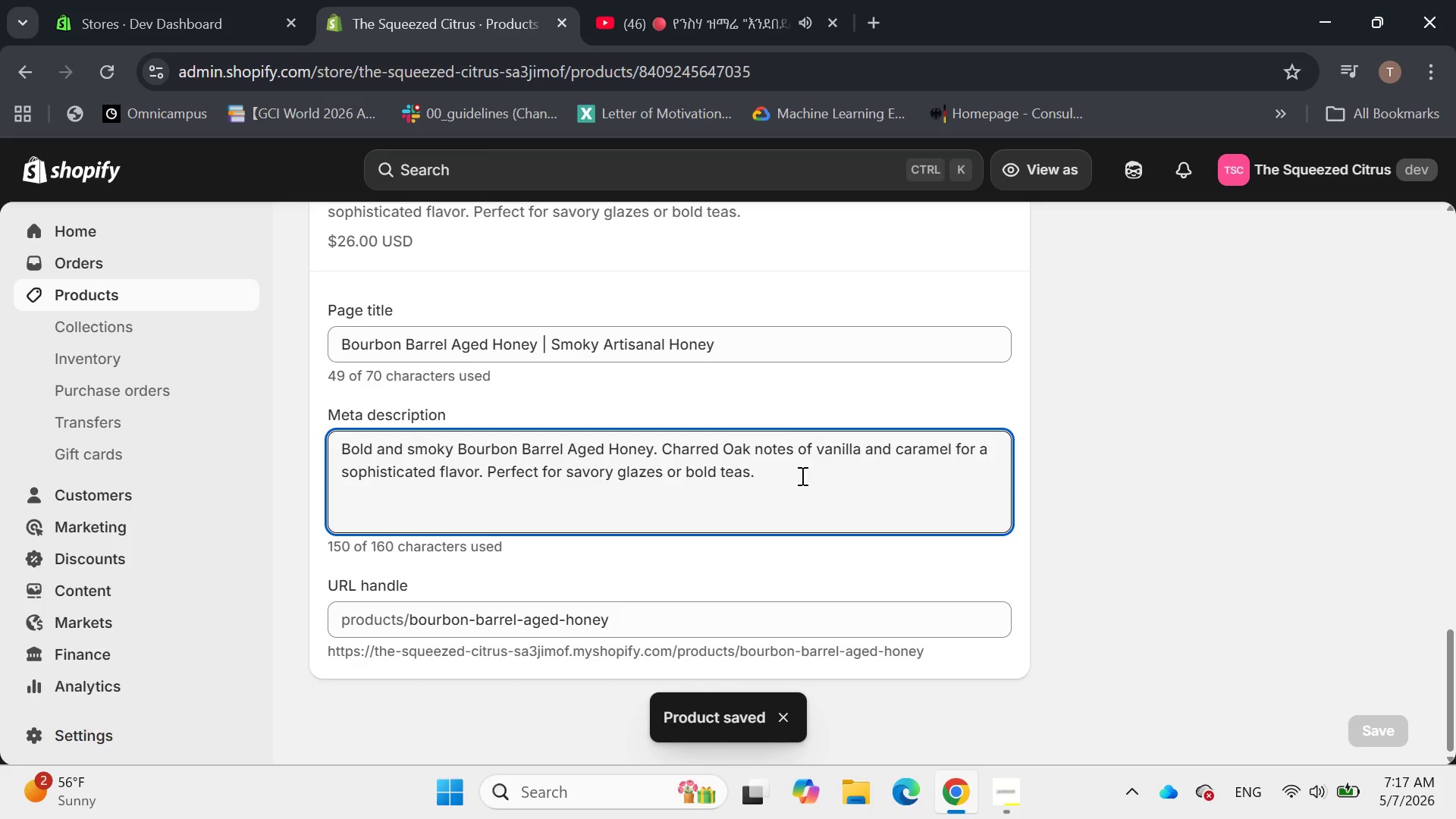 
left_click([330, 236])
 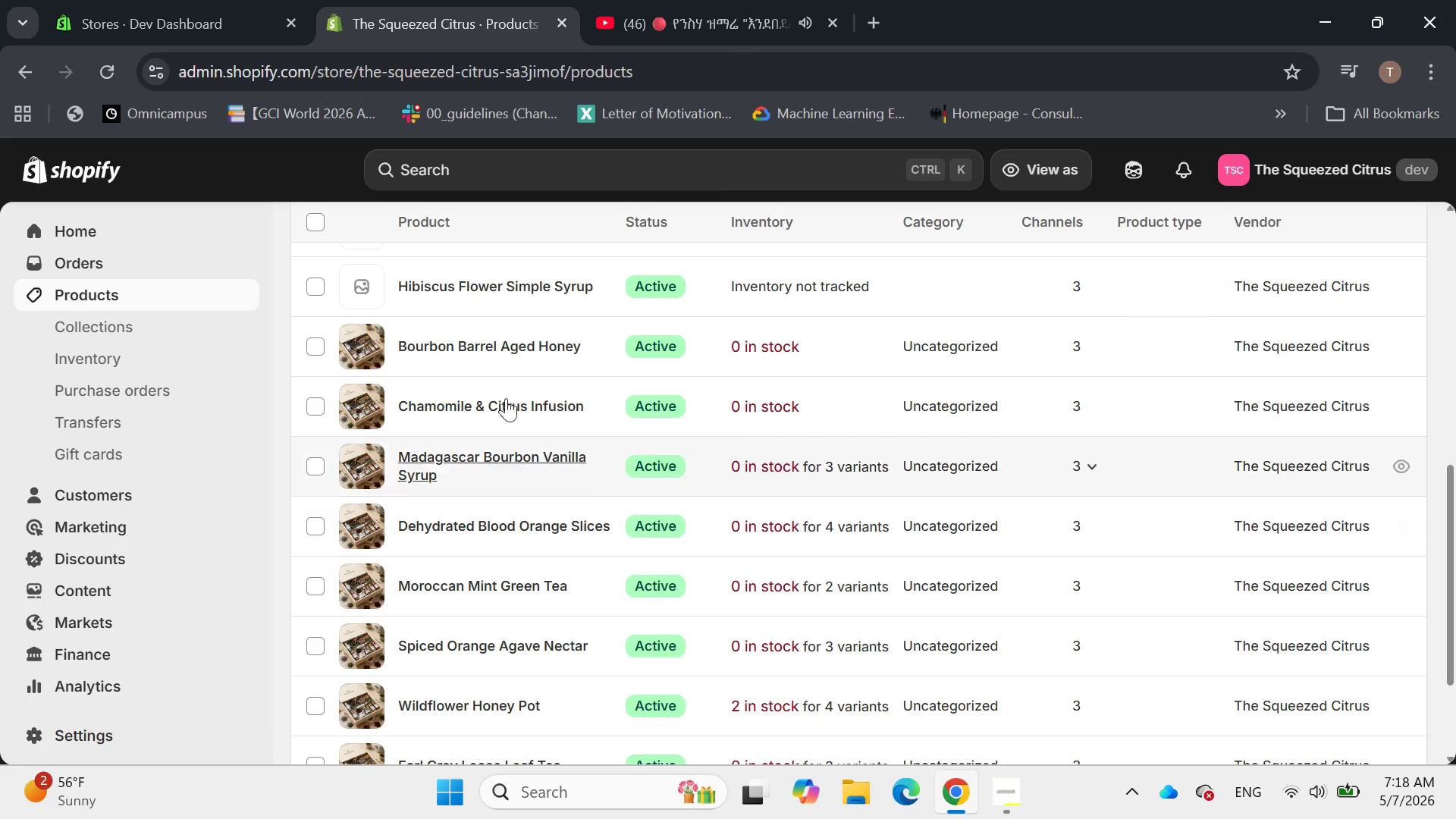 
left_click([482, 289])
 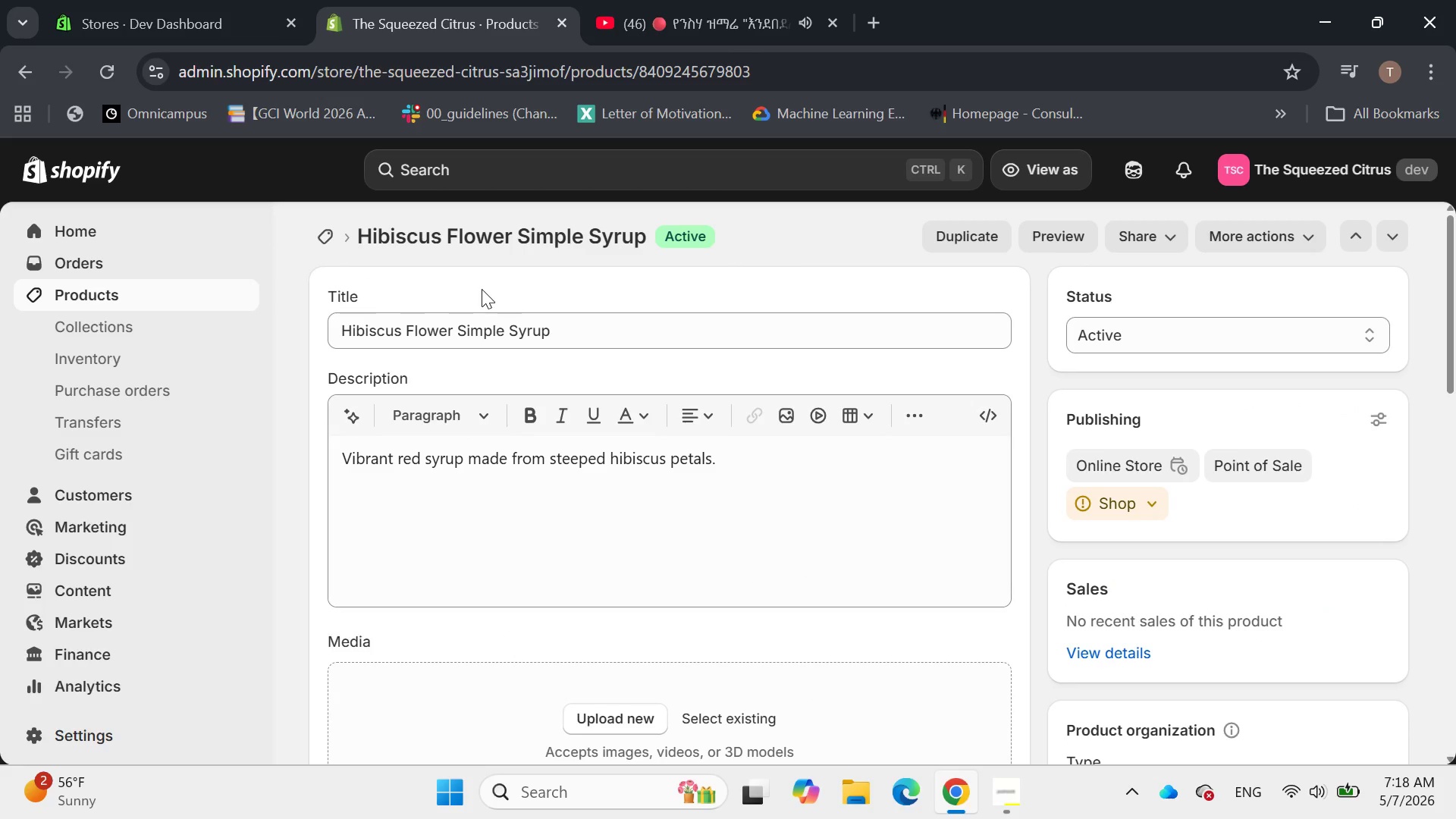 
wait(8.8)
 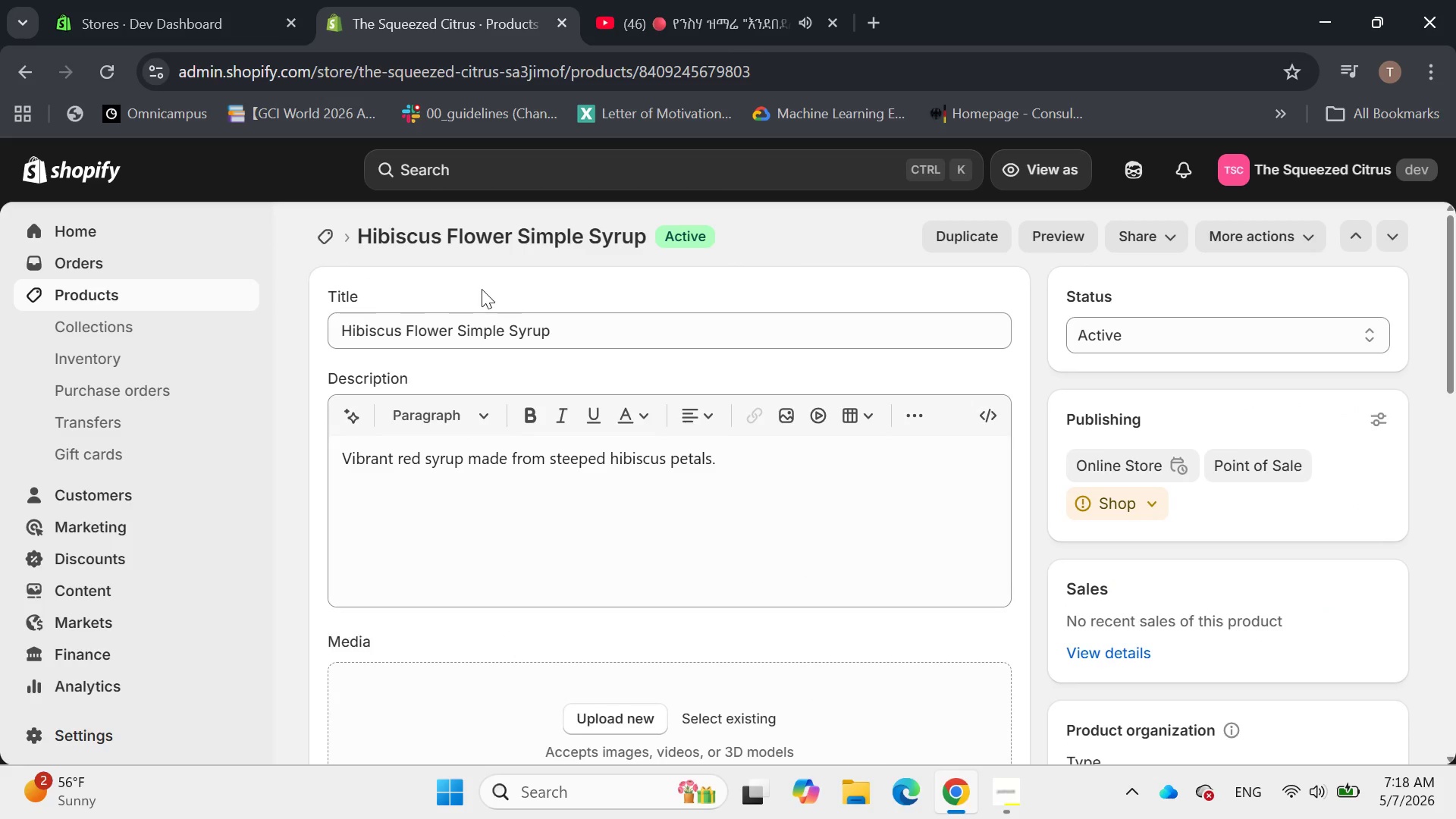 
left_click([1364, 625])
 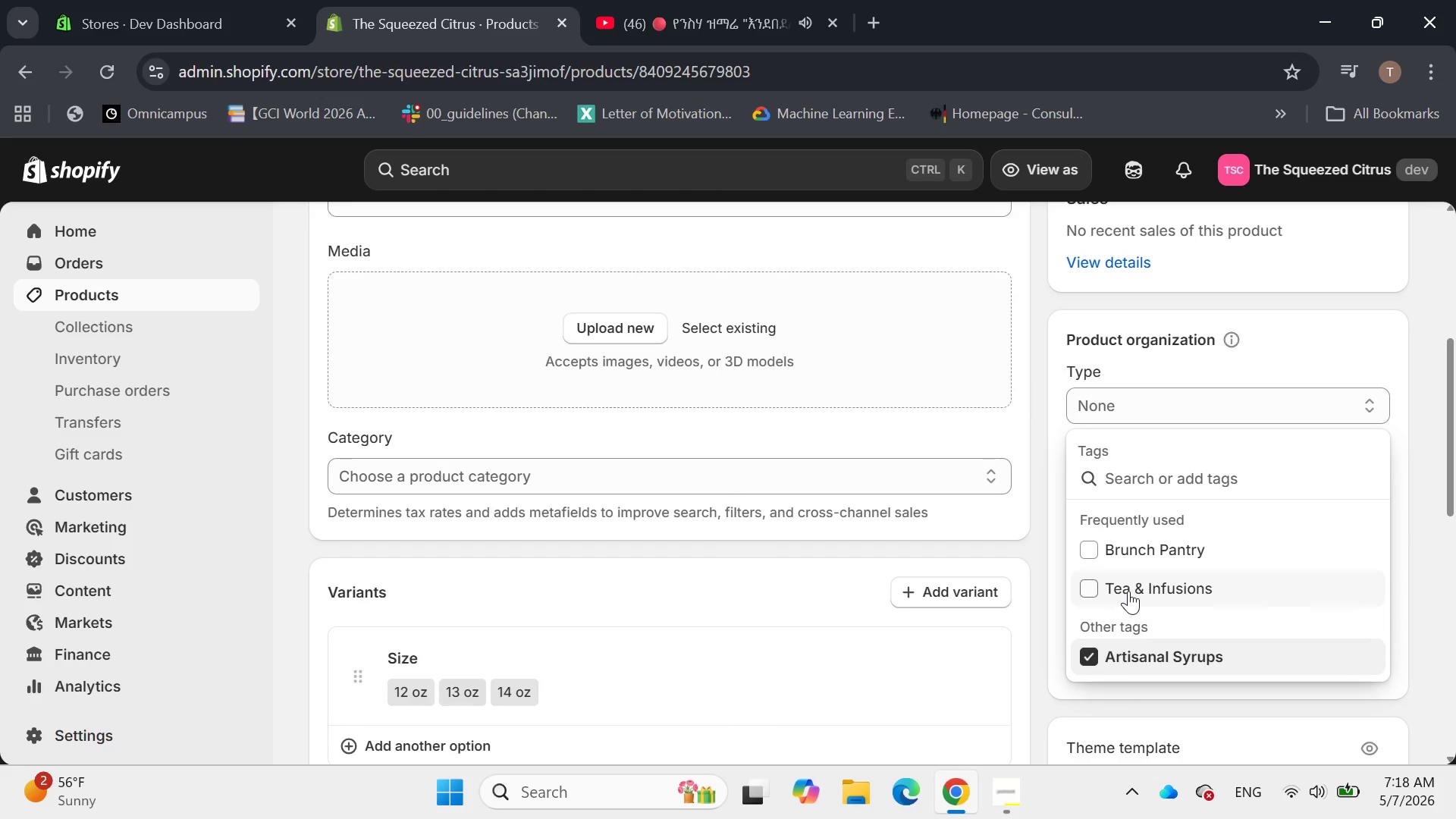 
left_click([1081, 587])
 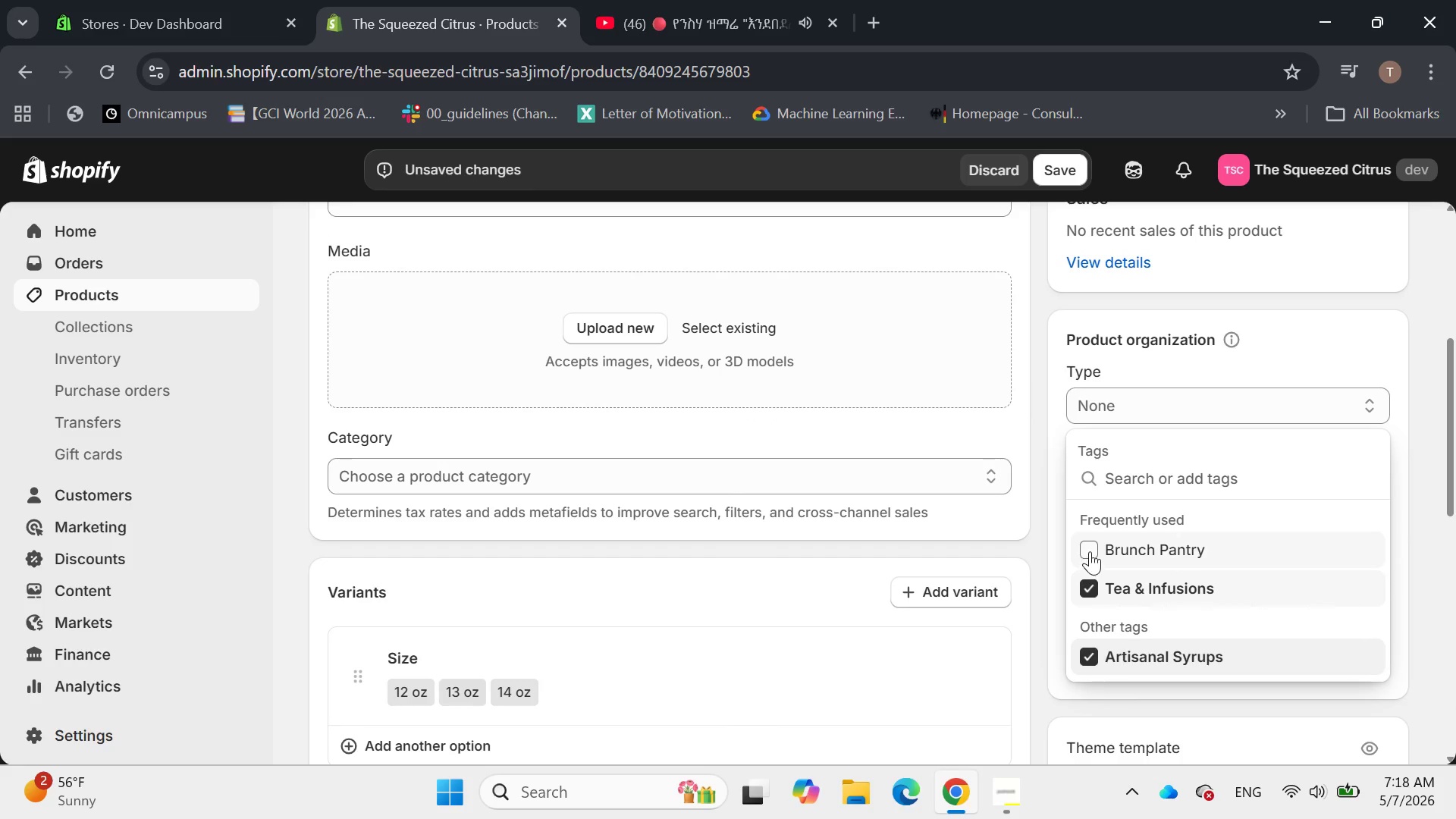 
left_click([1089, 547])
 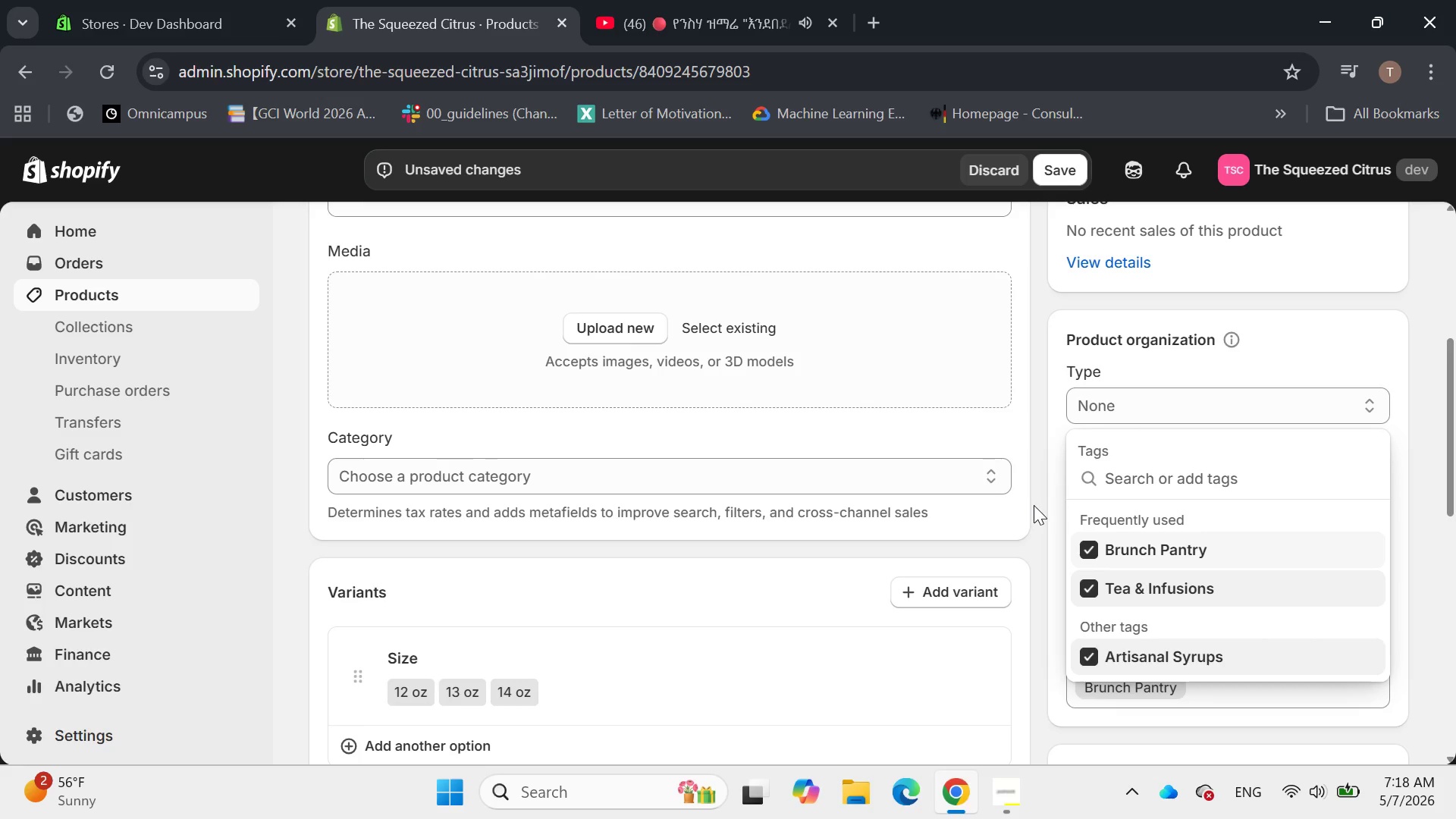 
left_click([1035, 507])
 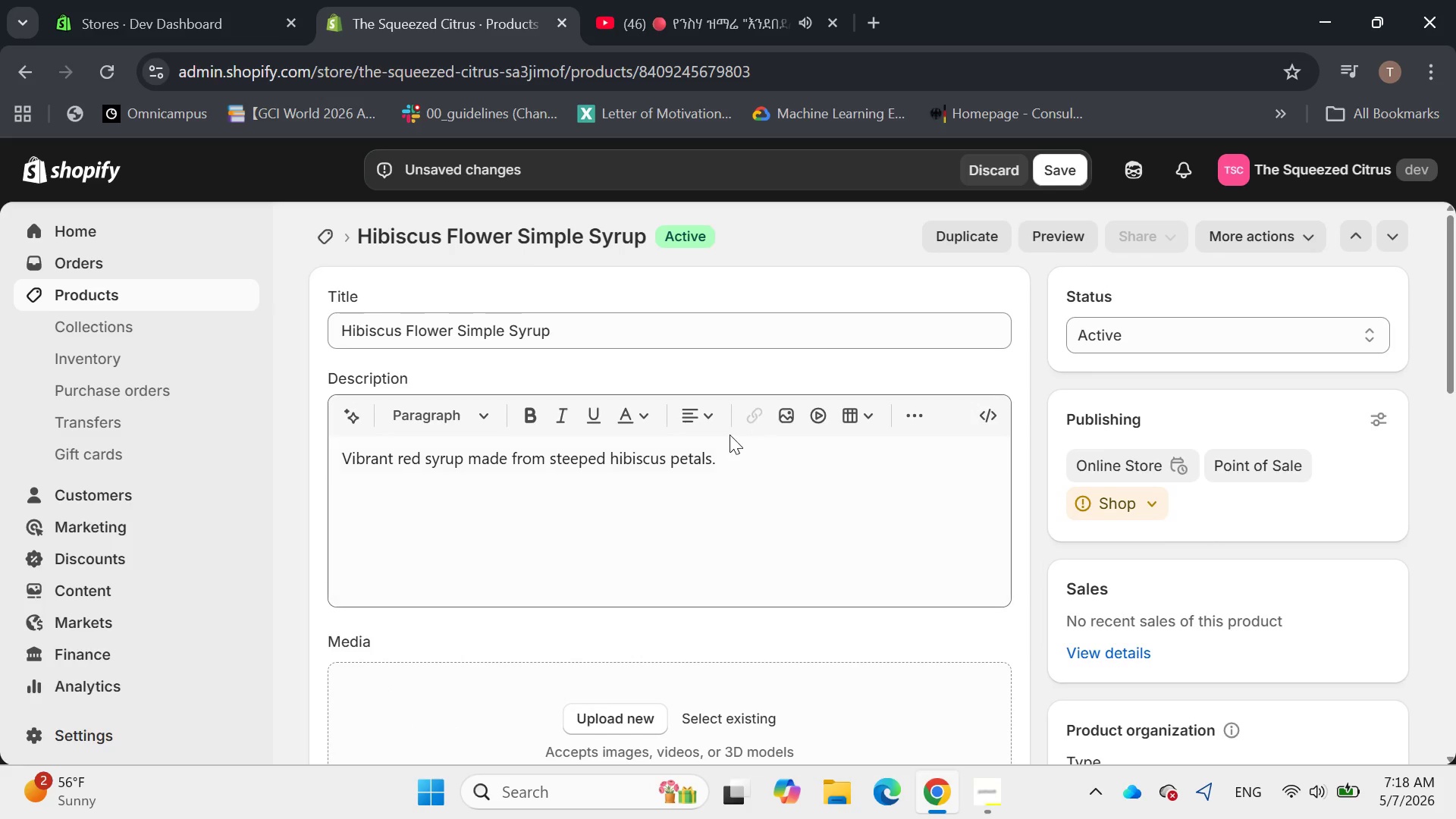 
left_click_drag(start_coordinate=[742, 453], to_coordinate=[340, 457])
 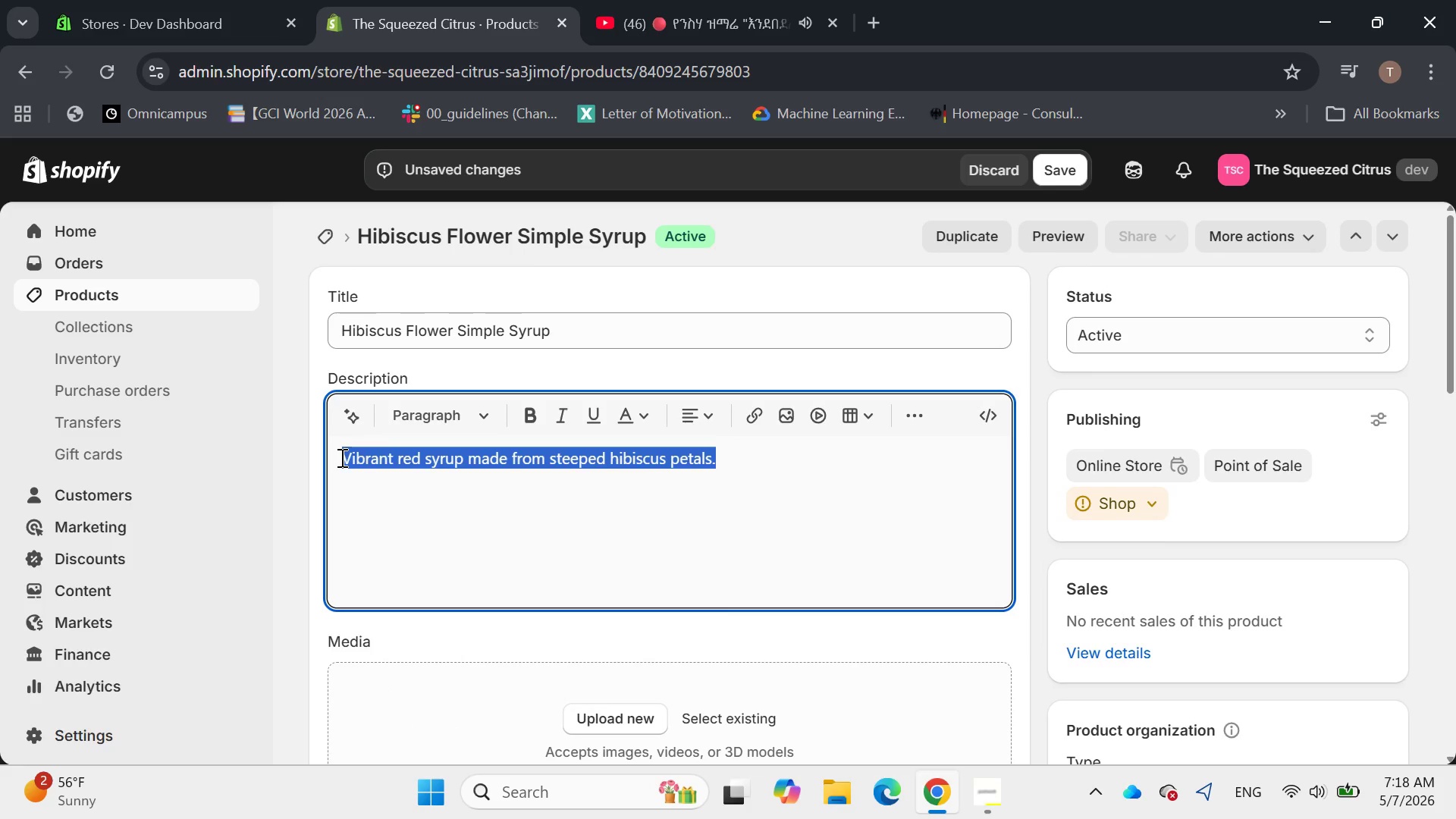 
key(Backspace)
 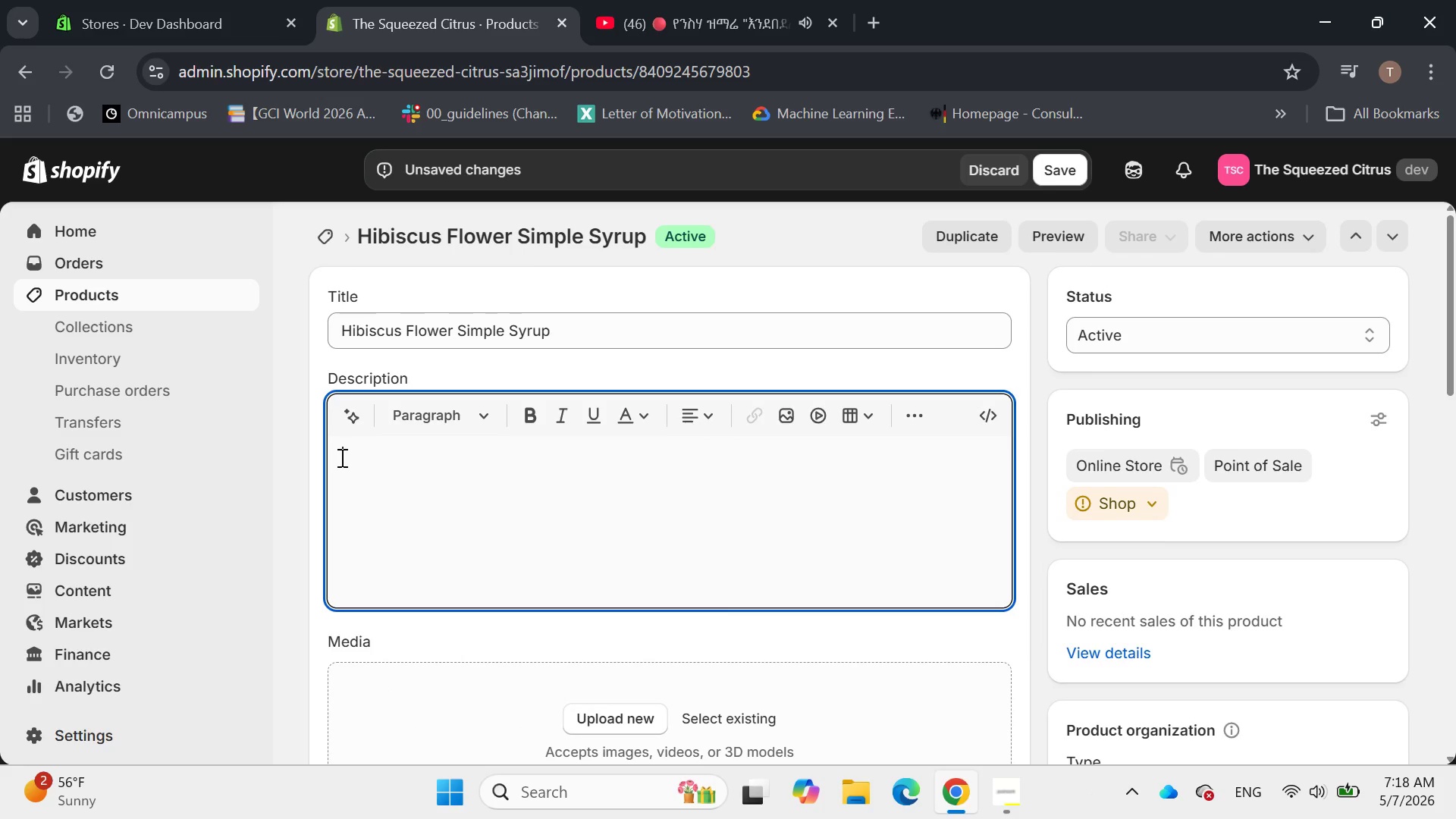 
left_click([448, 416])
 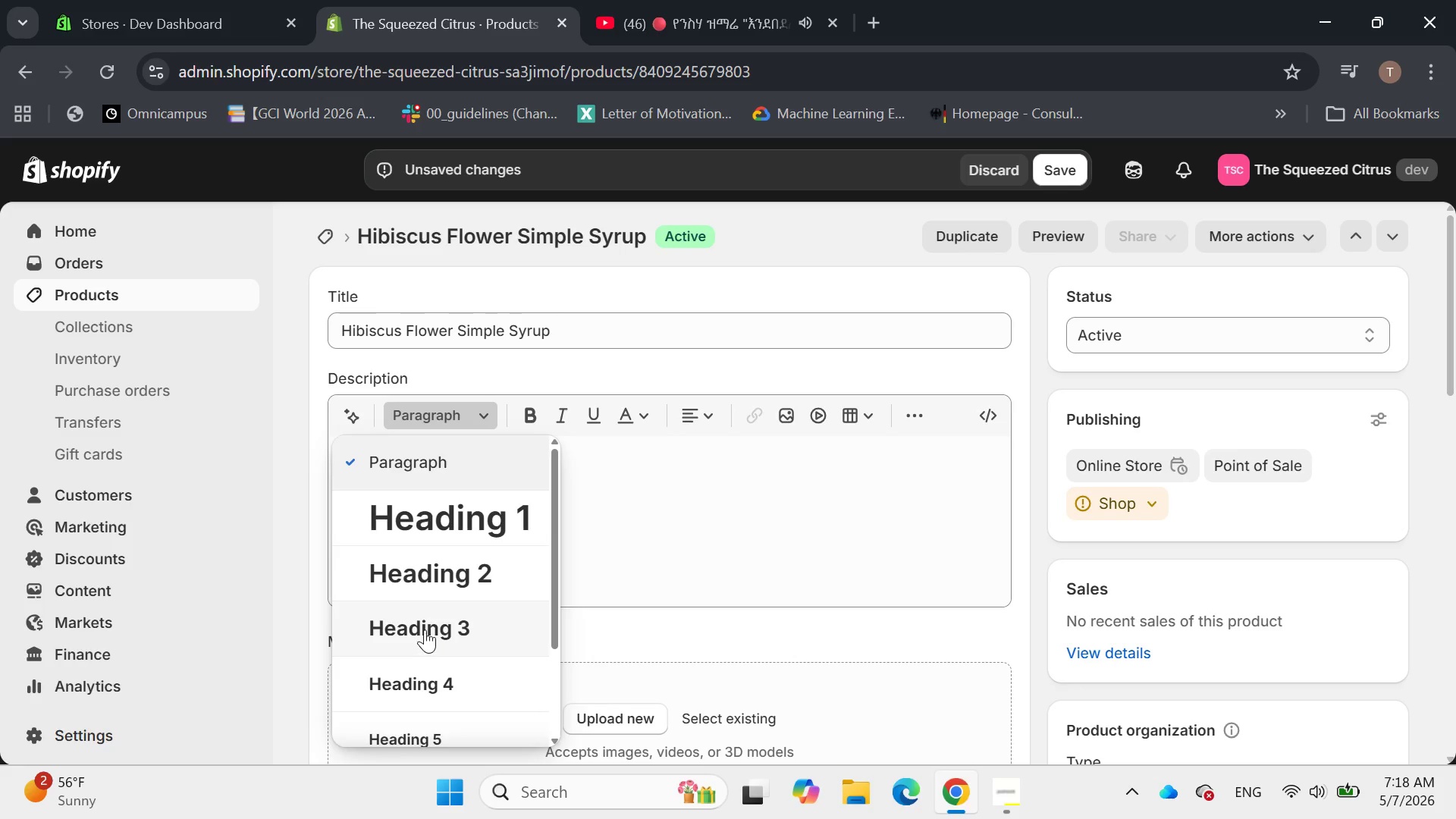 
left_click([425, 629])
 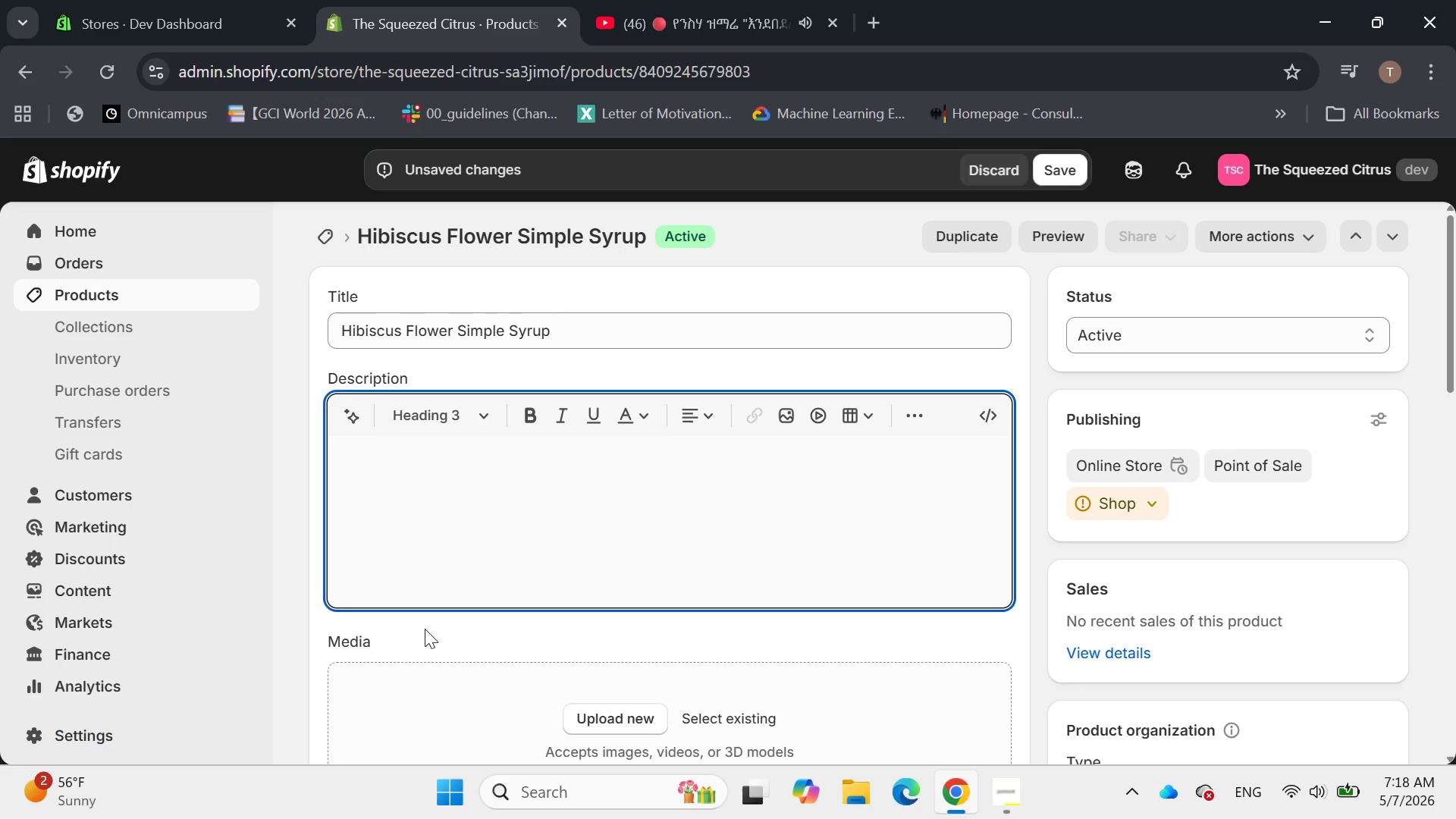 
type(Tropical Vibrant)
 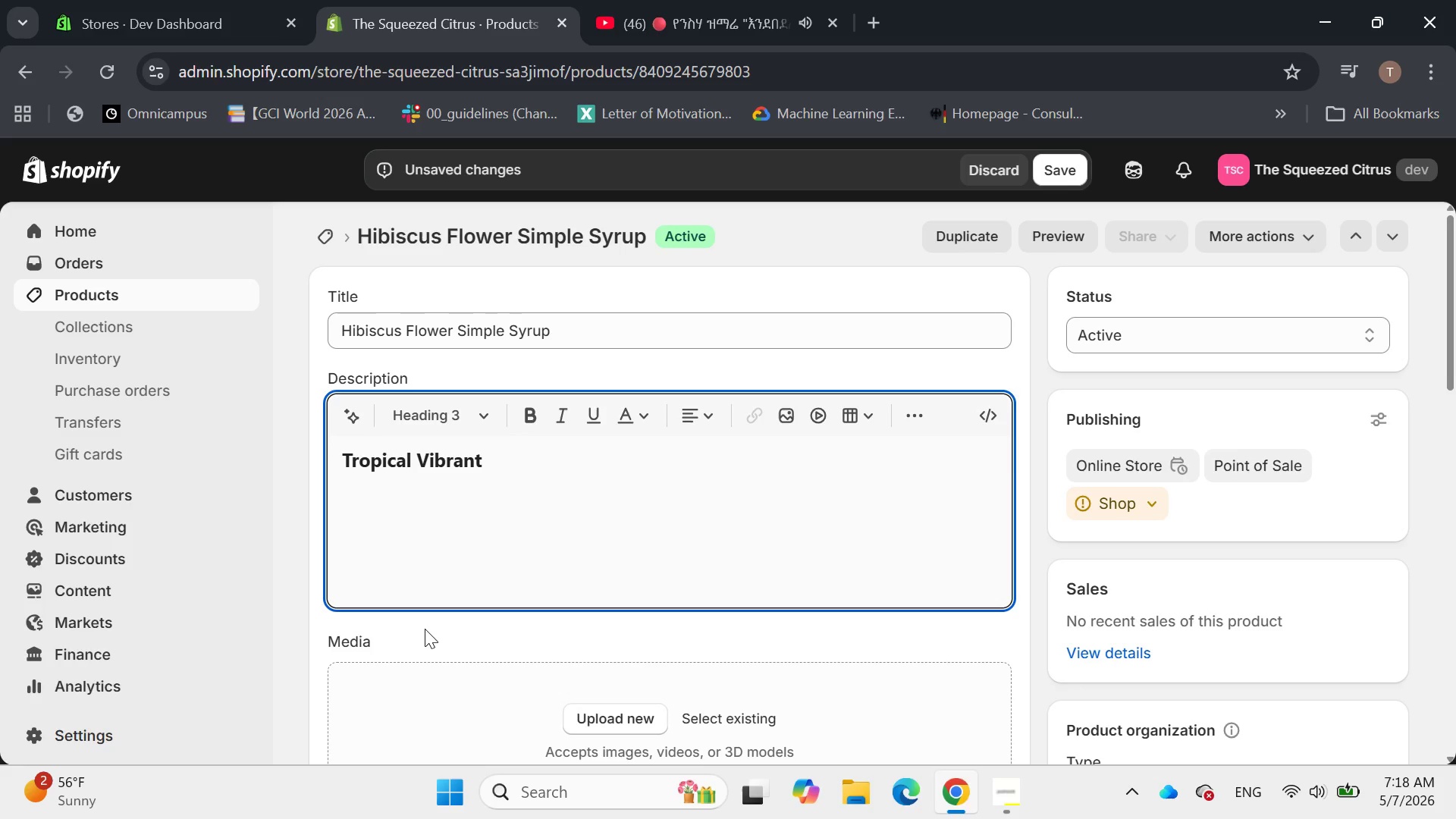 
key(Backspace)
type(cy for yout)
key(Backspace)
type(r Table)
 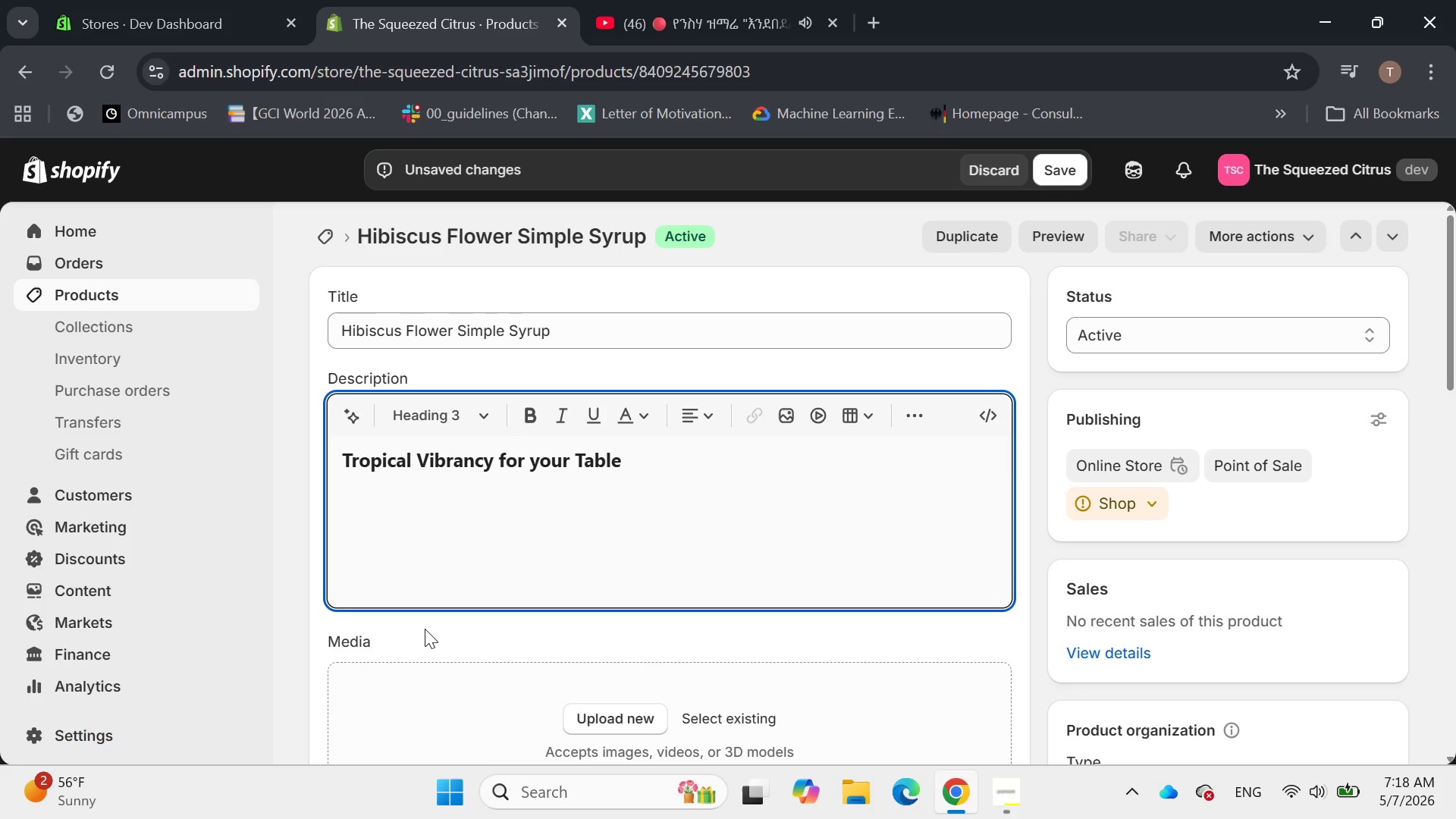 
key(Enter)
 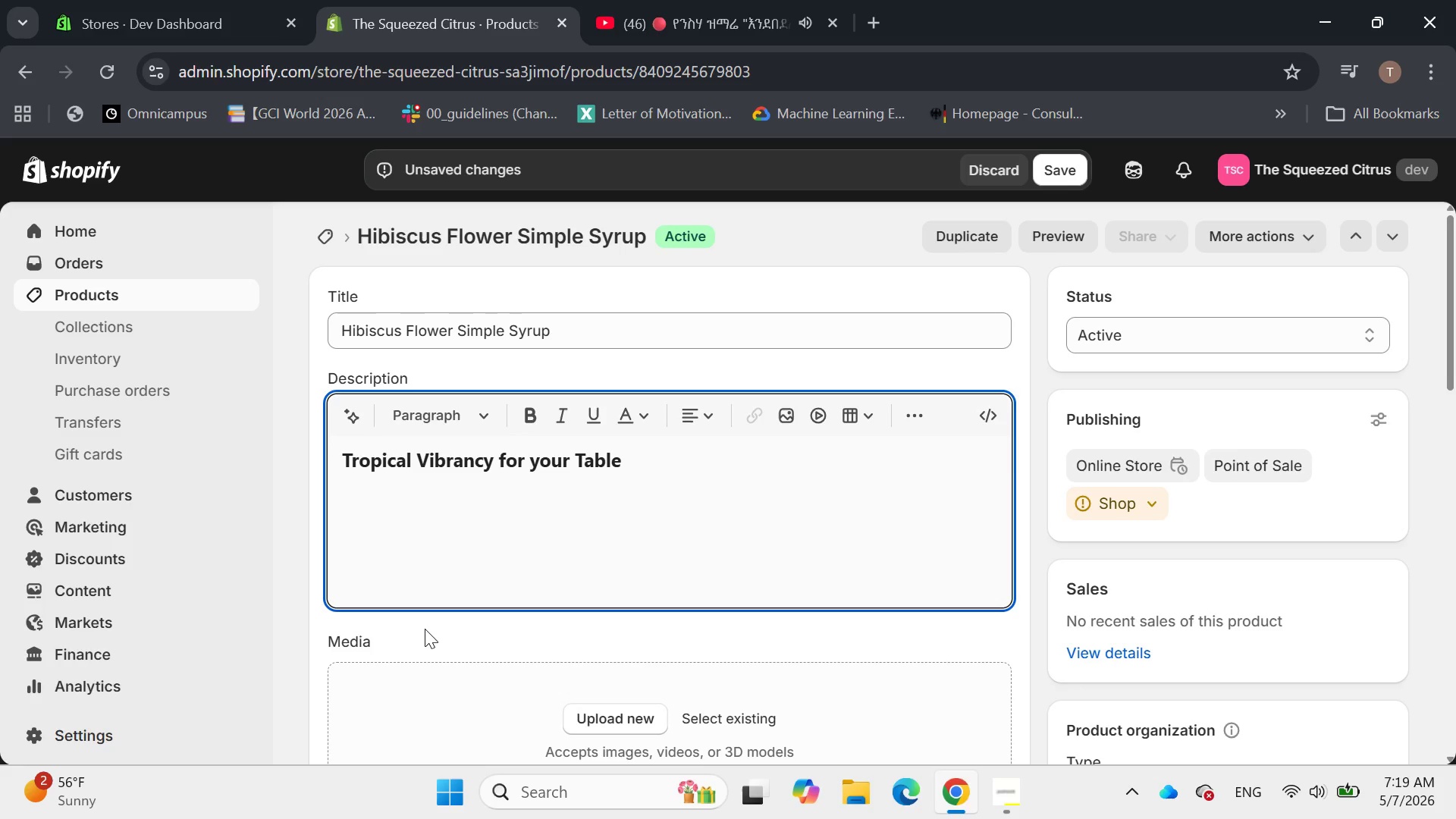 
wait(7.72)
 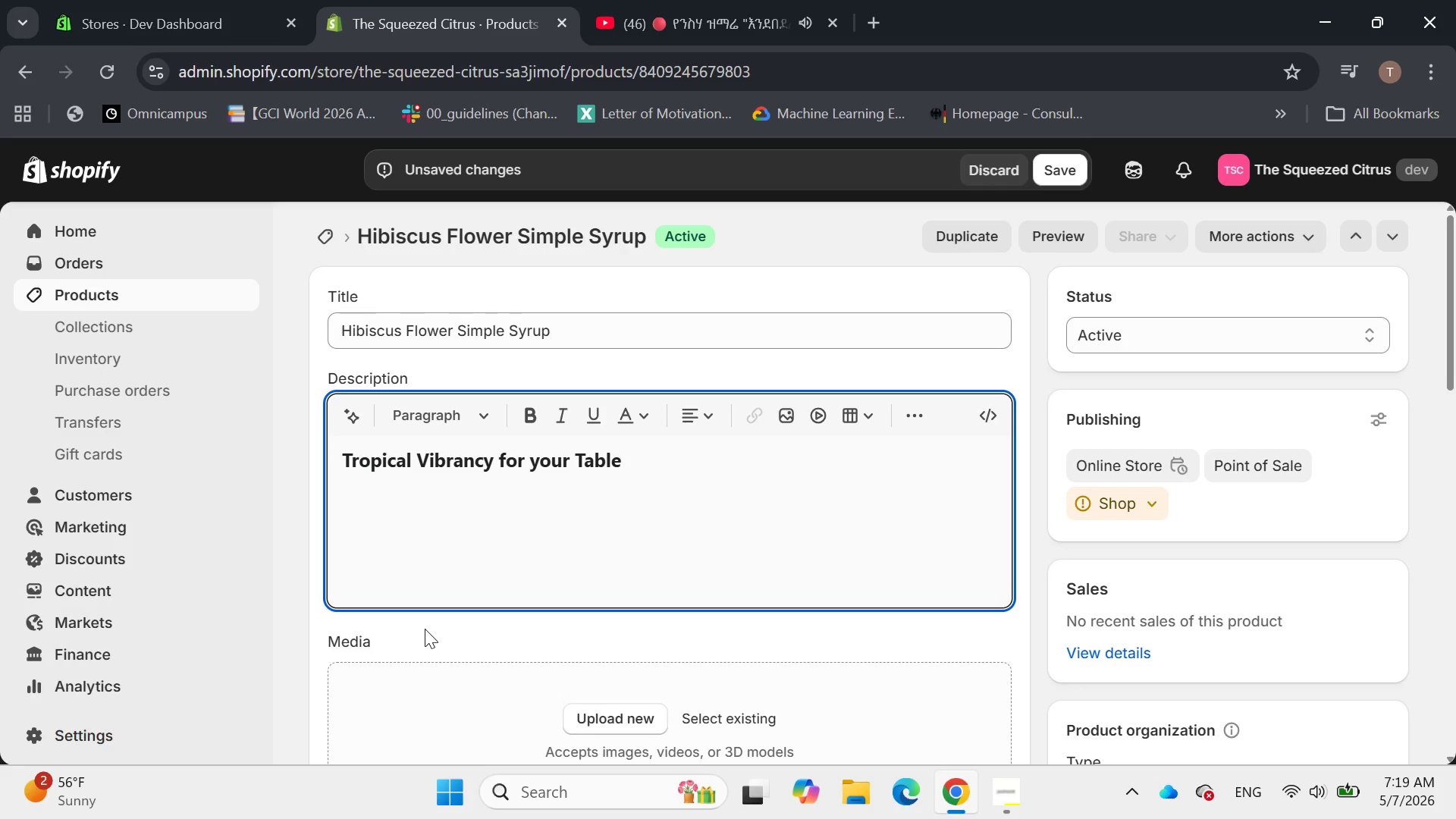 
type(Add a stunning pop of r)
 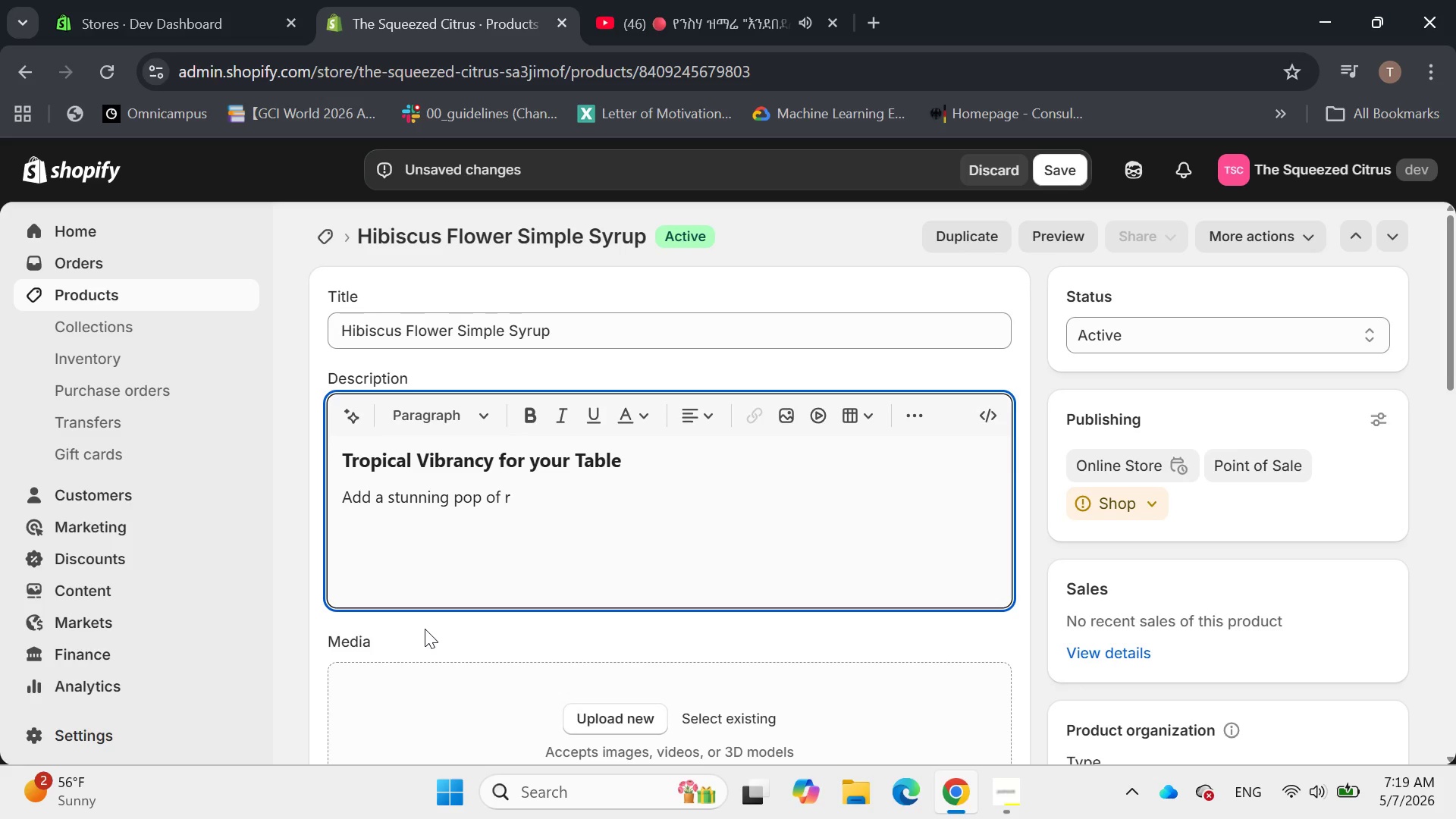 
type(uby-red color and a tart, berry )
key(Backspace)
type(-like flavor to your beverages. Our Hibiscus Simple Syrup is made by steeping organic hibiscus petals, creating a floral concentrate)
 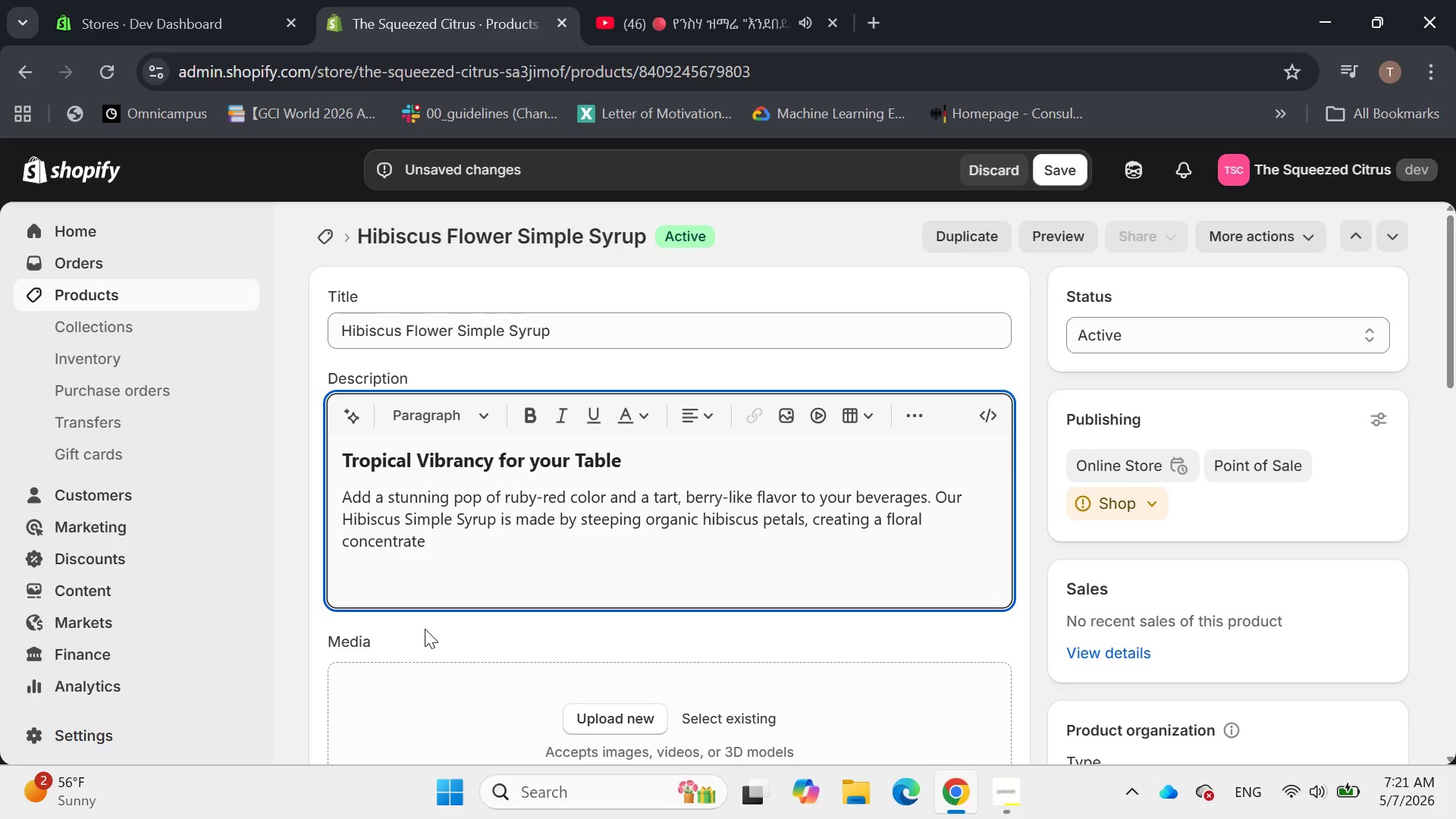 
type( that )
 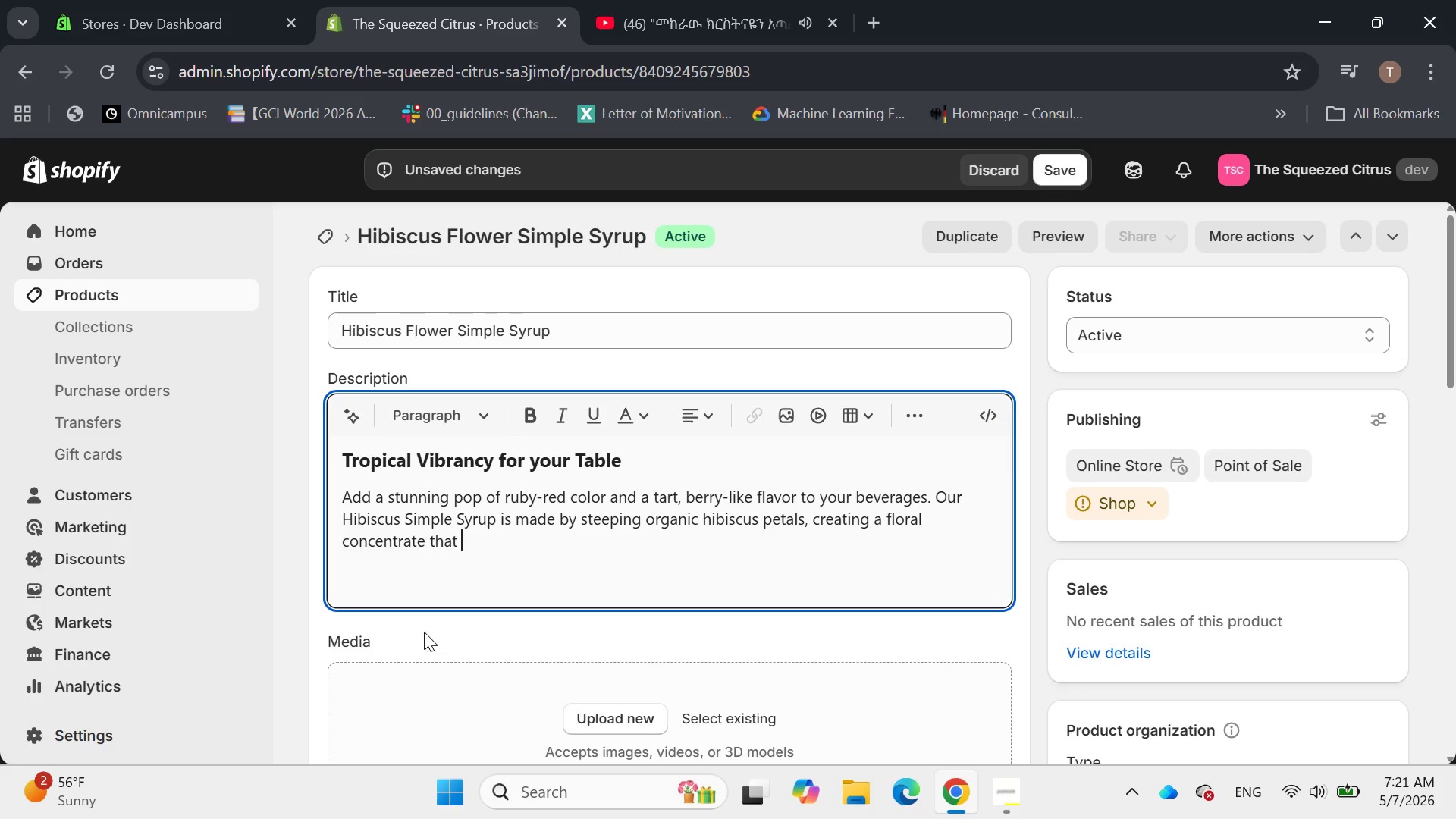 
type(is as bui)
key(Backspace)
type(ea)
key(Backspace)
key(Backspace)
key(Backspace)
key(Backspace)
type(beautiful as it is delicious)
 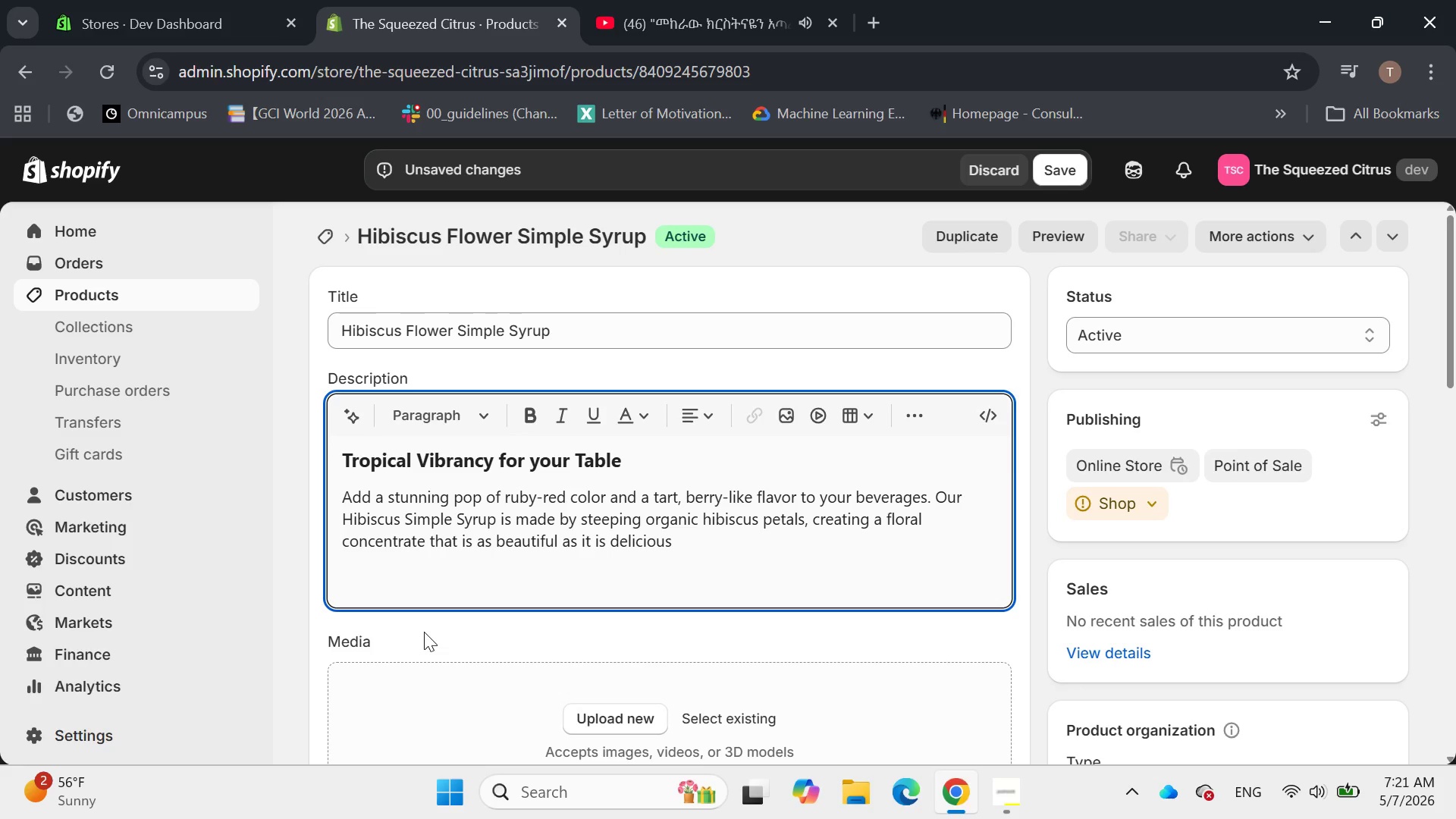 
wait(6.67)
 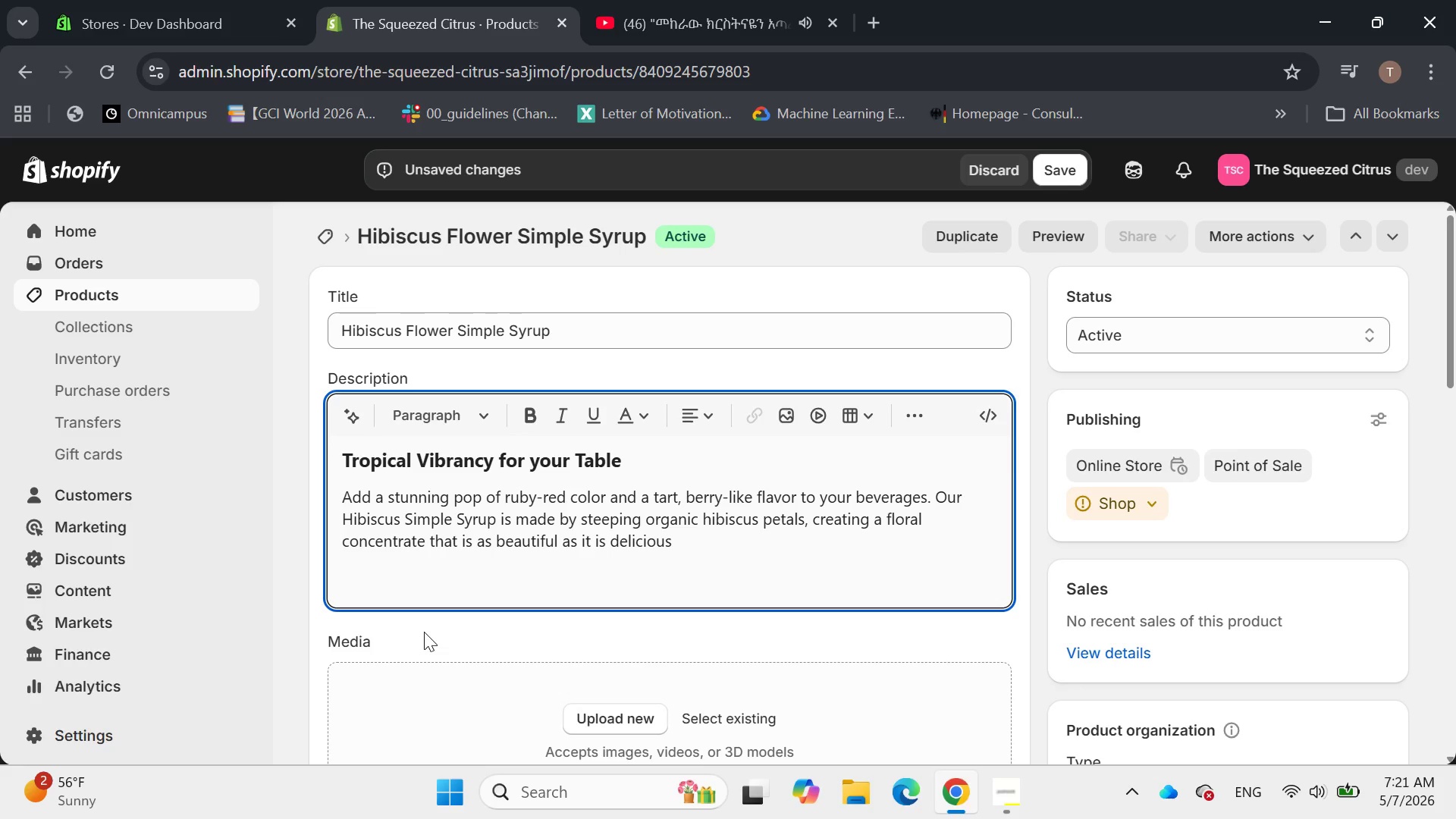 
key(Period)
 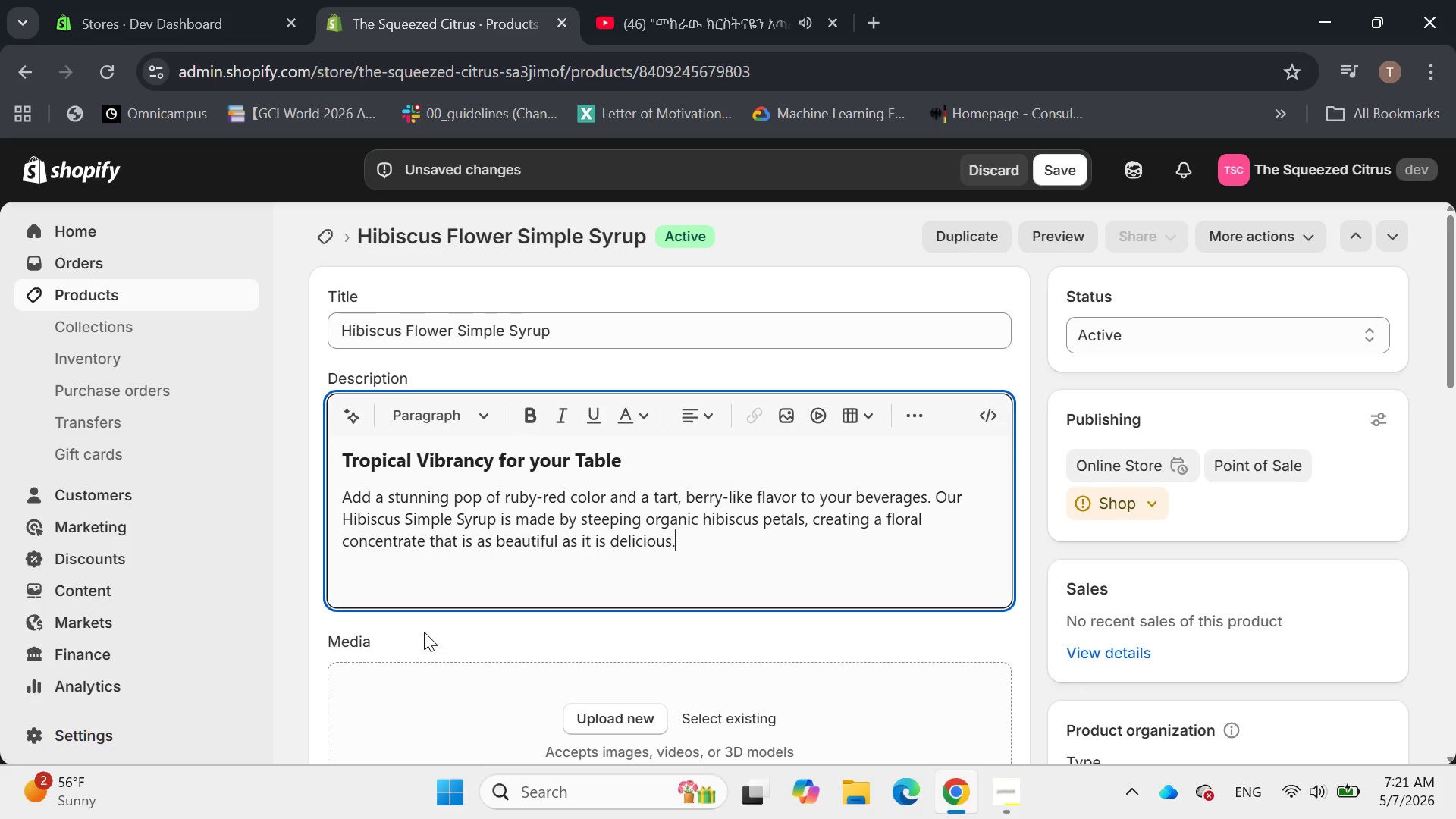 
wait(14.59)
 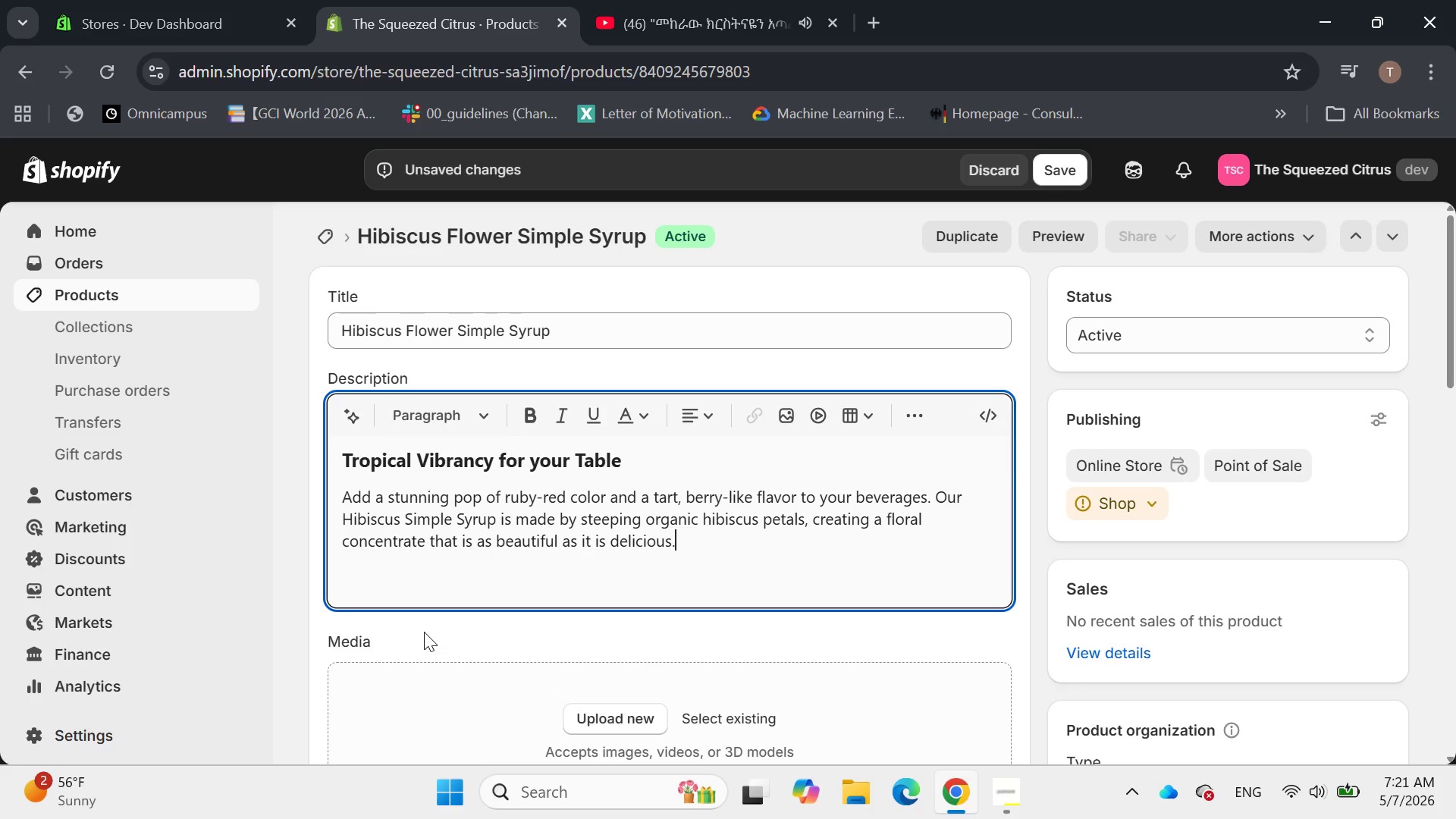 
key(Enter)
 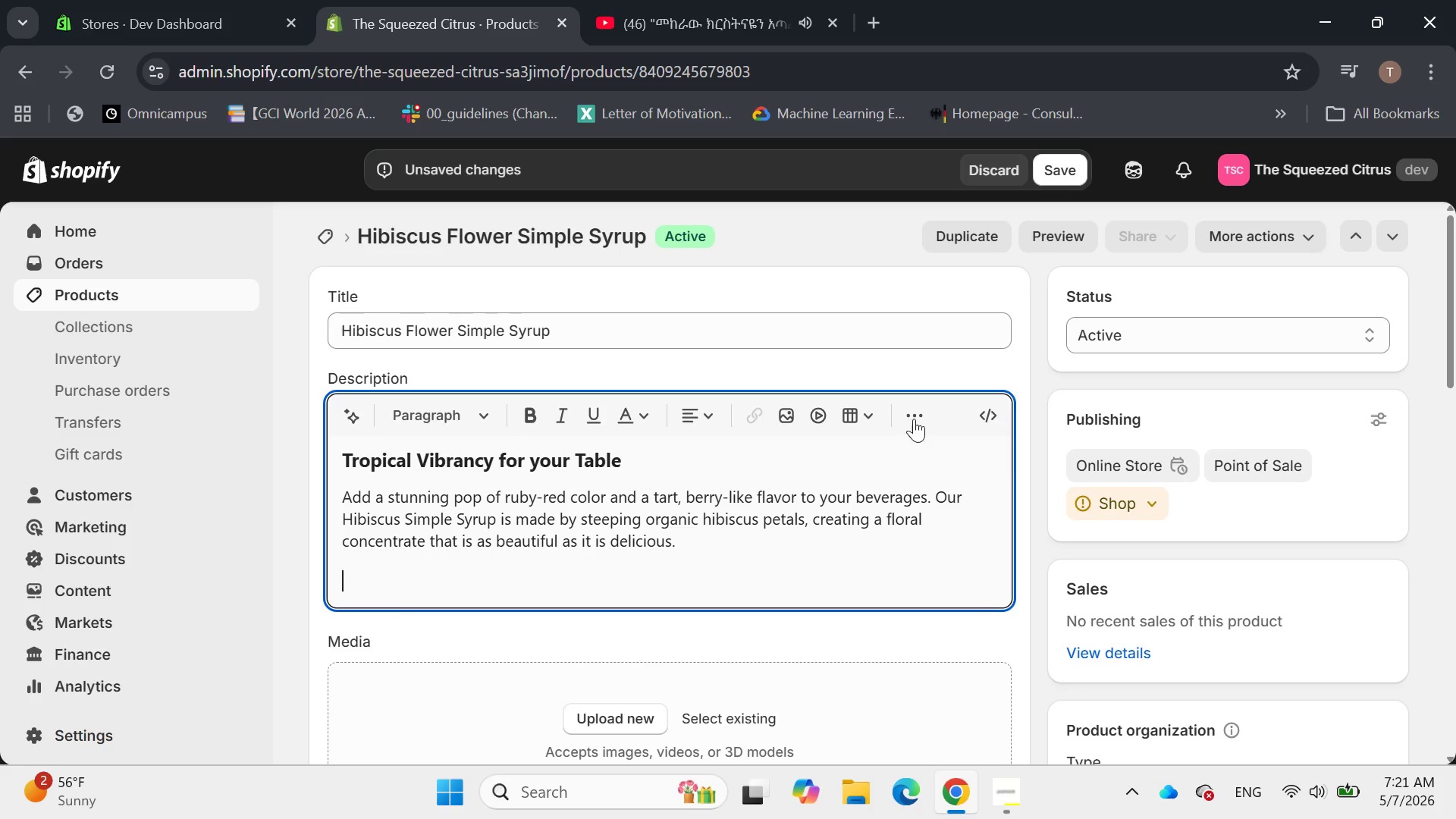 
left_click([916, 413])
 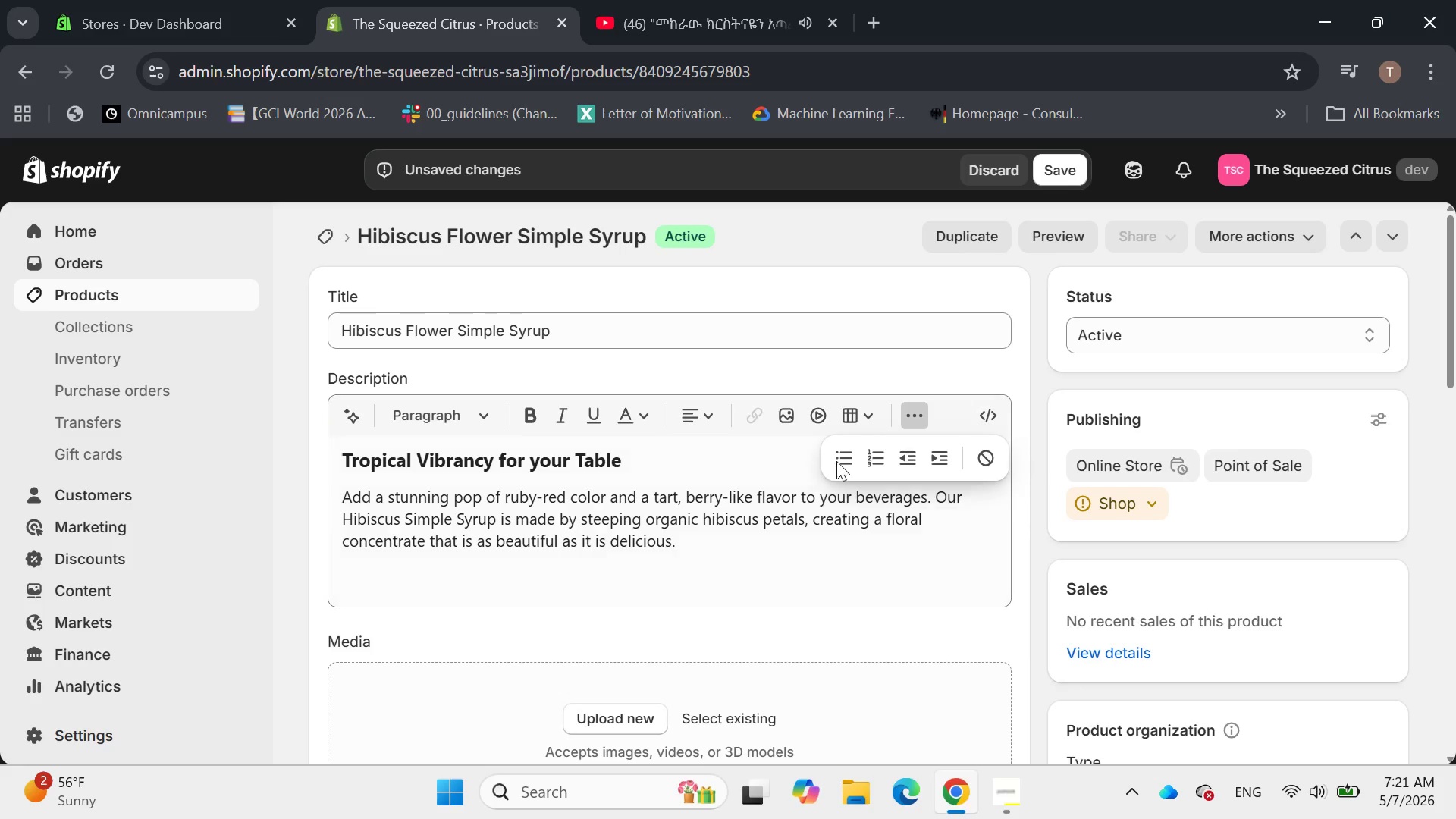 
left_click([837, 460])
 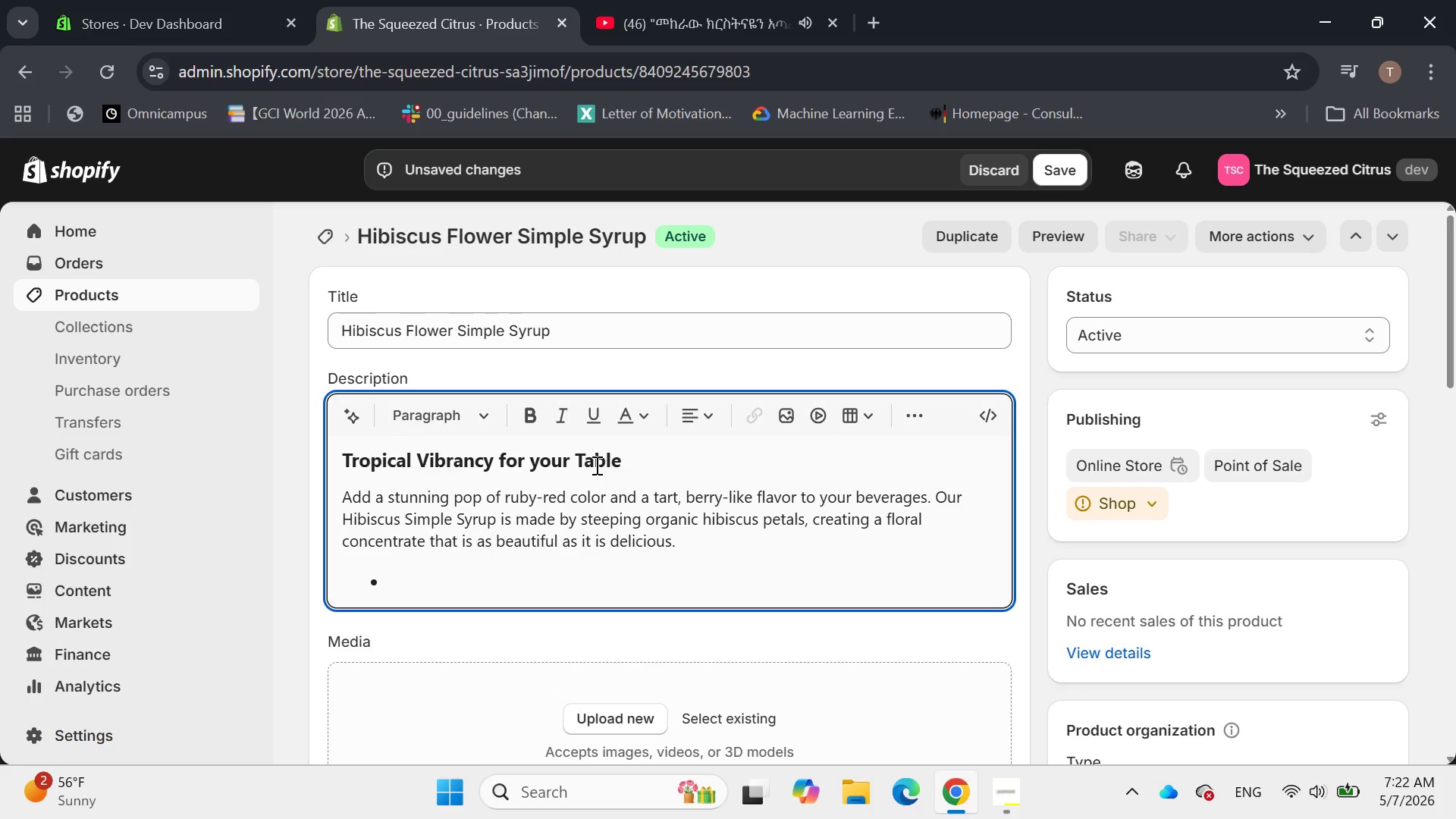 
type(Color: Natural deep magenta)
 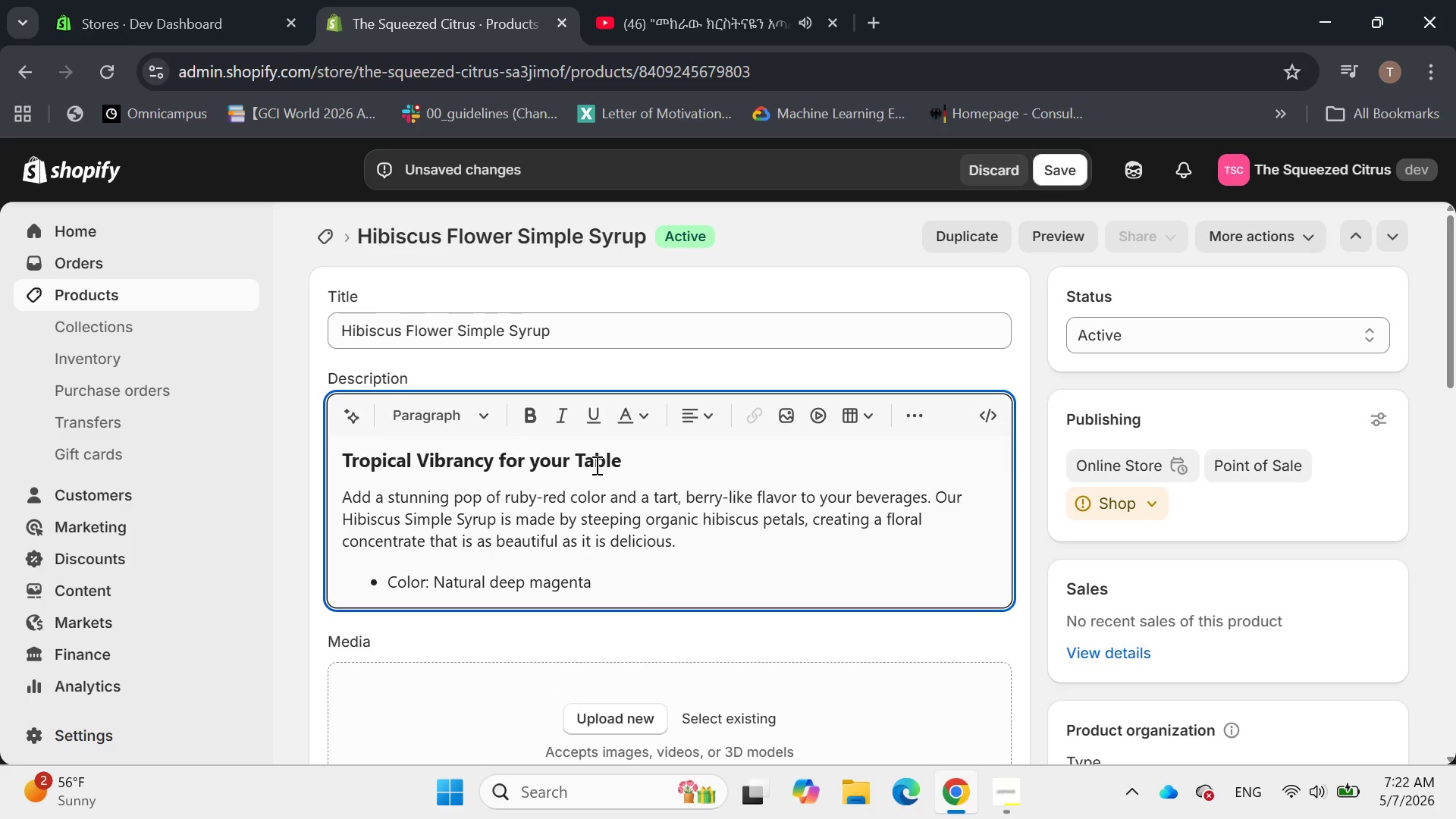 
type(/ruby red.)
 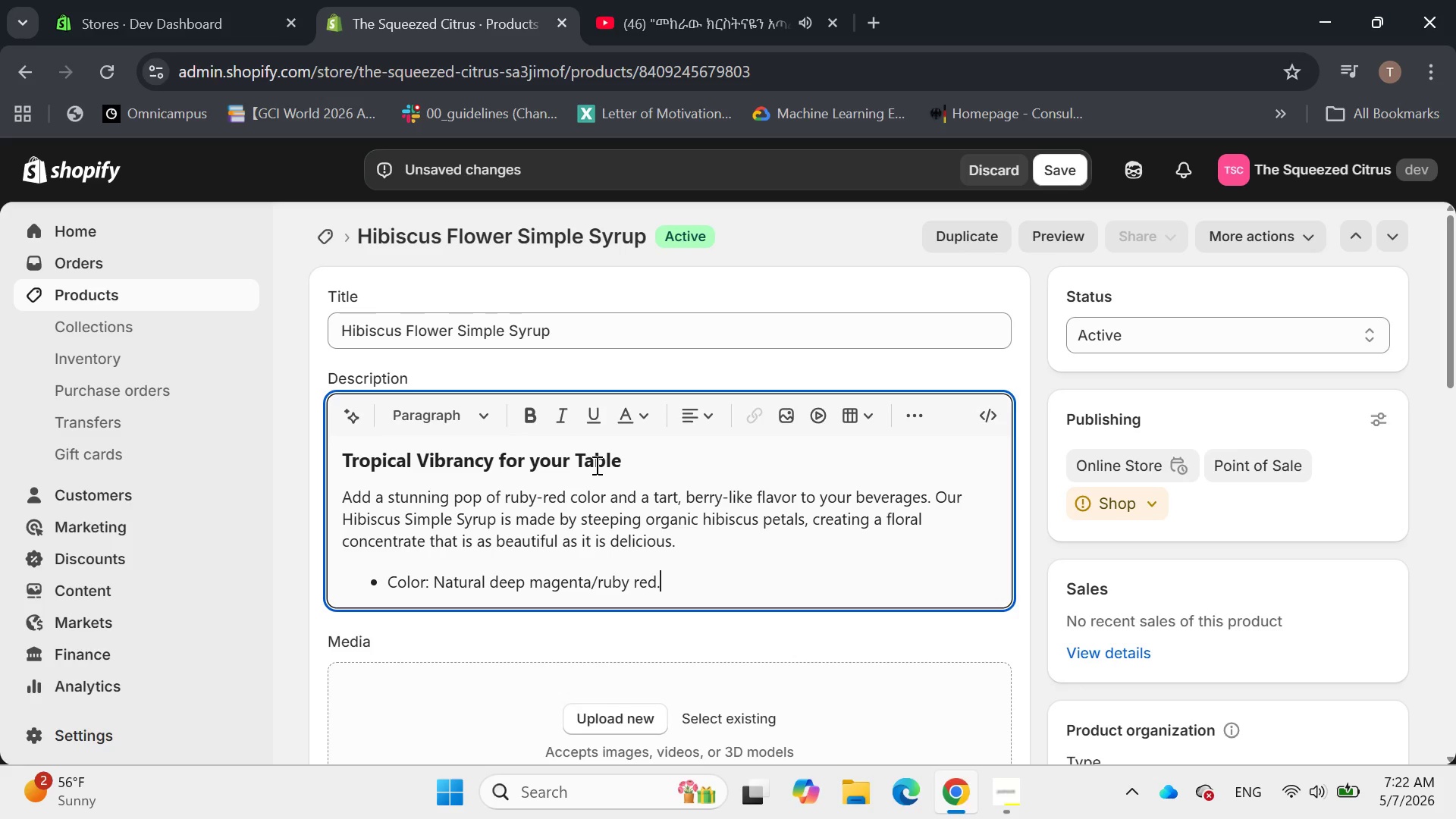 
key(Enter)
 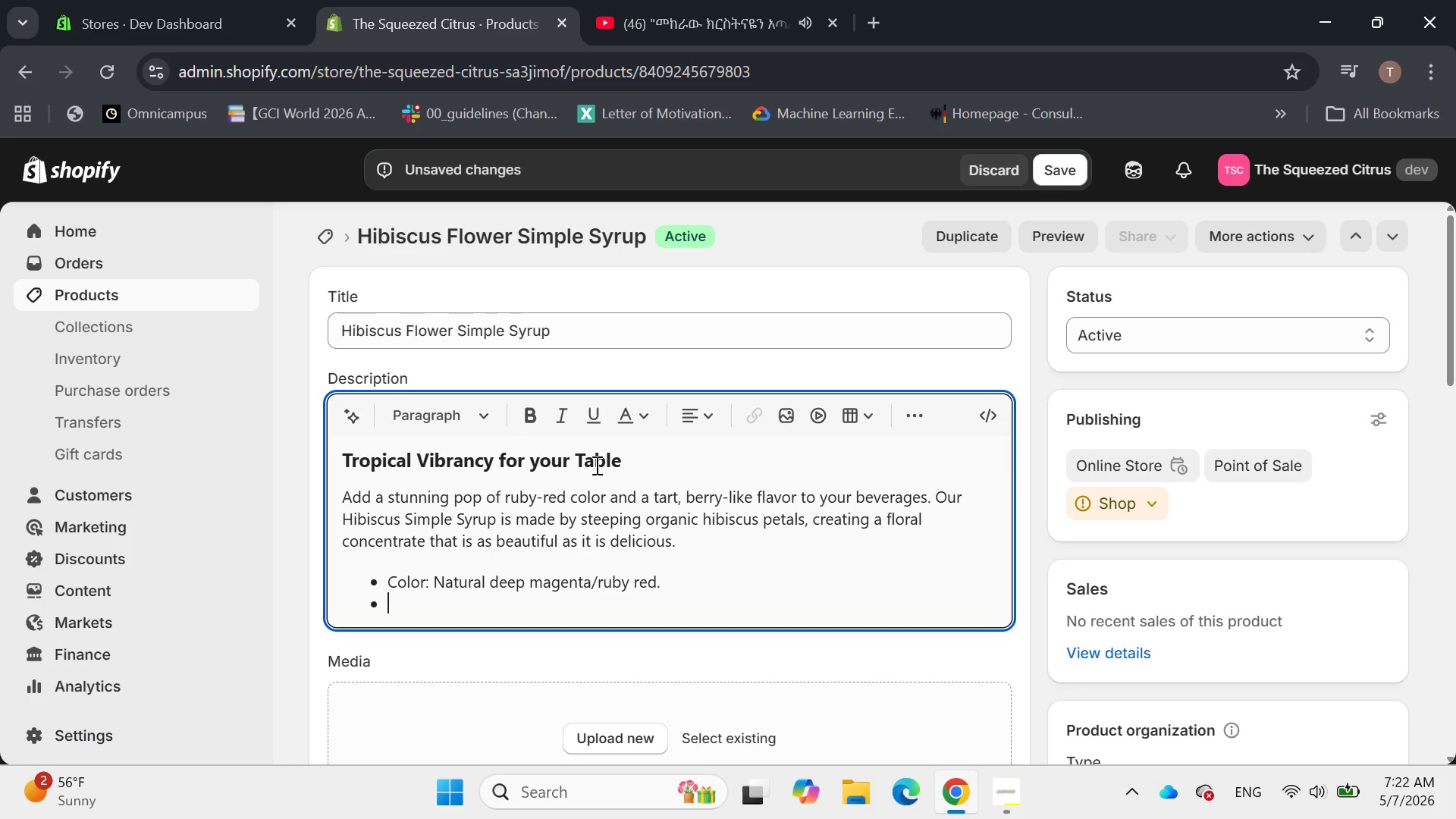 
type(Mix)
 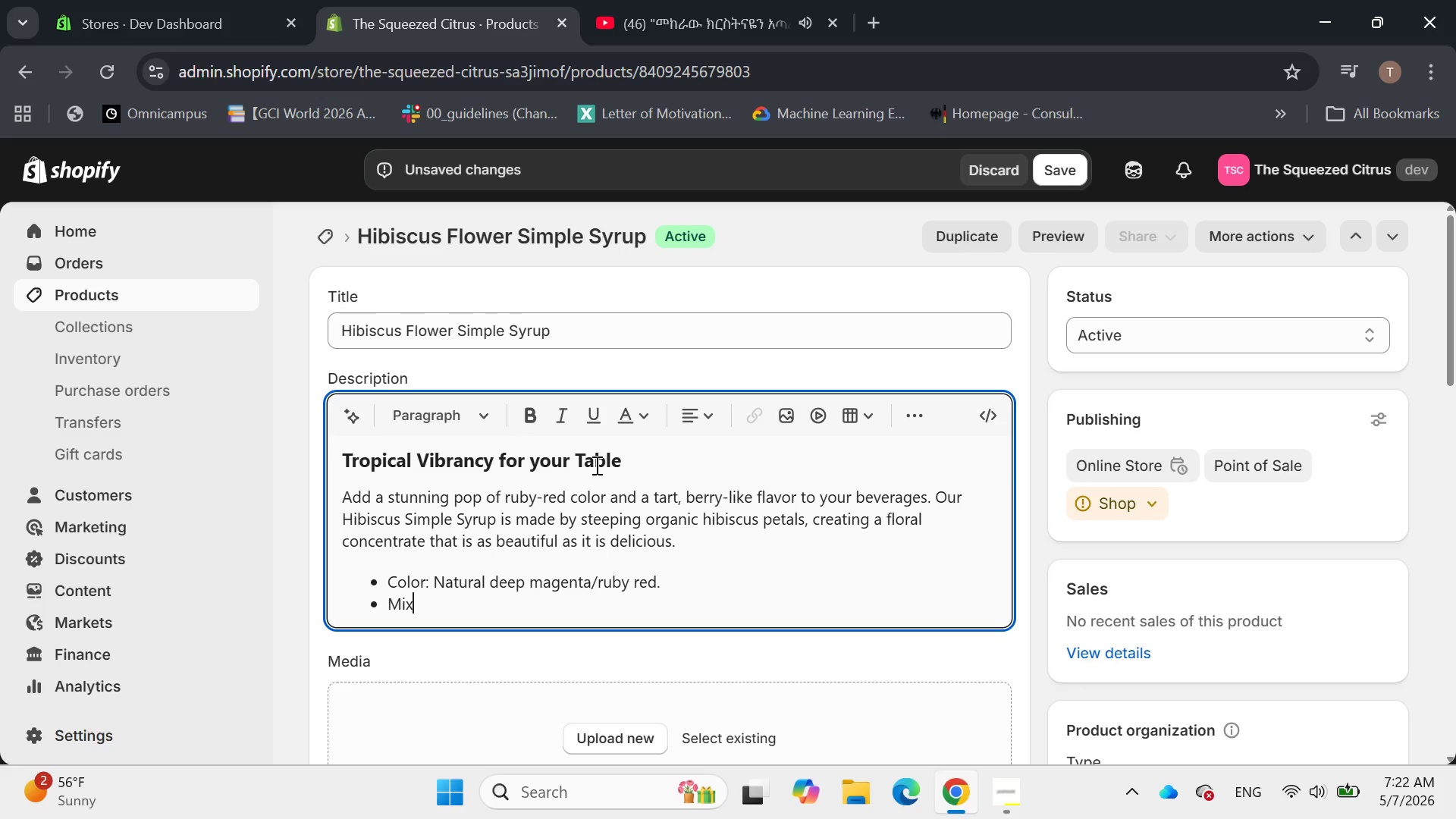 
type(ology: )
 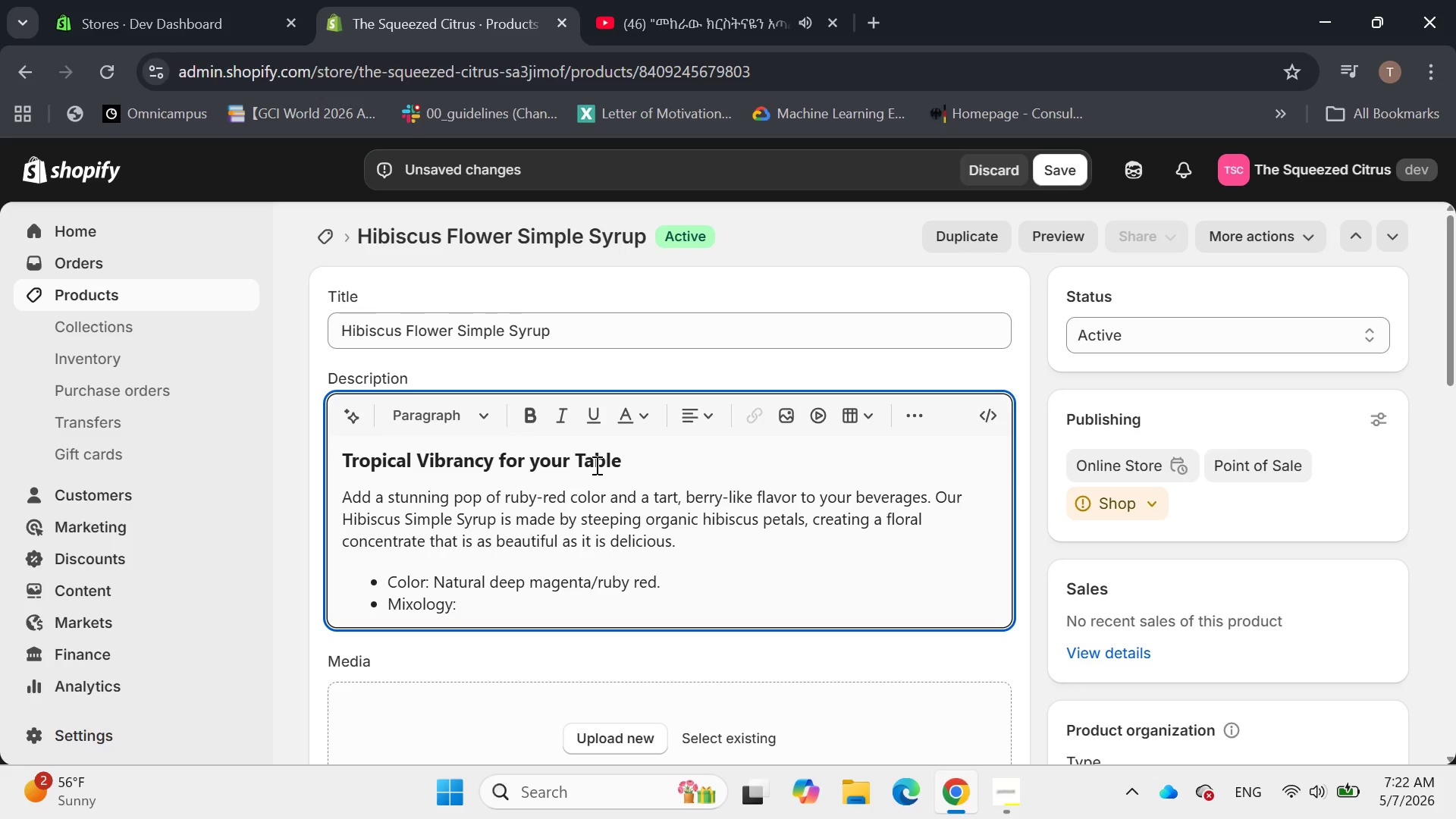 
wait(7.06)
 